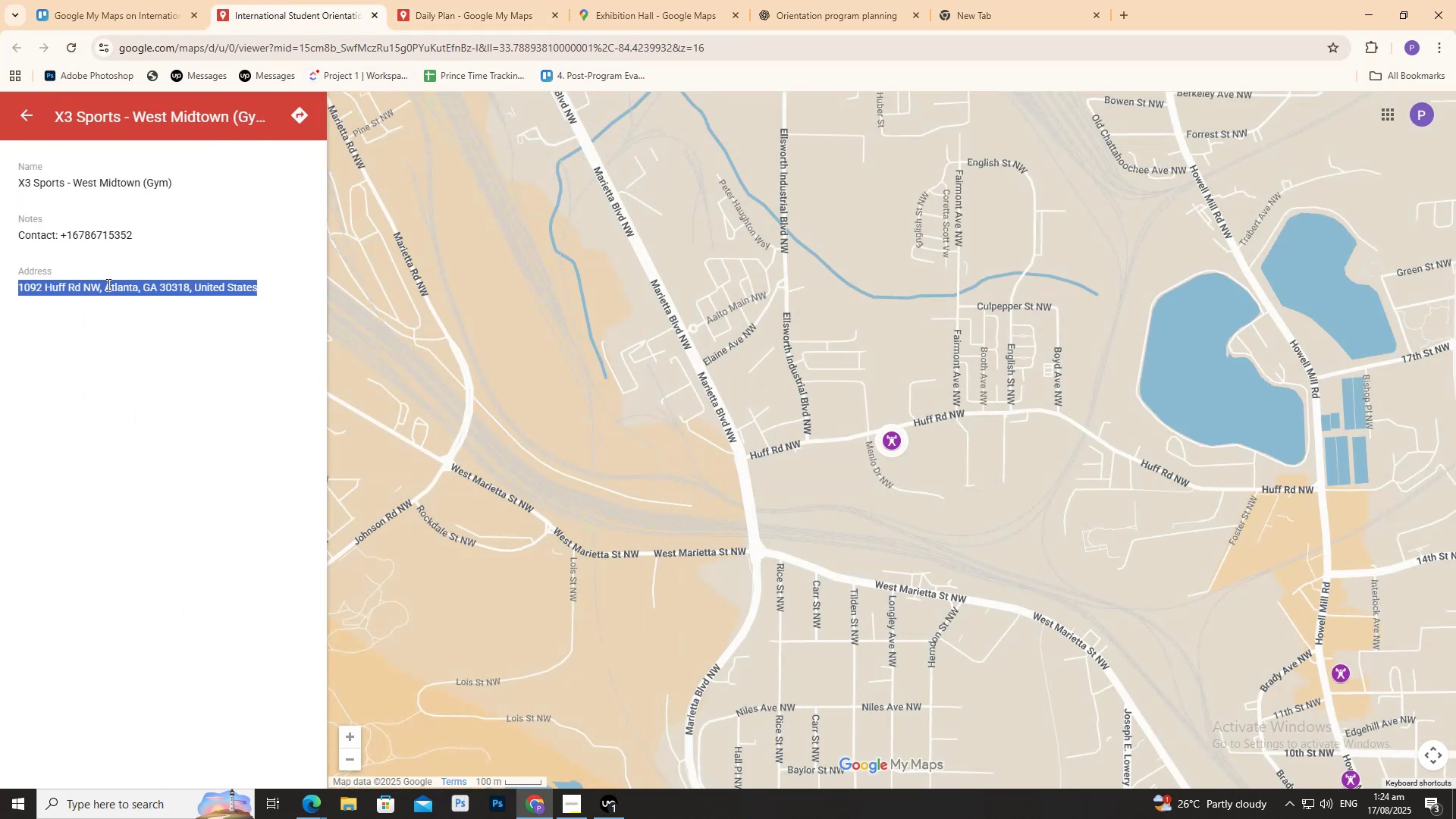 
triple_click([107, 284])
 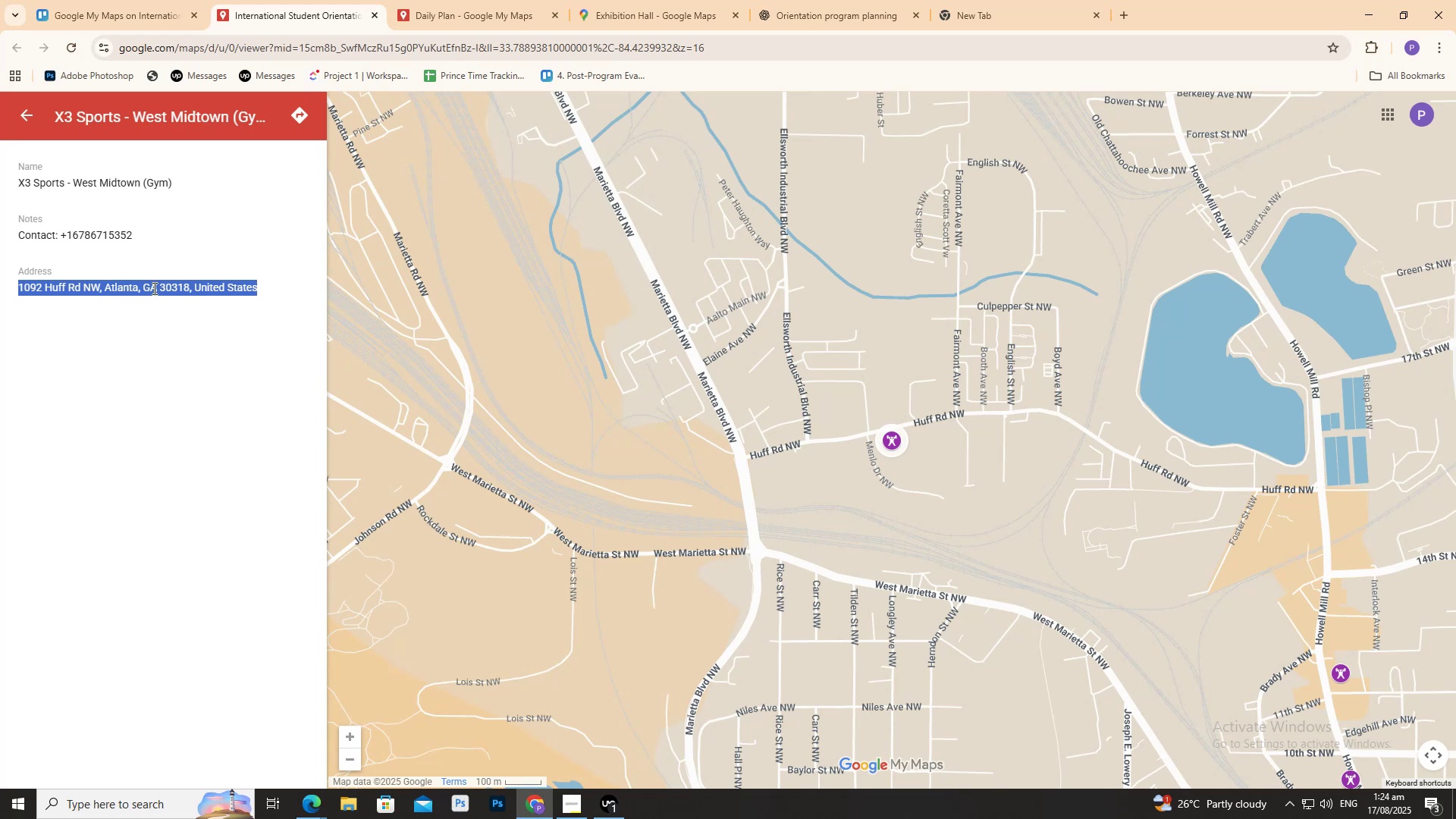 
key(Control+C)
 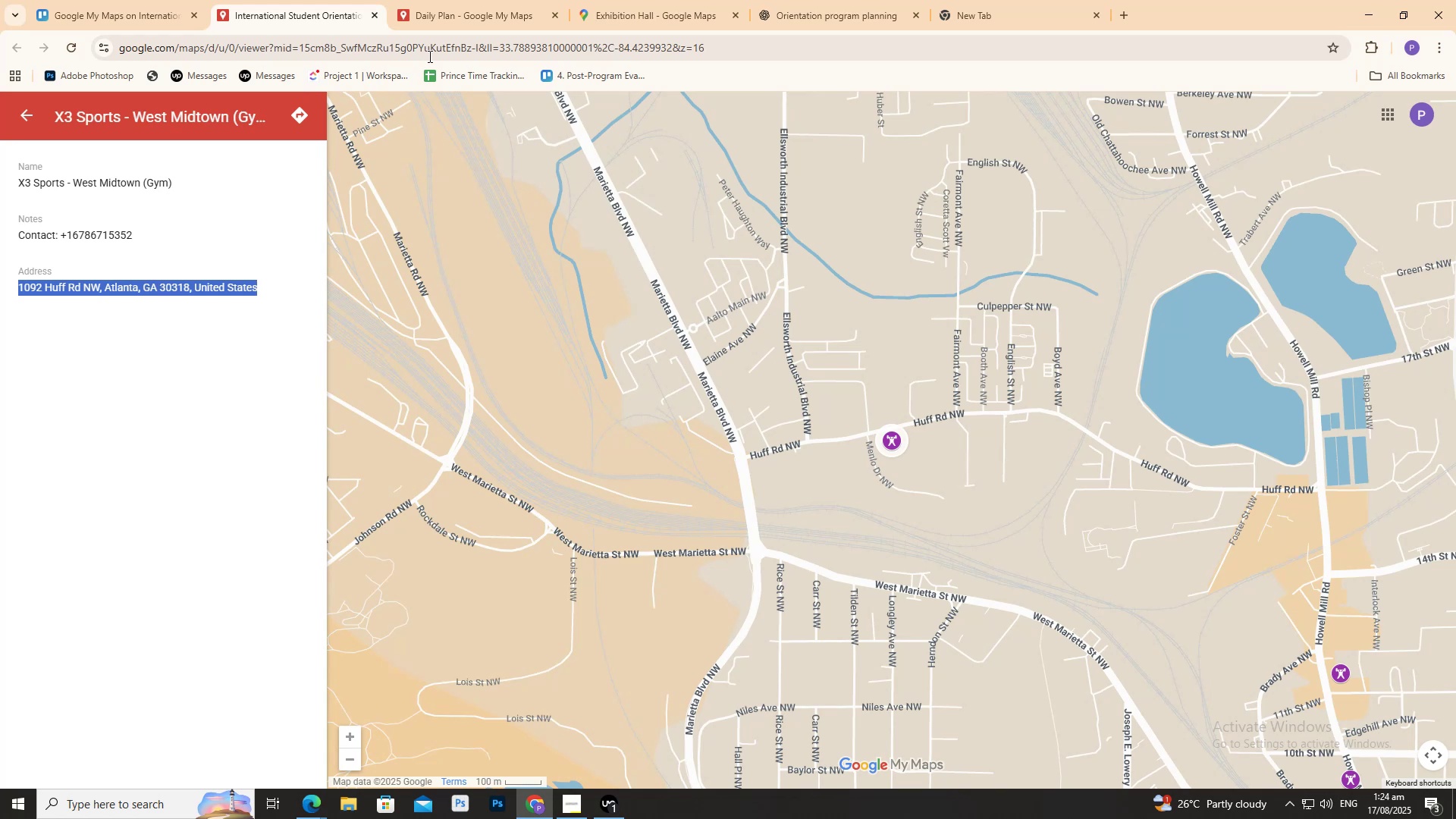 
left_click([479, 8])
 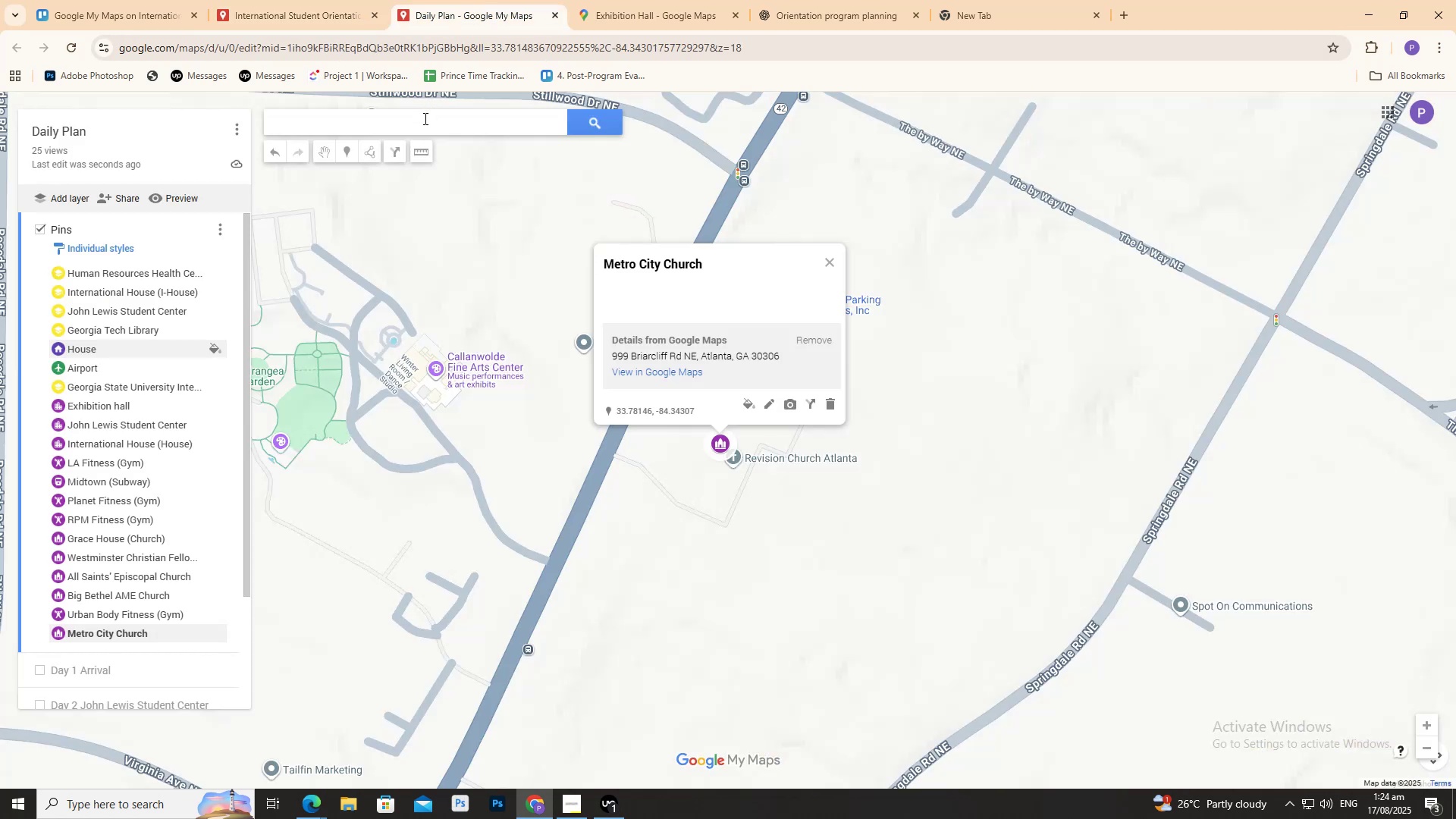 
left_click([424, 118])
 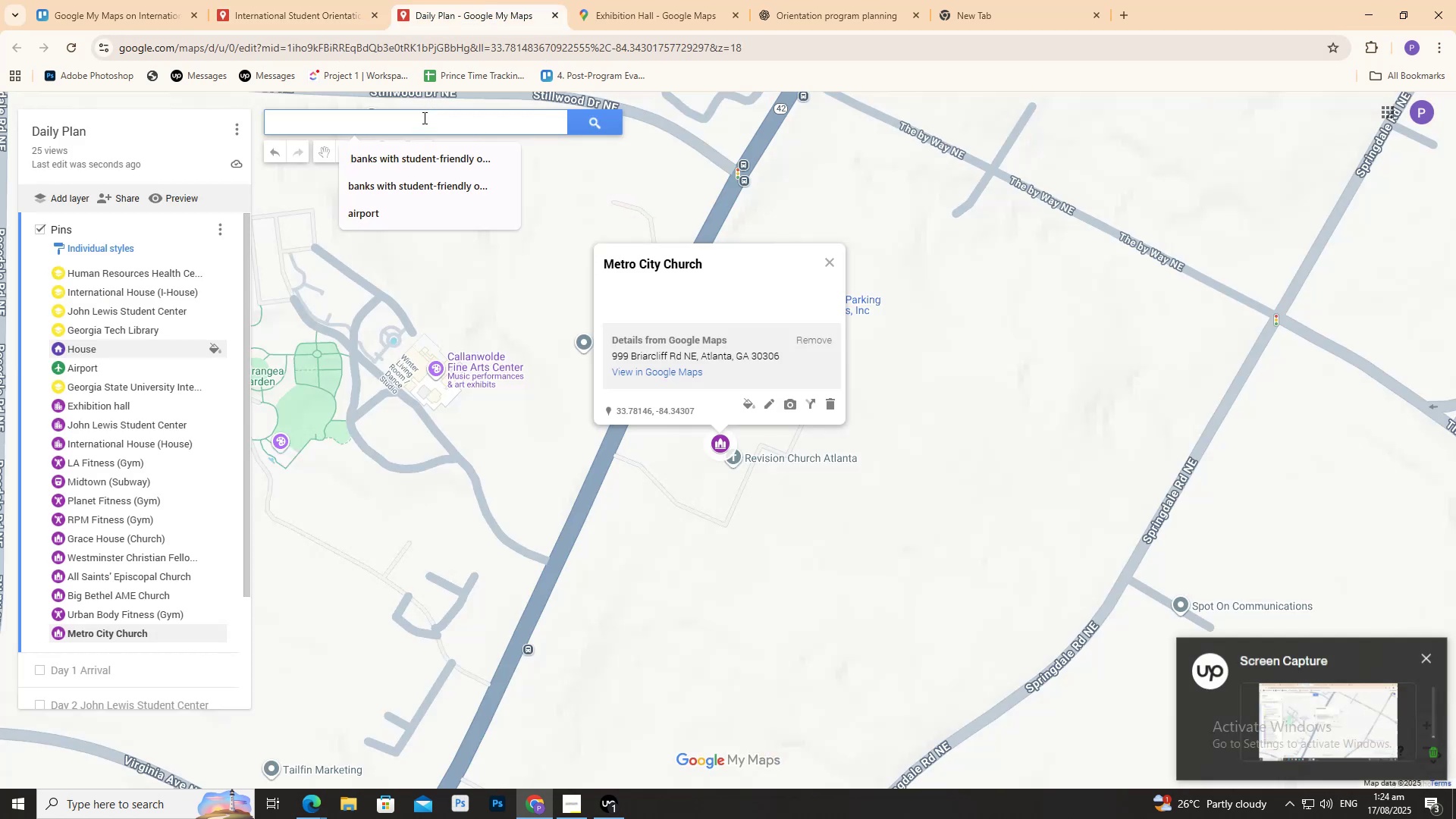 
key(Control+V)
 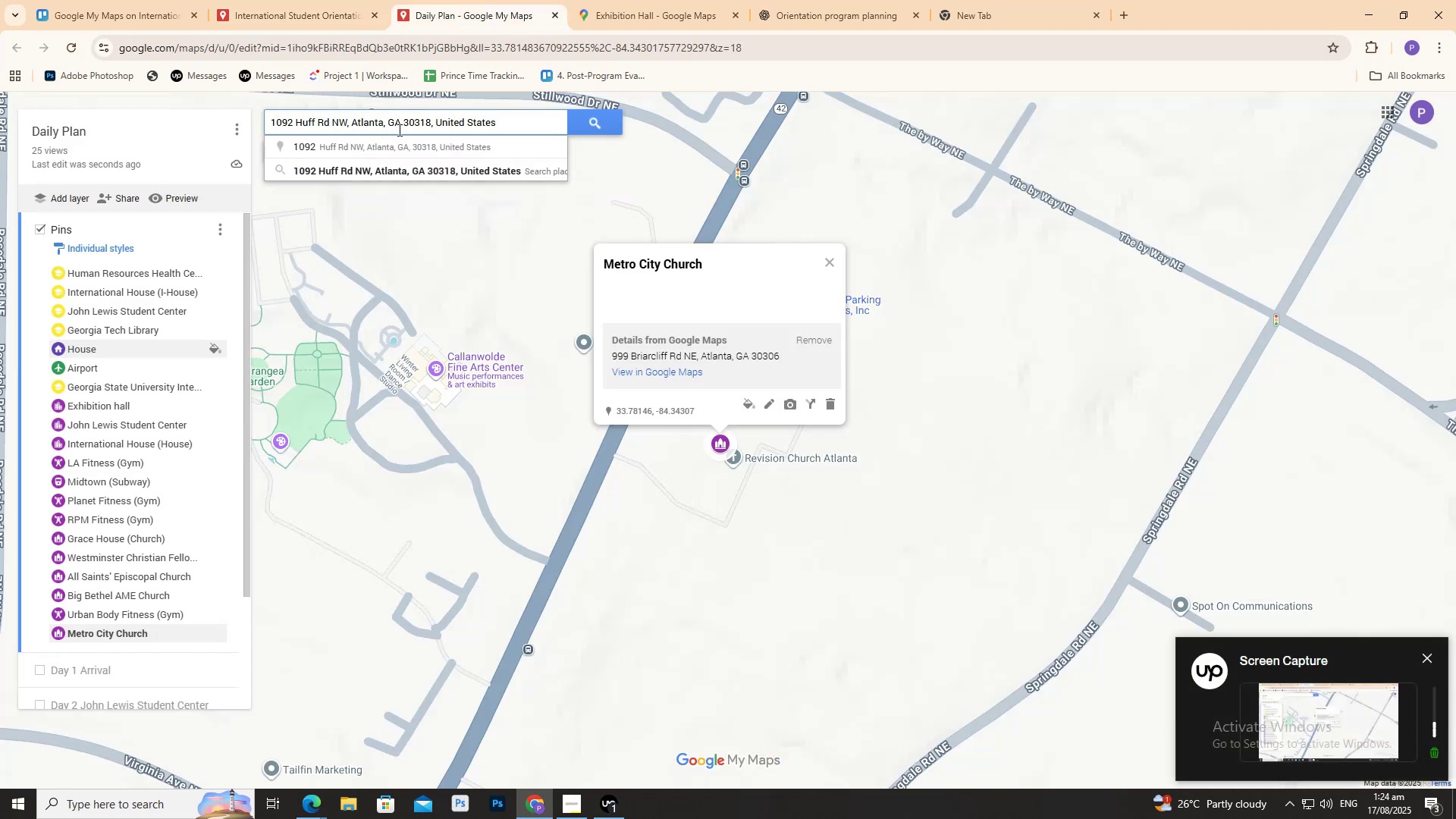 
left_click([399, 142])
 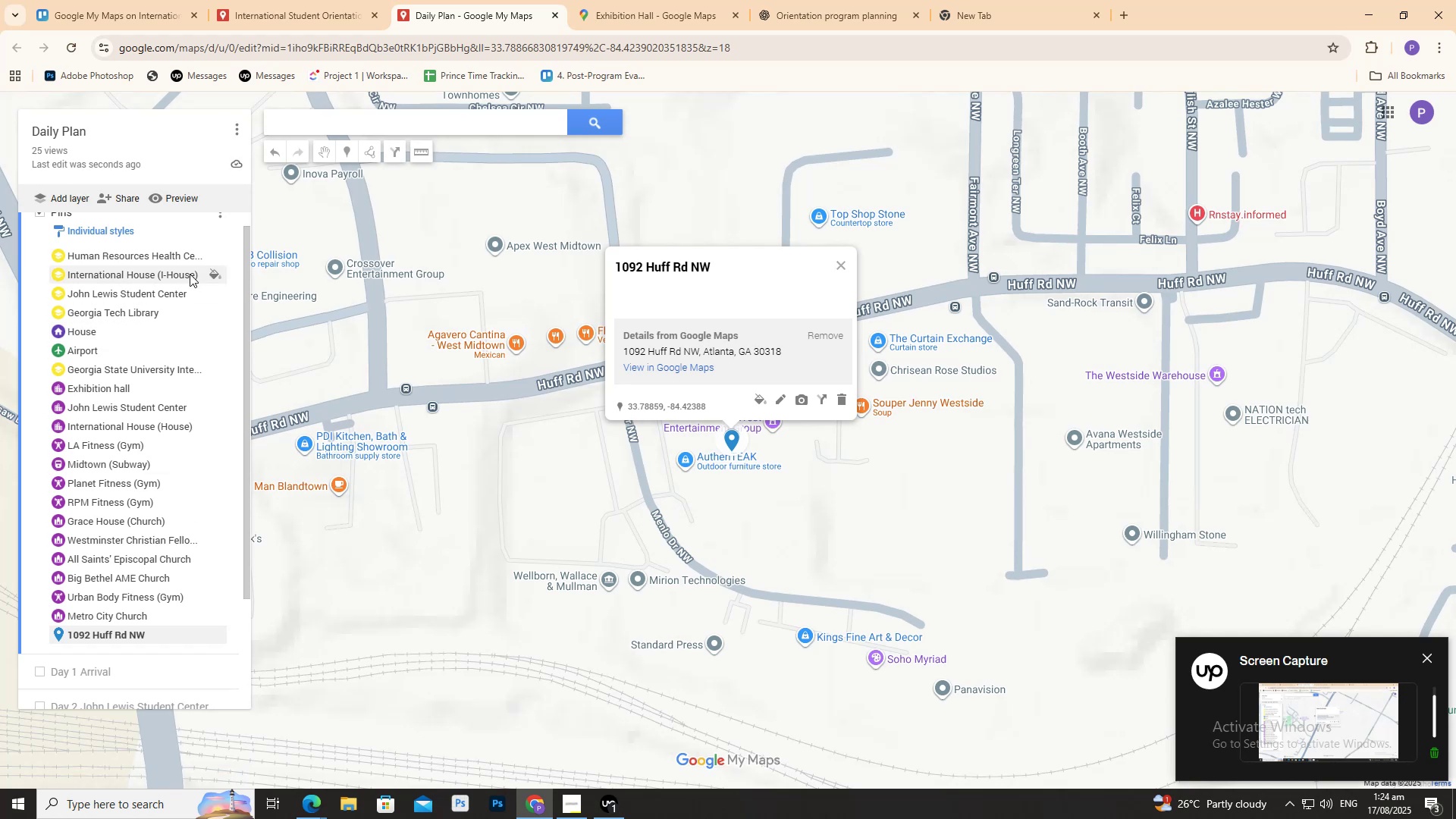 
left_click([285, 0])
 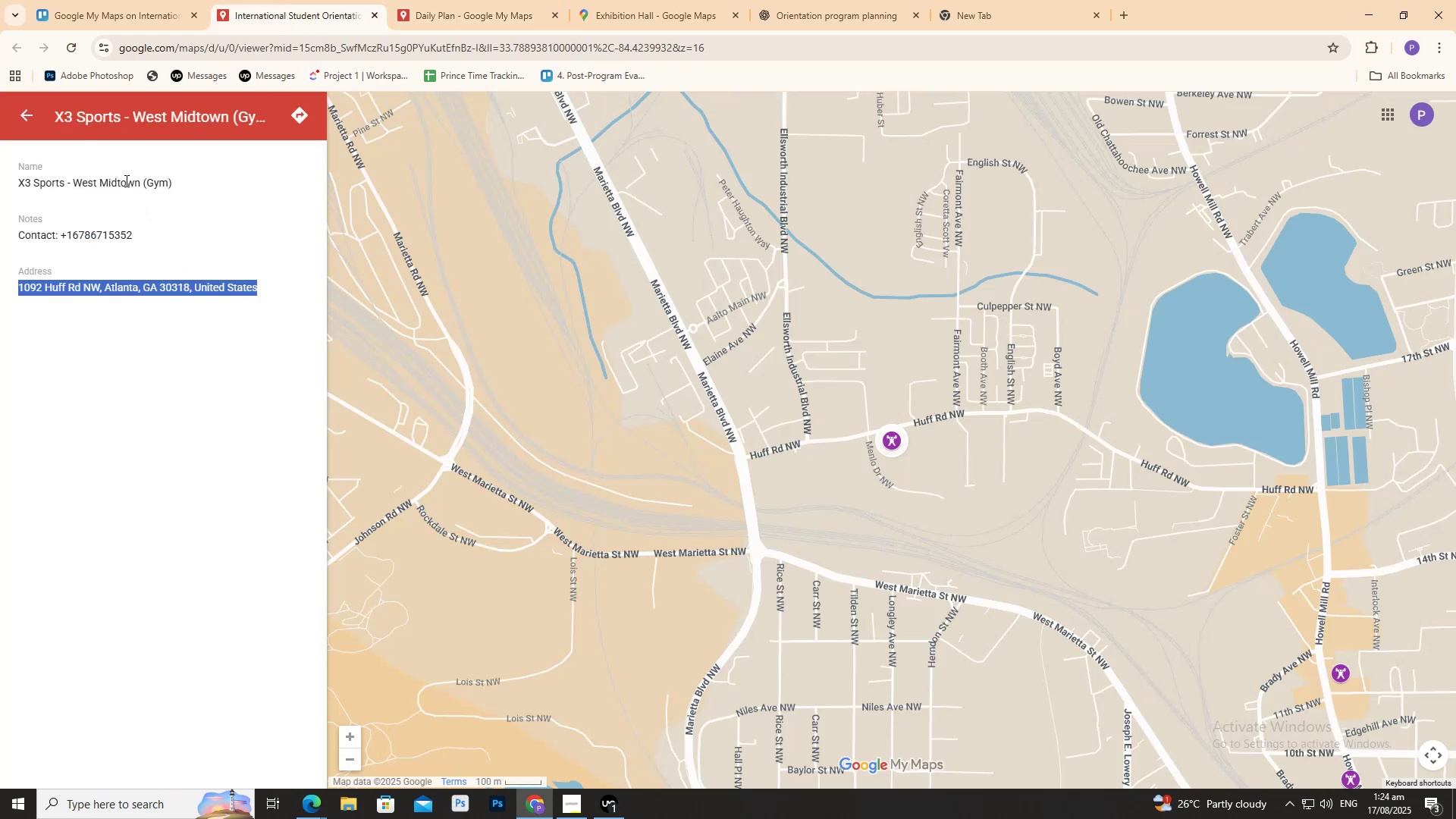 
double_click([125, 180])
 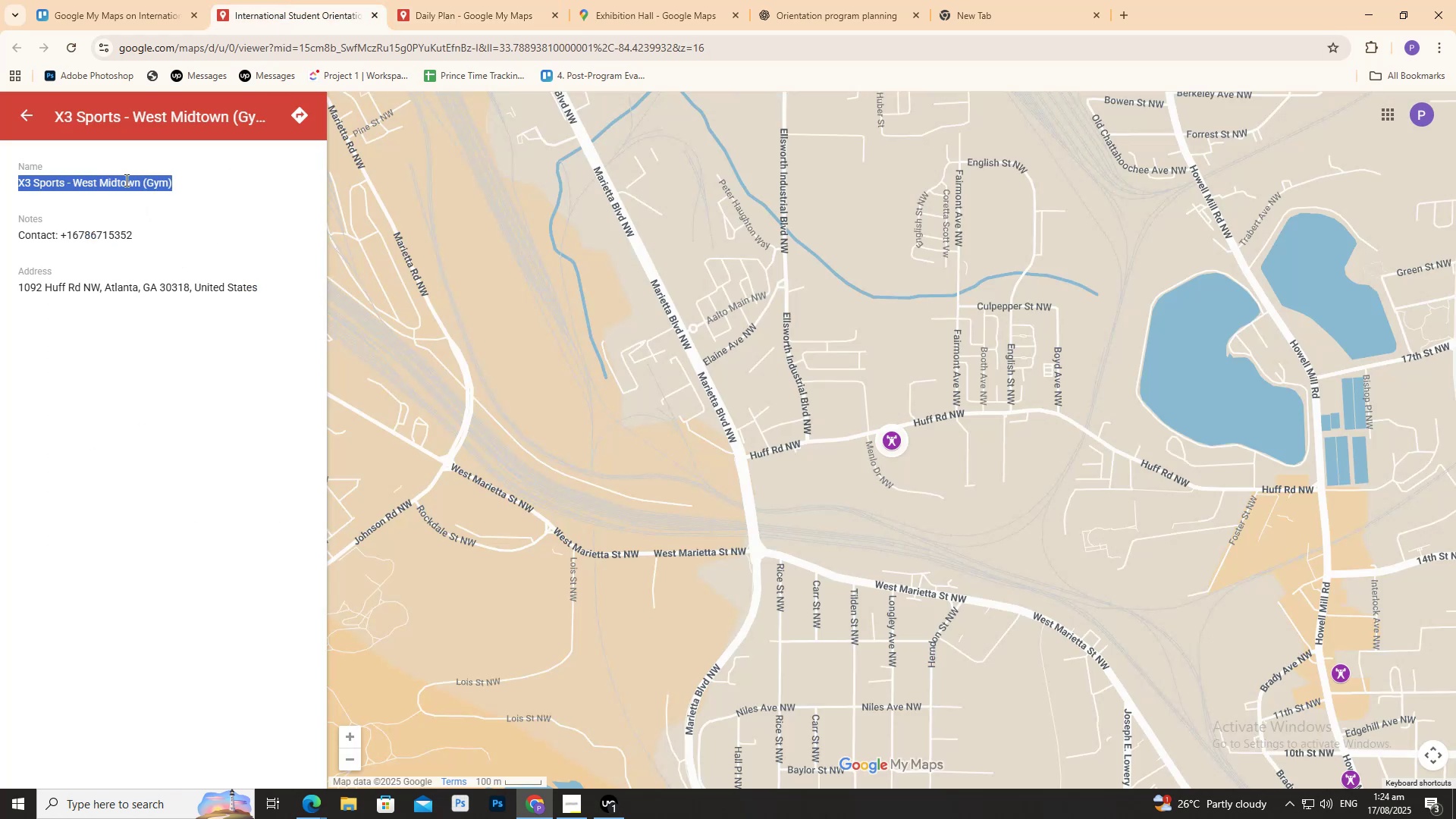 
triple_click([125, 180])
 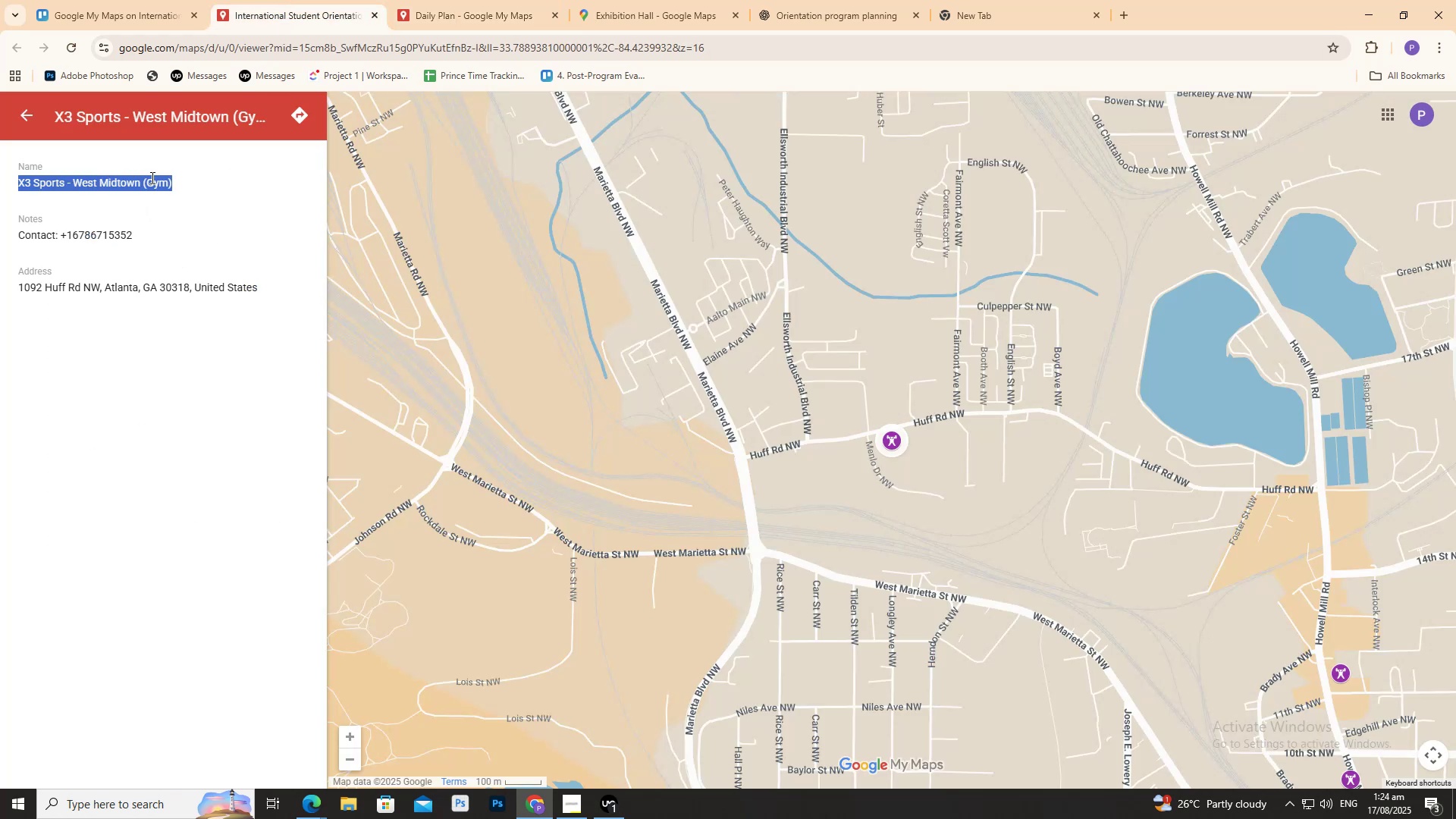 
key(Control+C)
 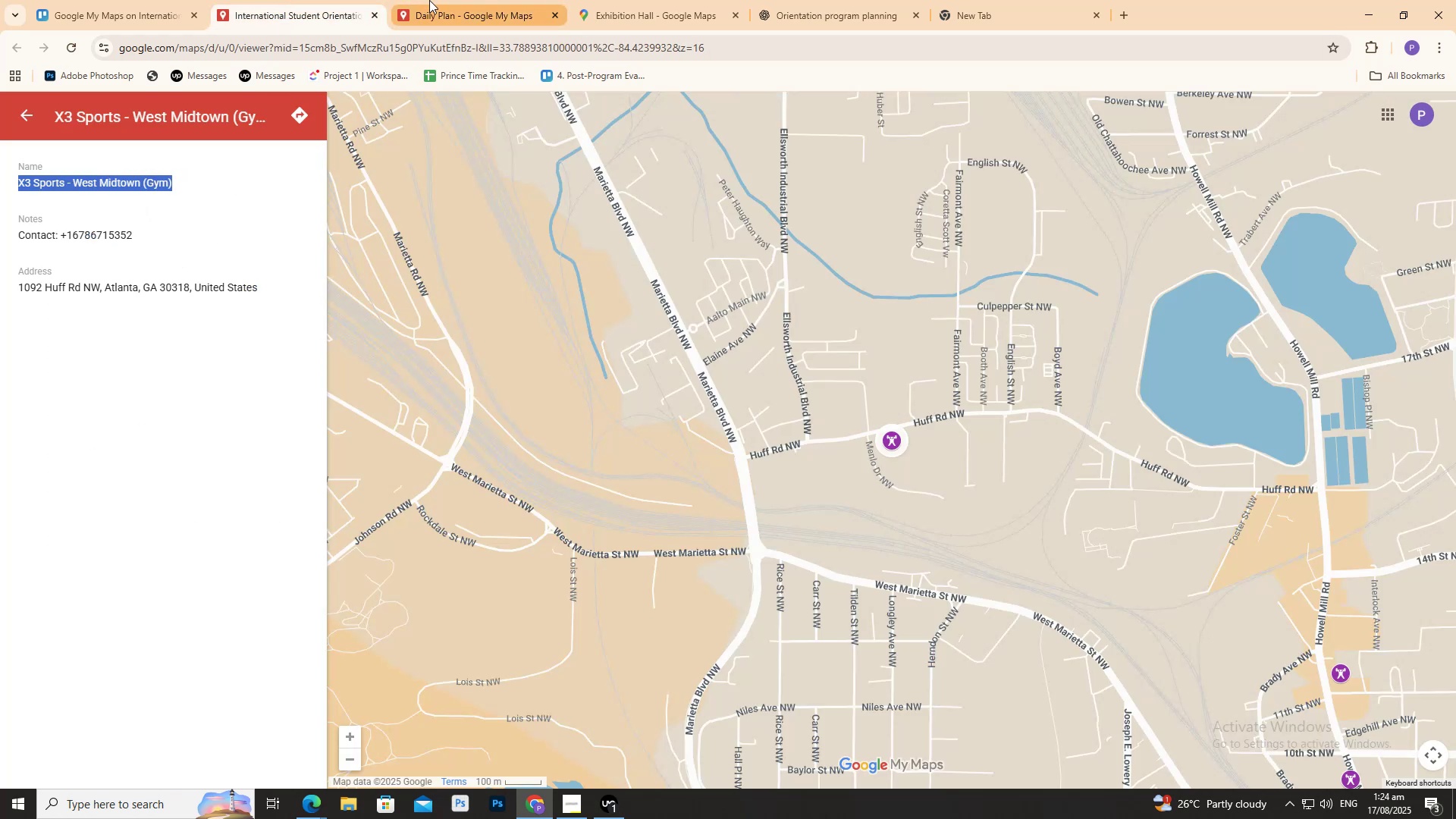 
left_click([463, 0])
 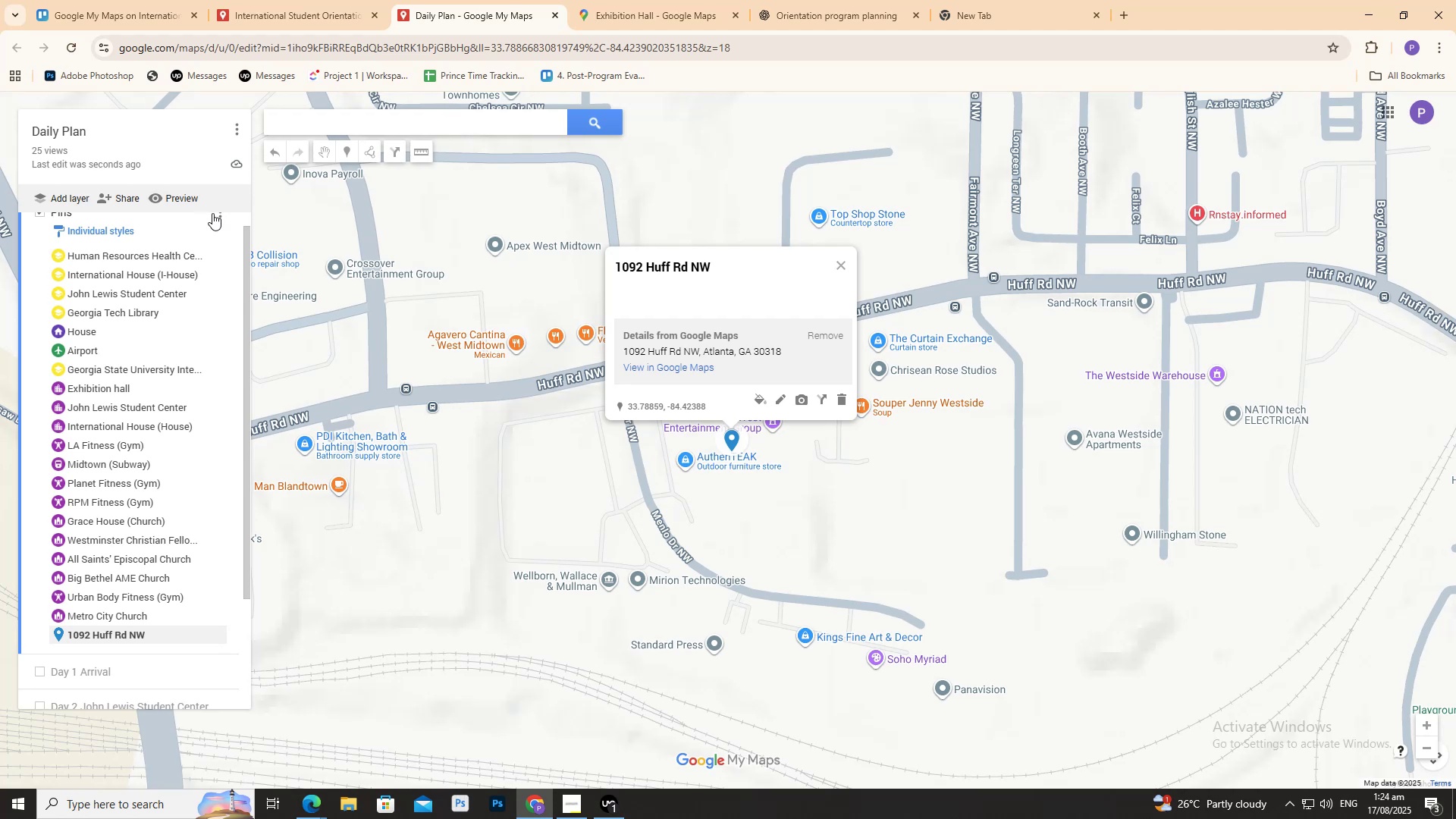 
left_click([215, 213])
 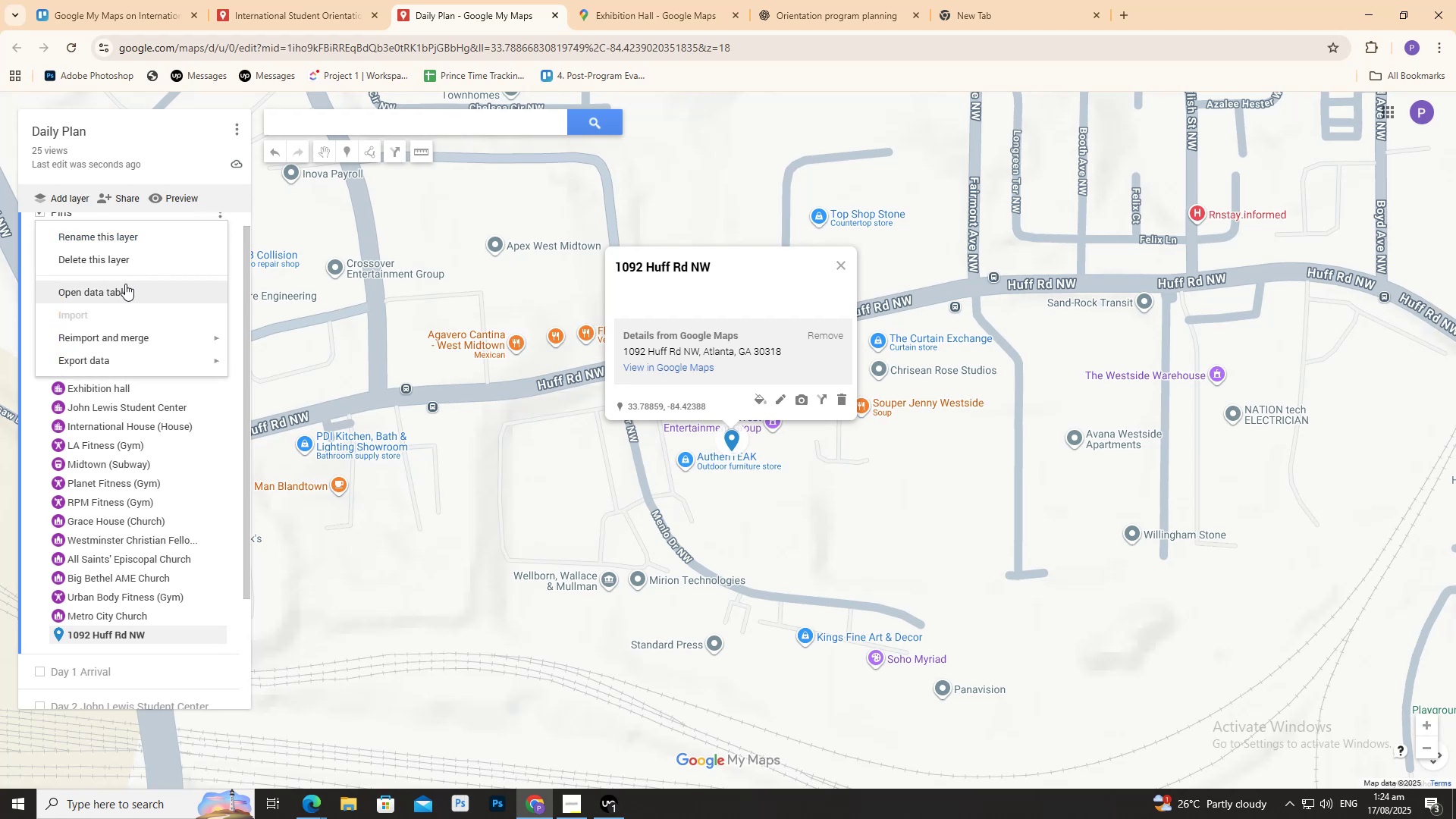 
left_click([125, 284])
 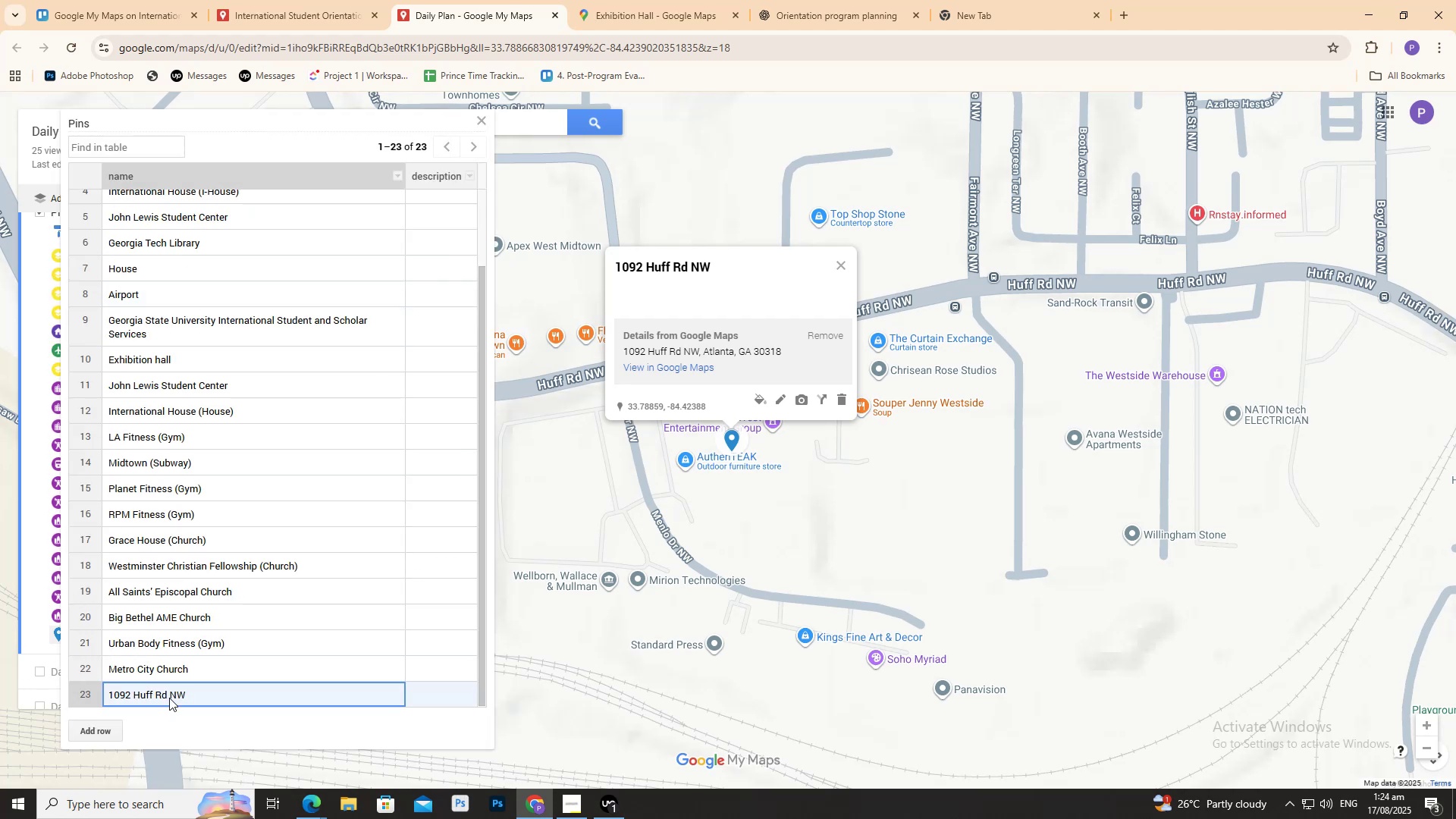 
double_click([171, 695])
 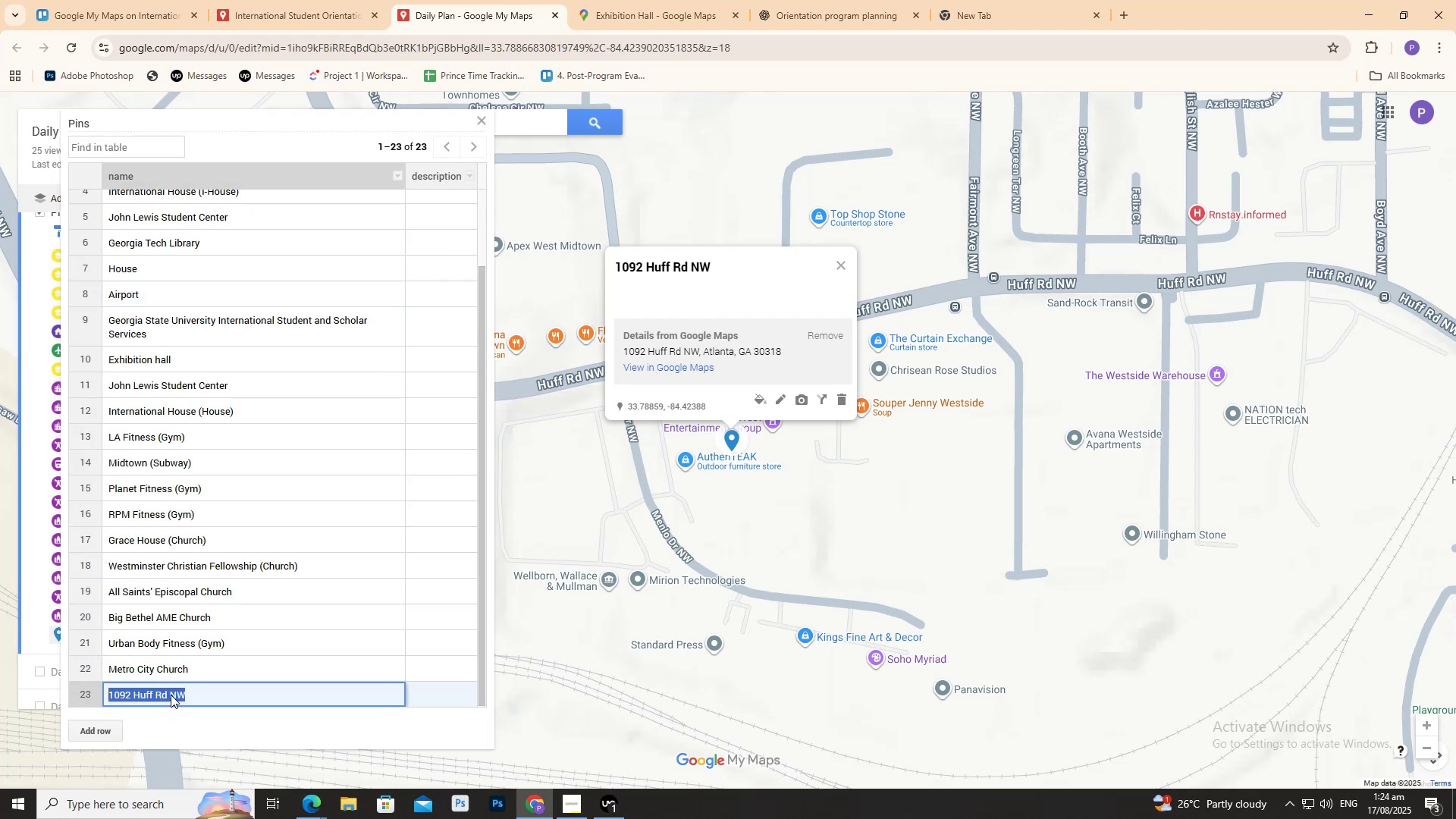 
triple_click([171, 695])
 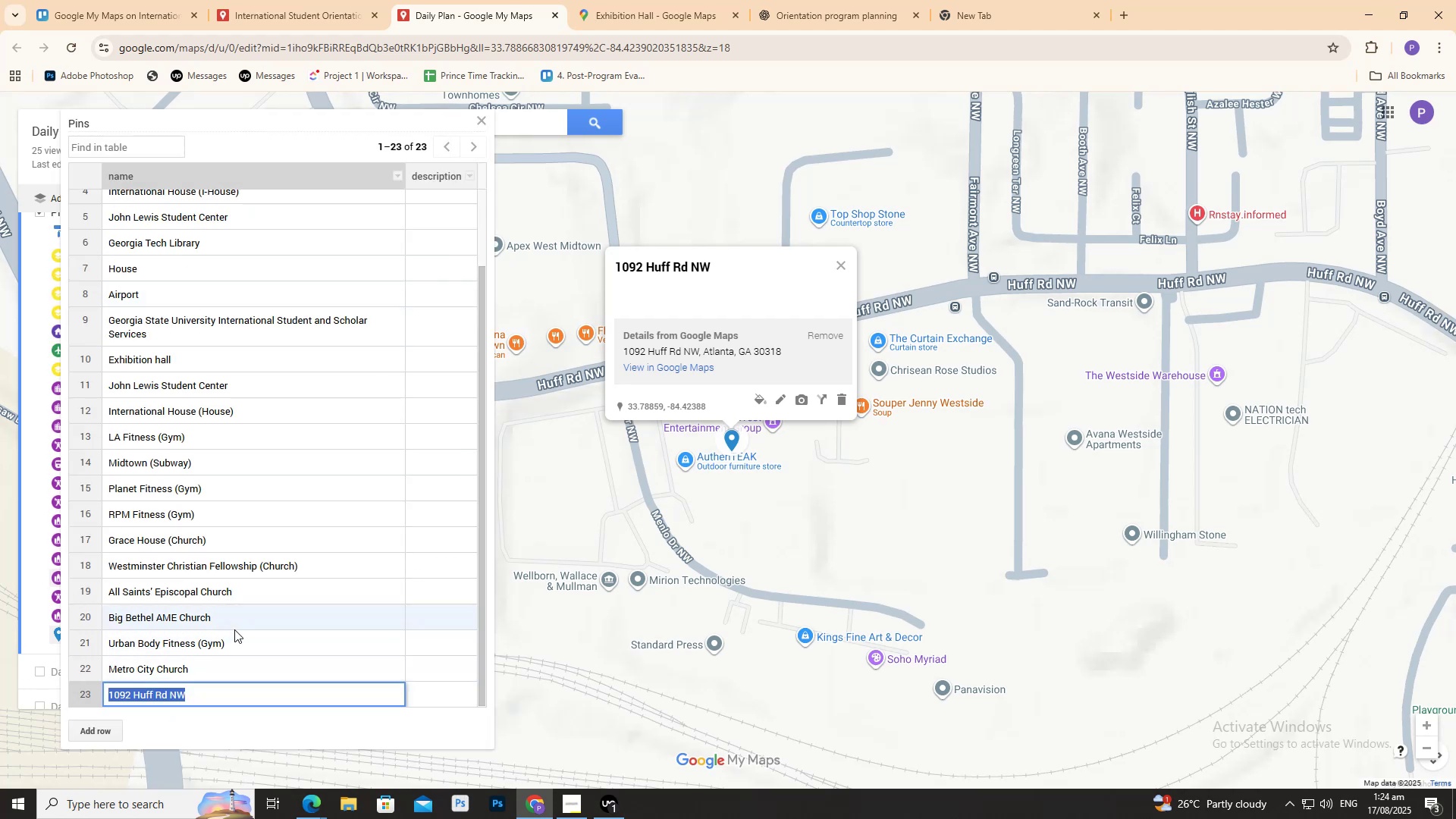 
key(Backspace)
 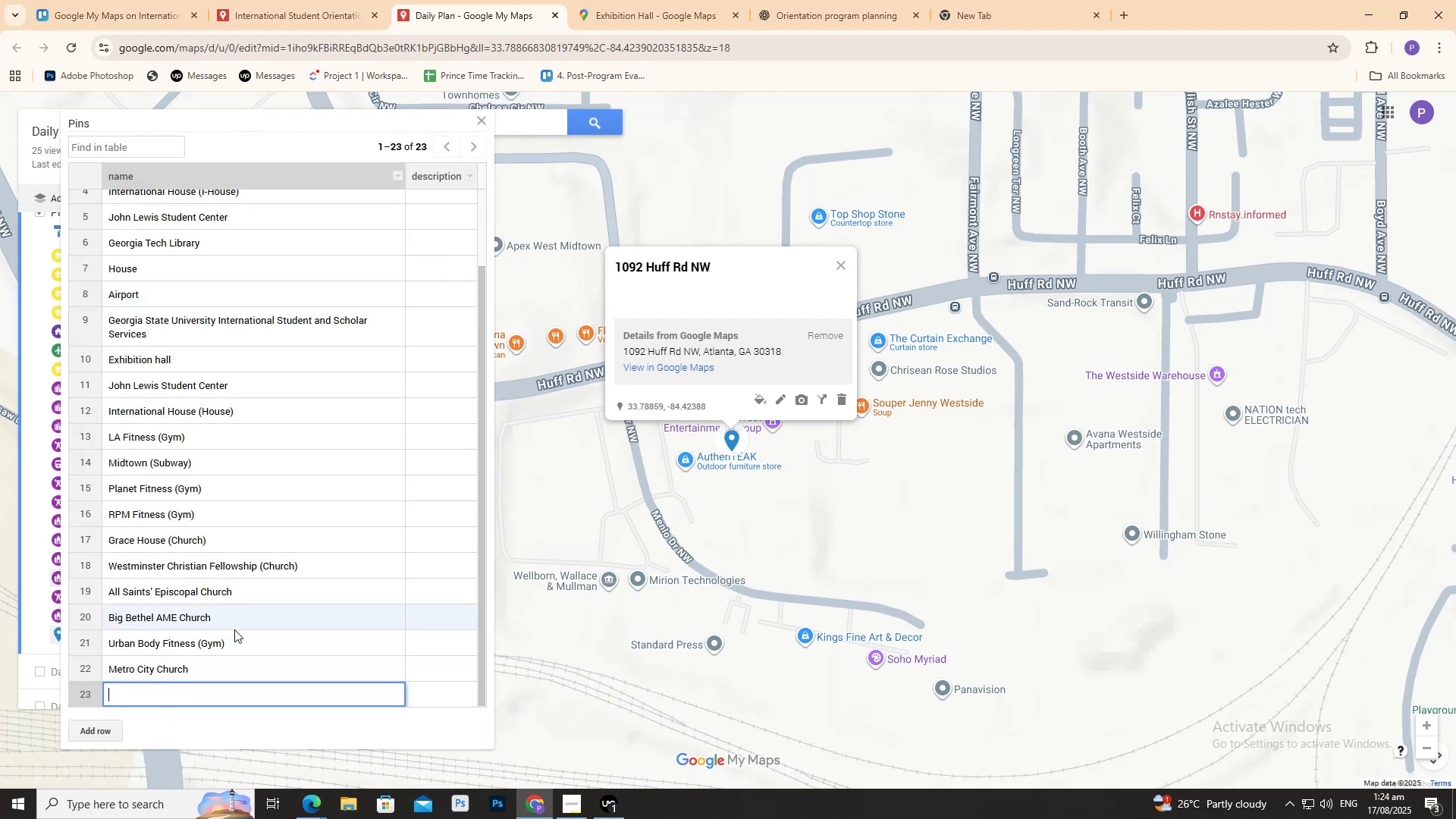 
key(Control+V)
 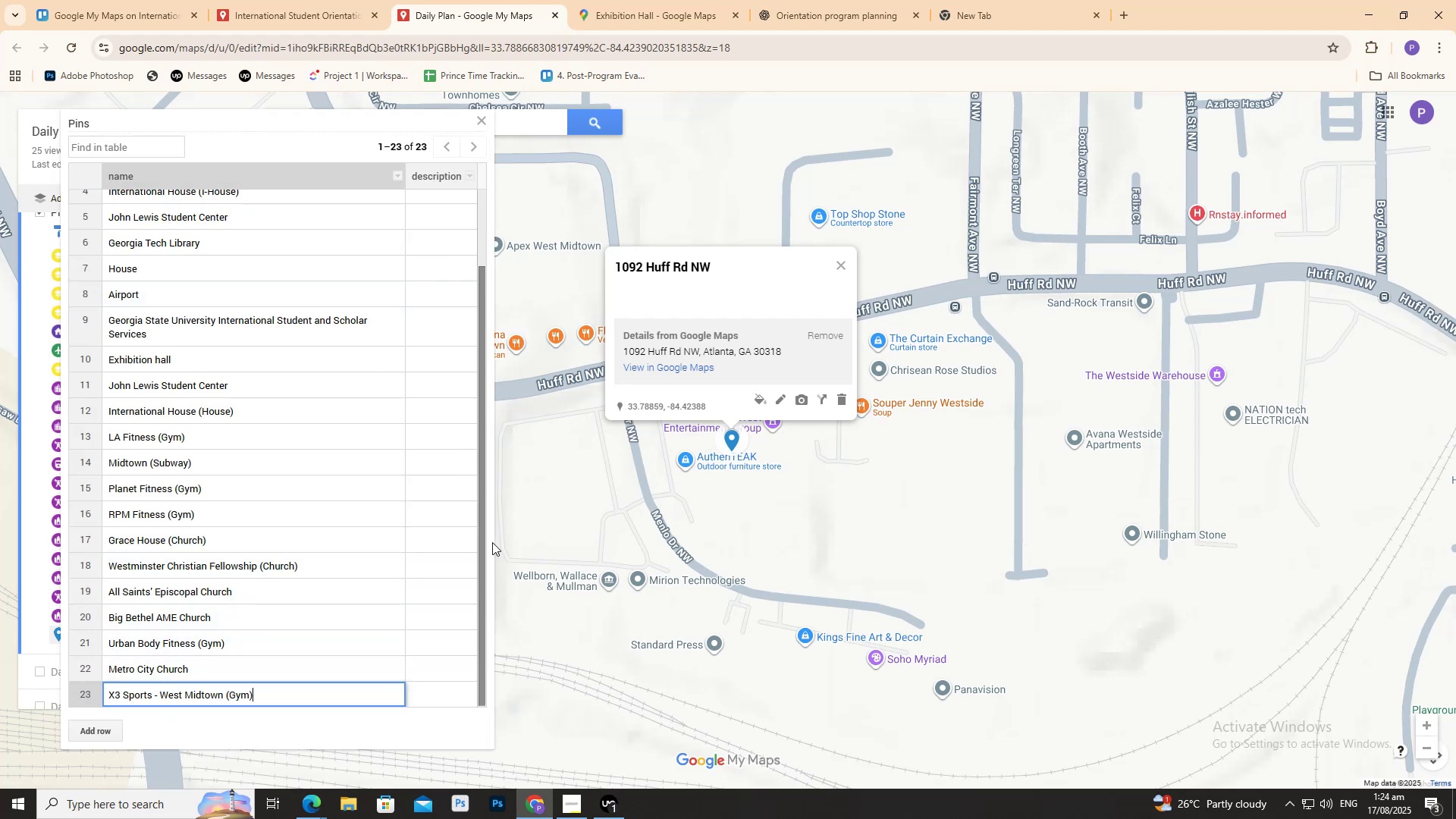 
left_click([554, 535])
 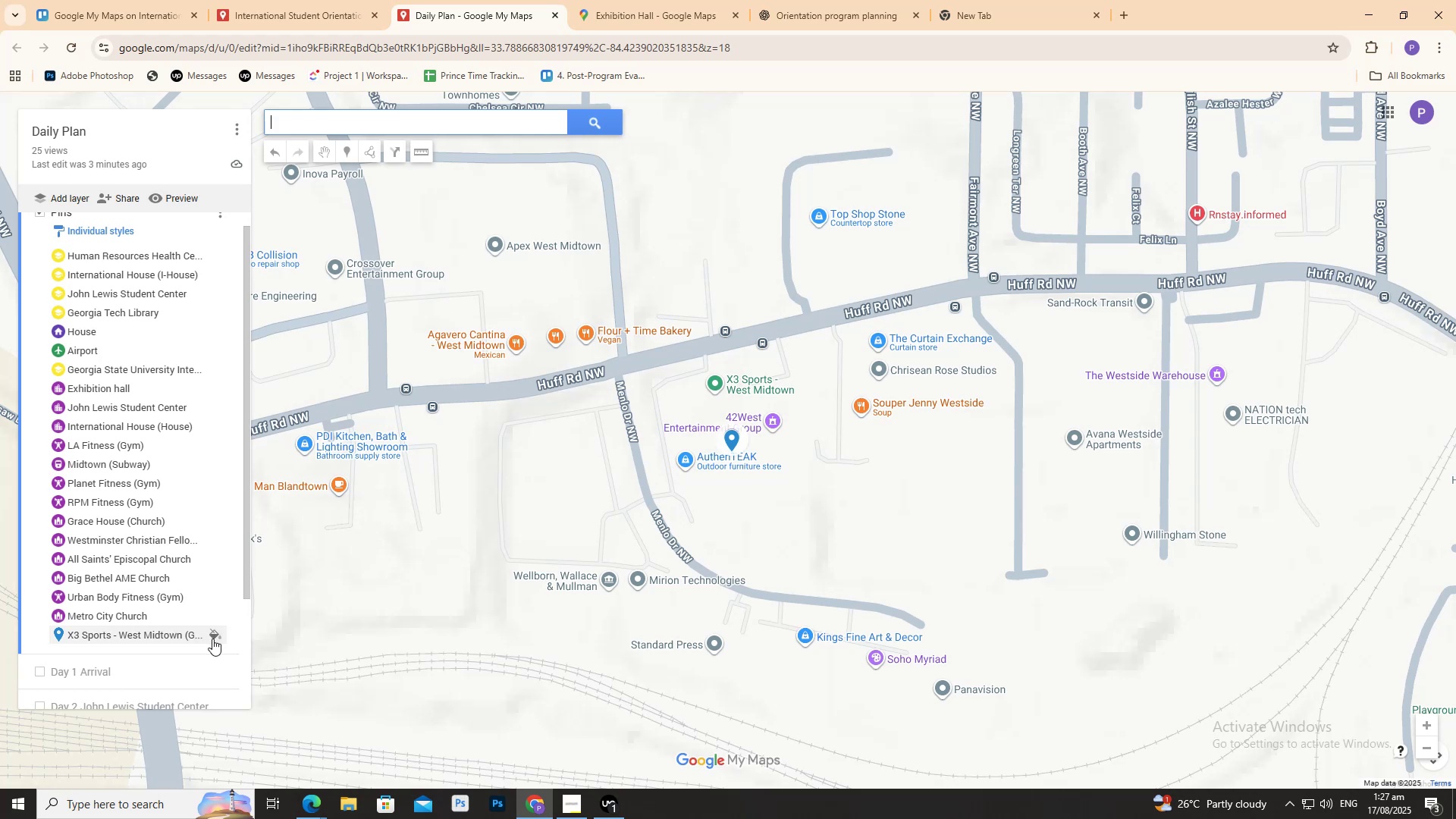 
wait(163.25)
 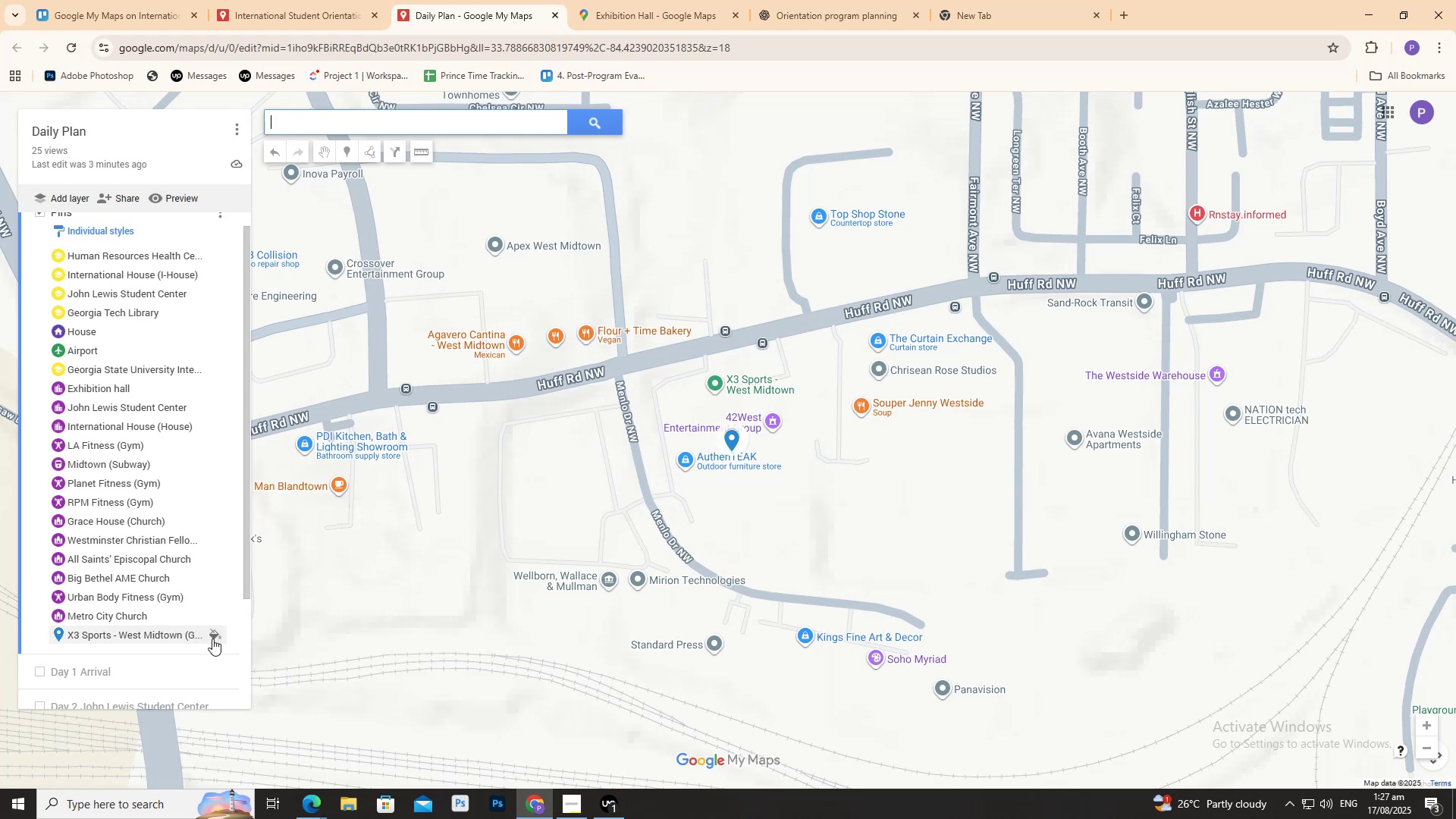 
left_click([297, 8])
 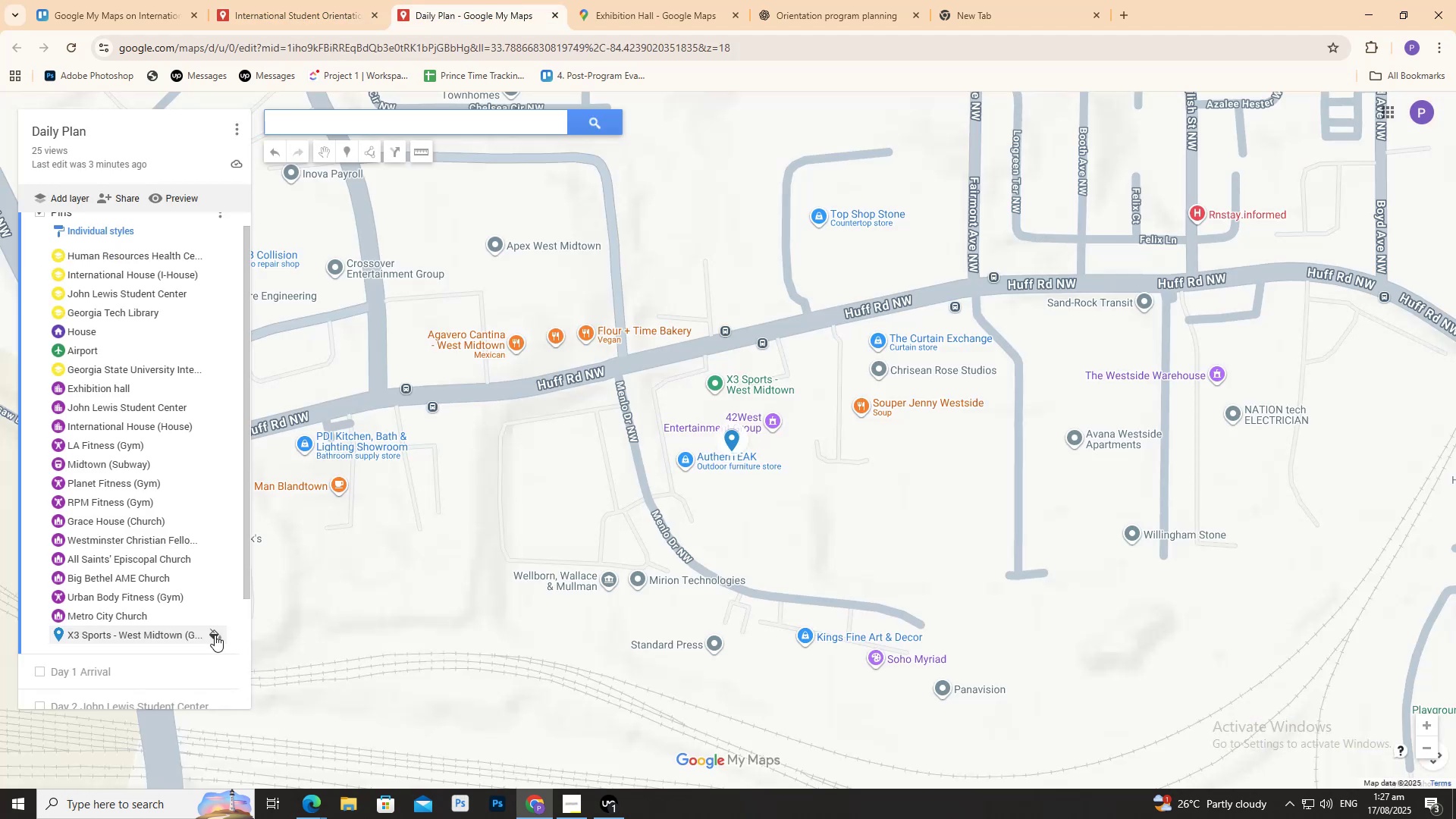 
left_click([215, 634])
 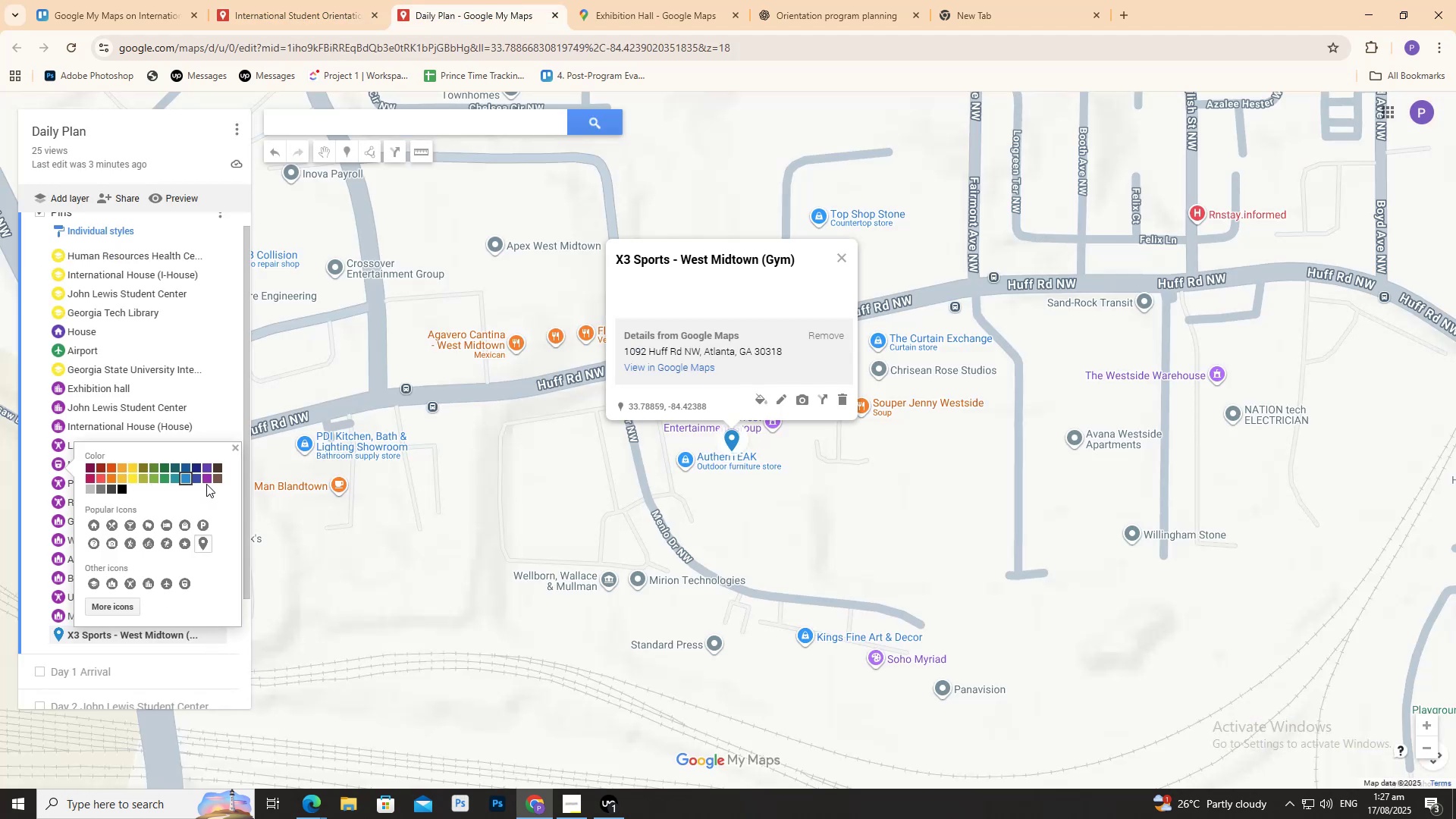 
left_click([206, 482])
 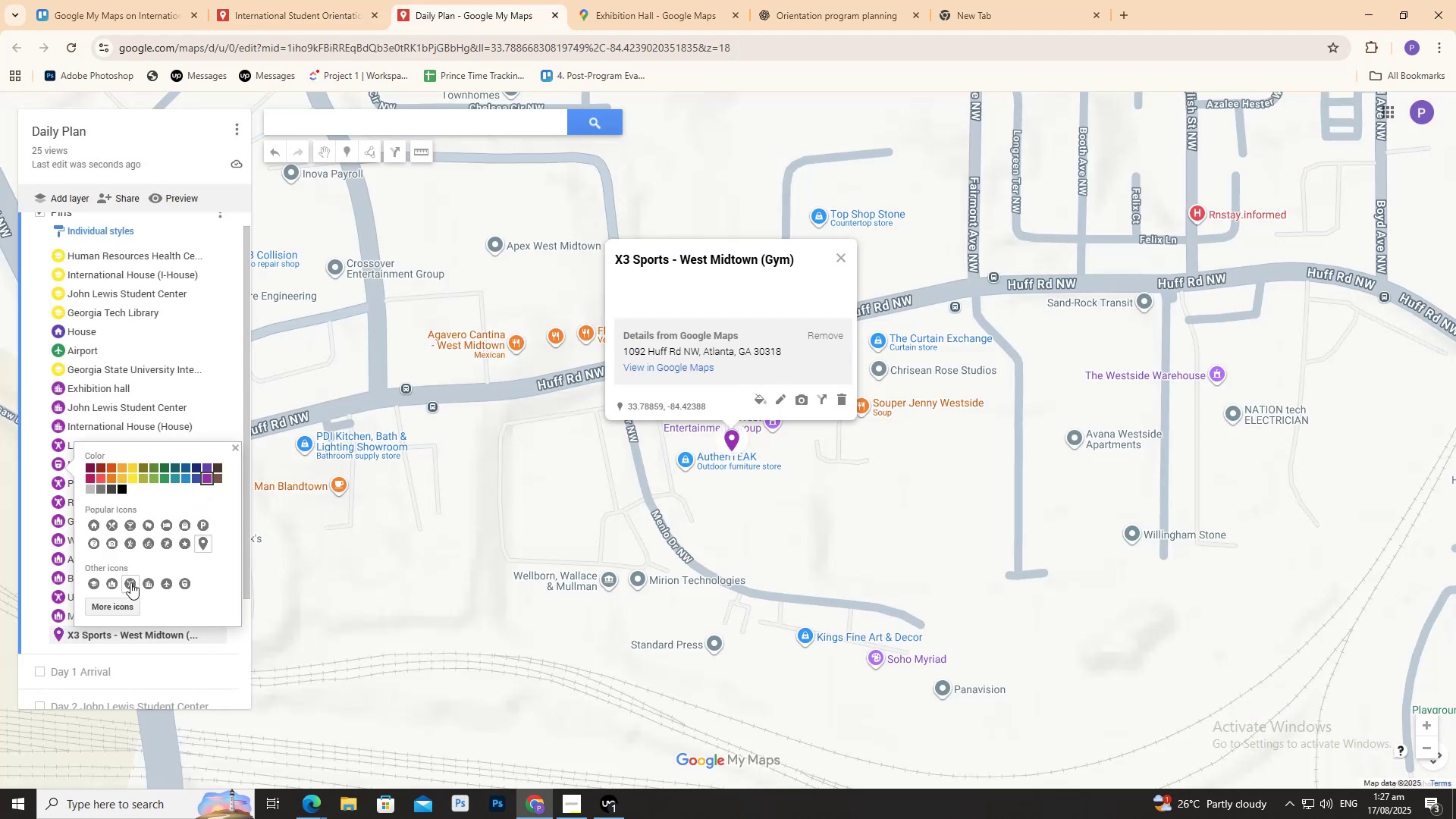 
left_click([128, 584])
 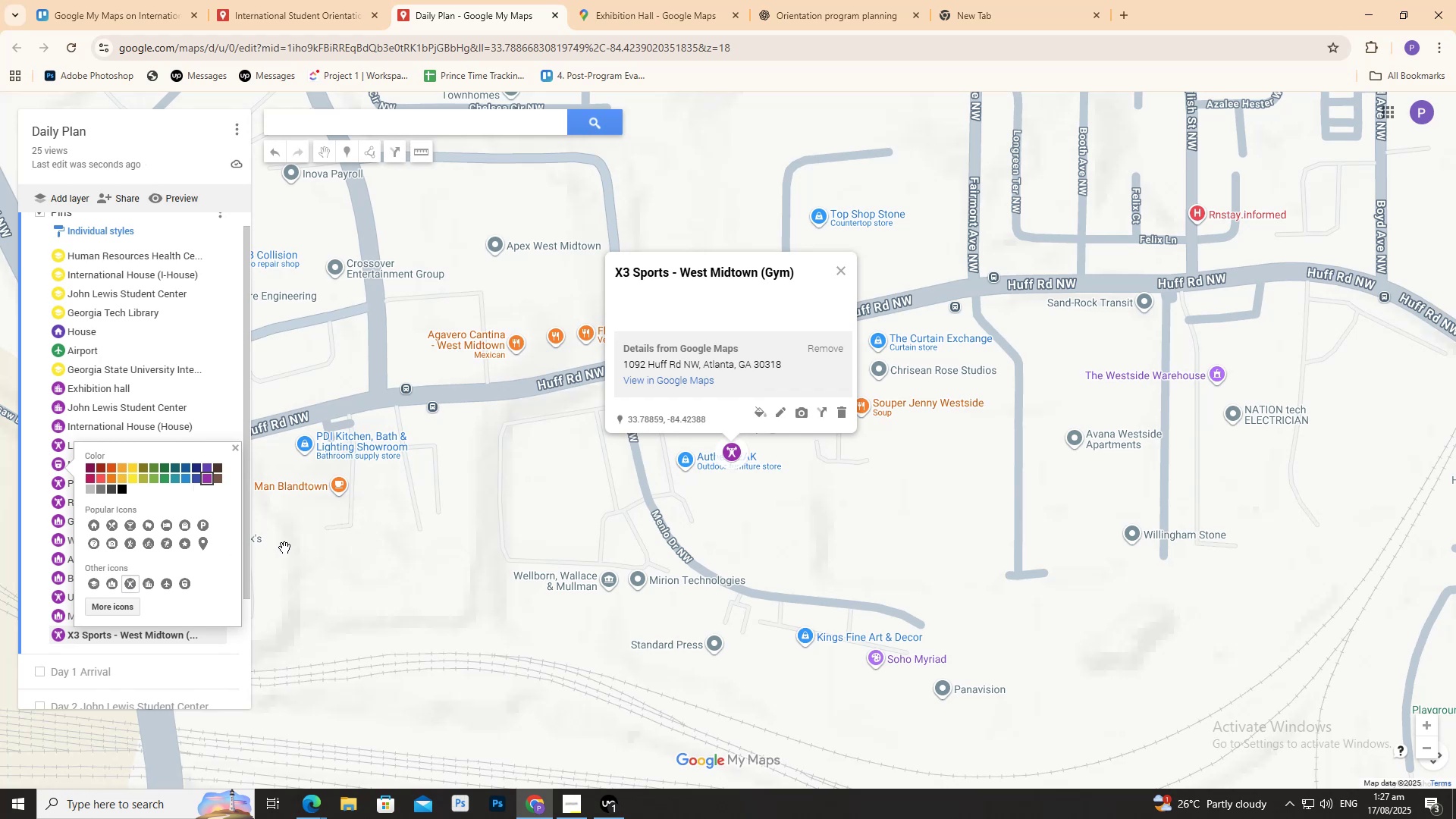 
left_click([312, 552])
 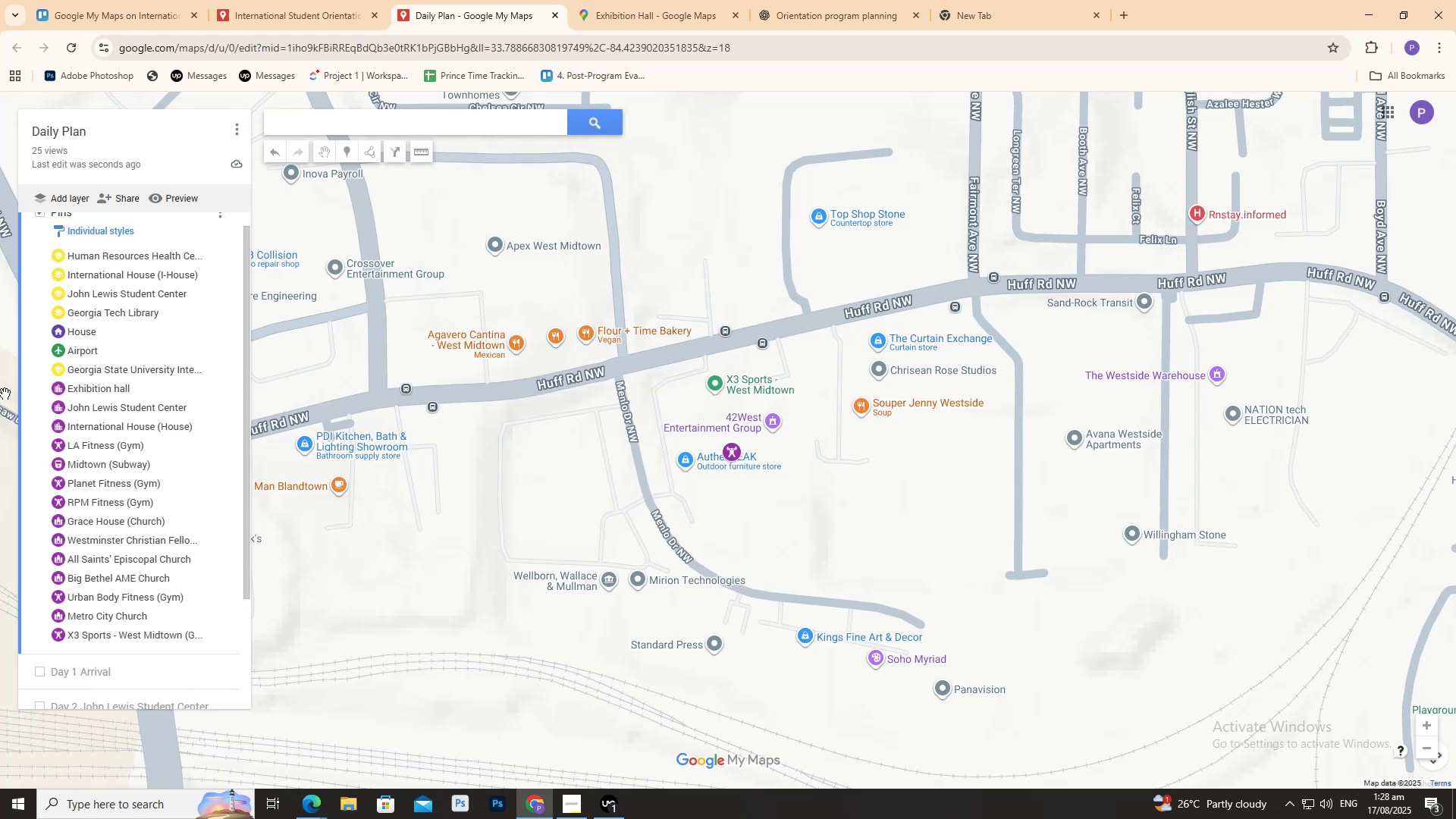 
wait(82.05)
 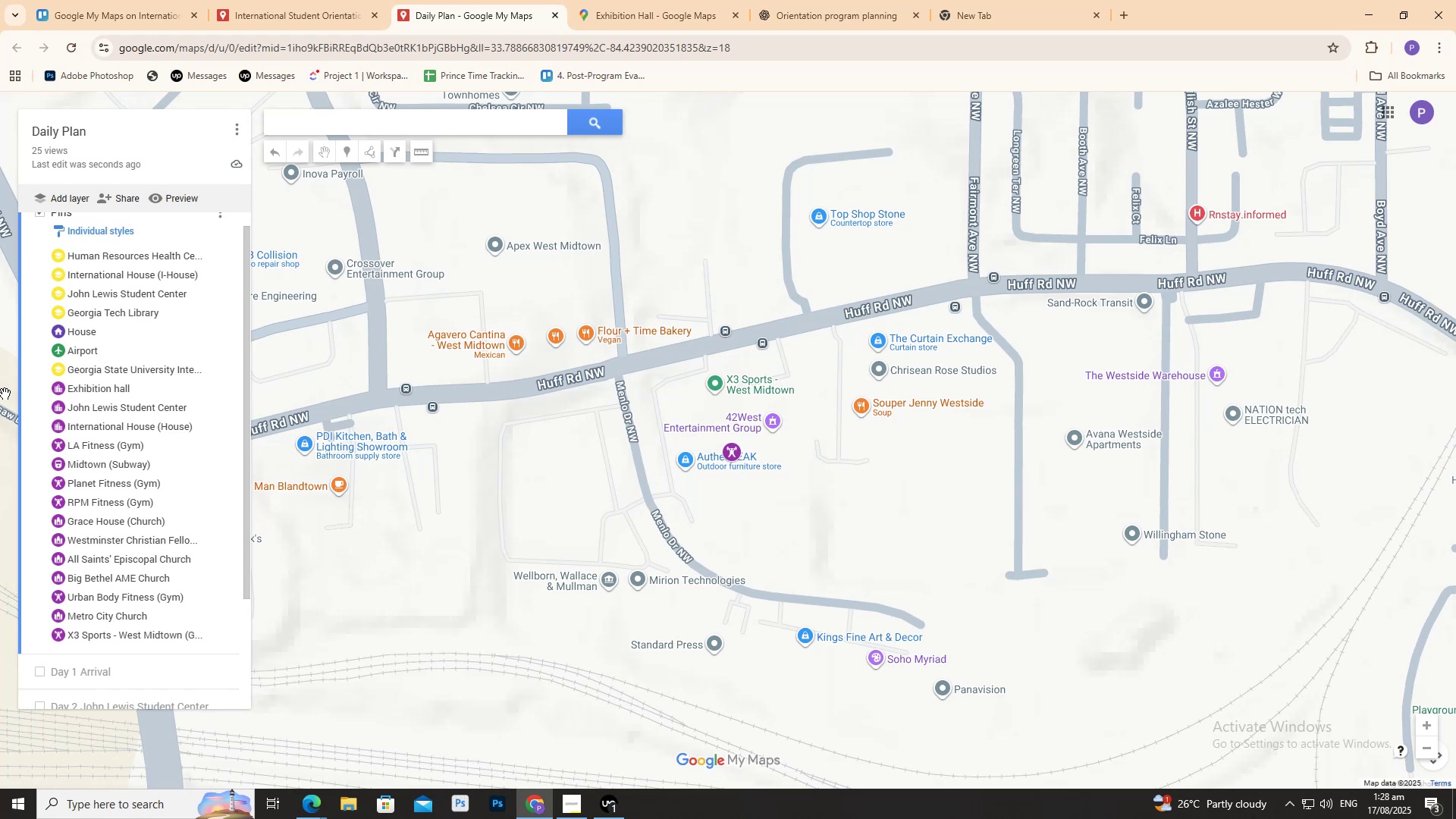 
left_click([292, 4])
 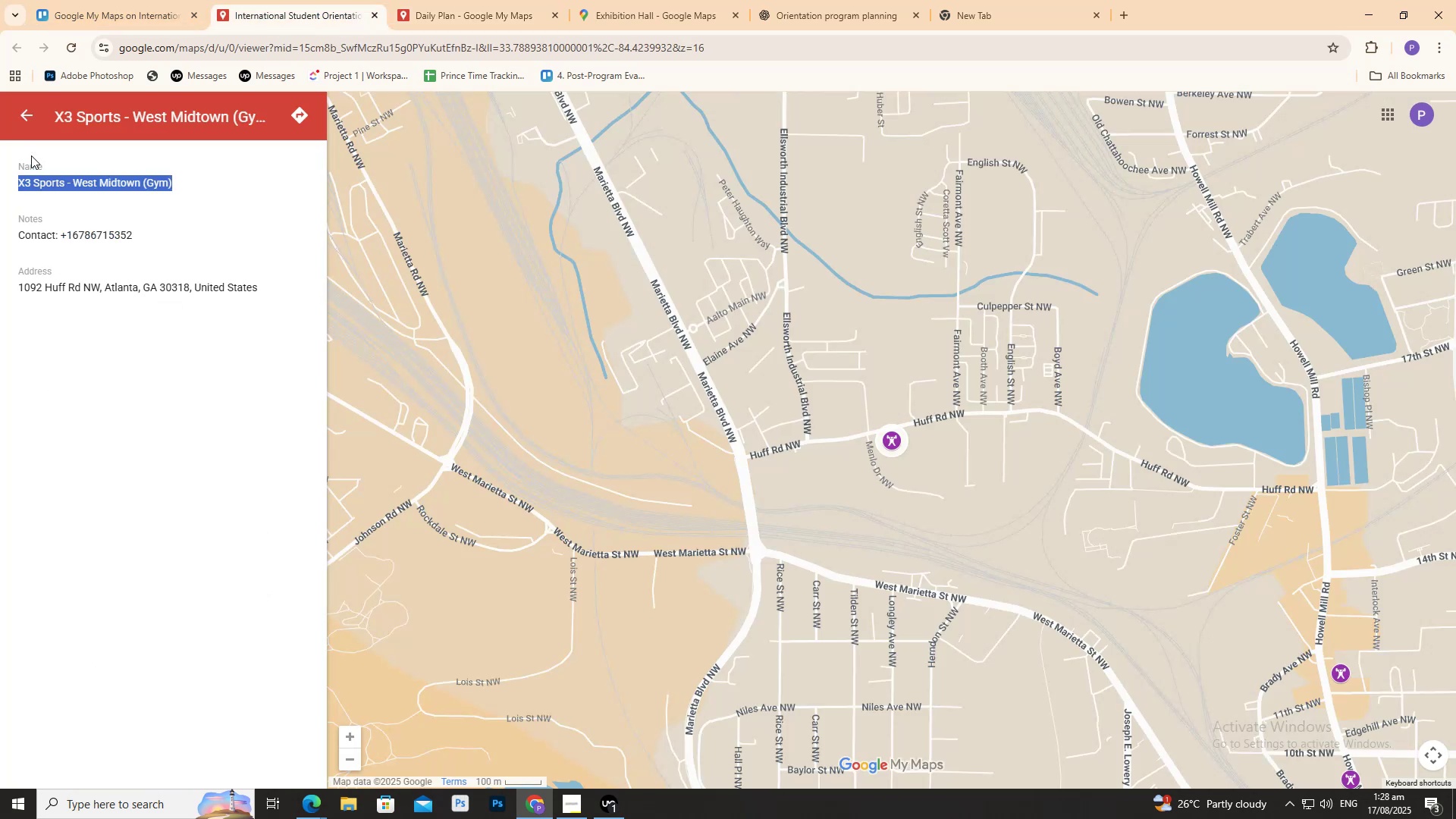 
left_click([12, 105])
 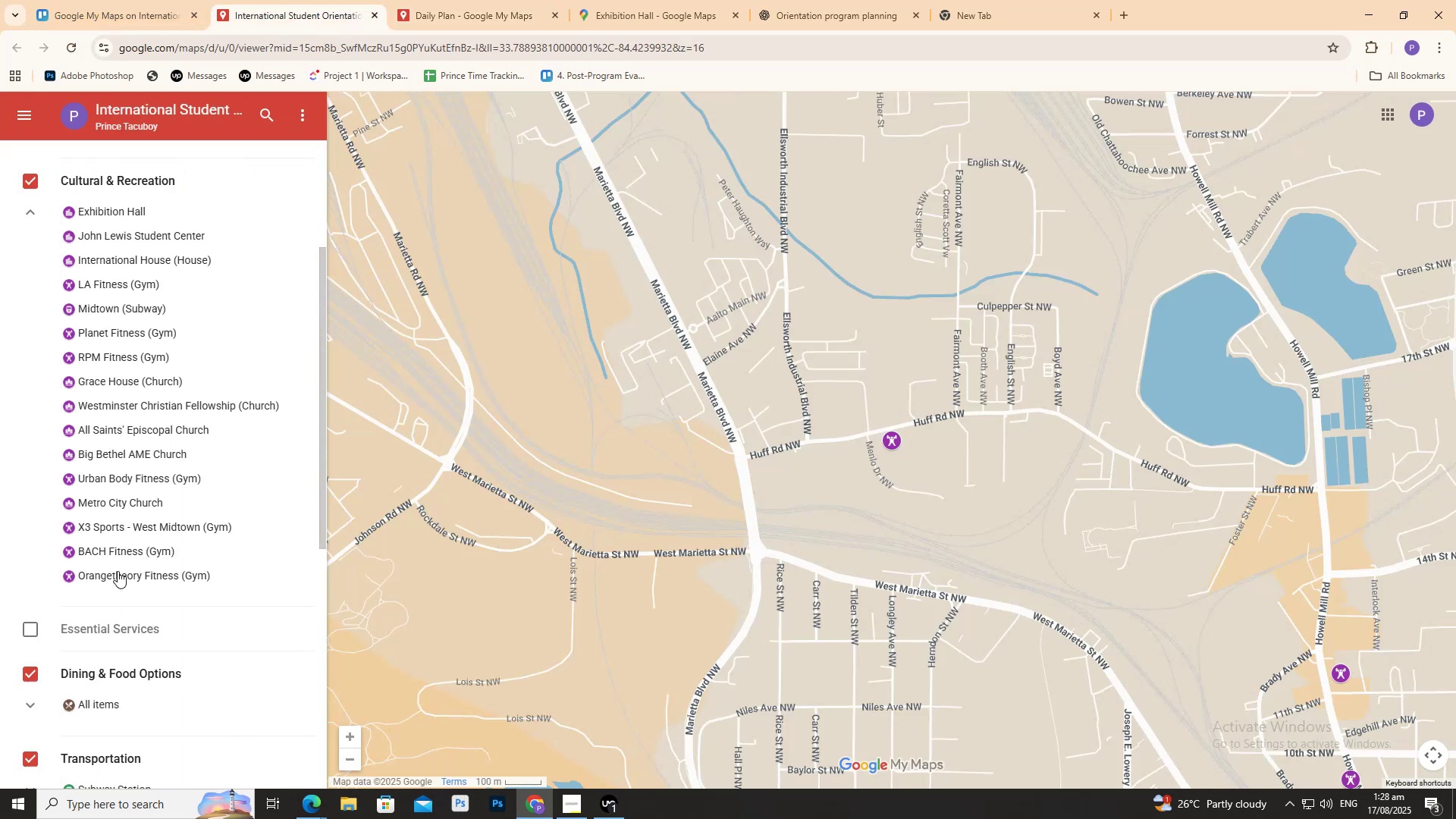 
left_click([129, 554])
 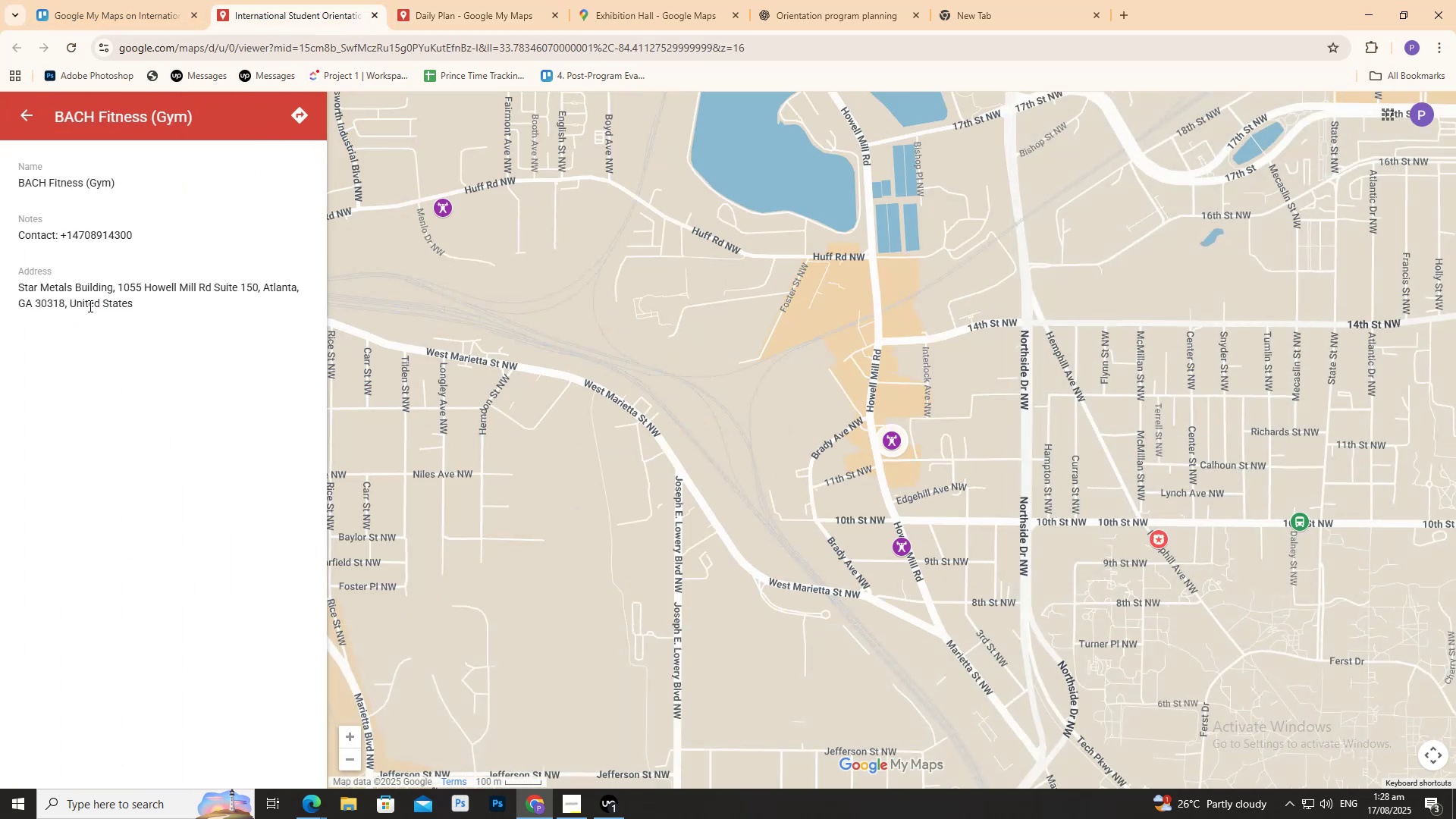 
double_click([89, 296])
 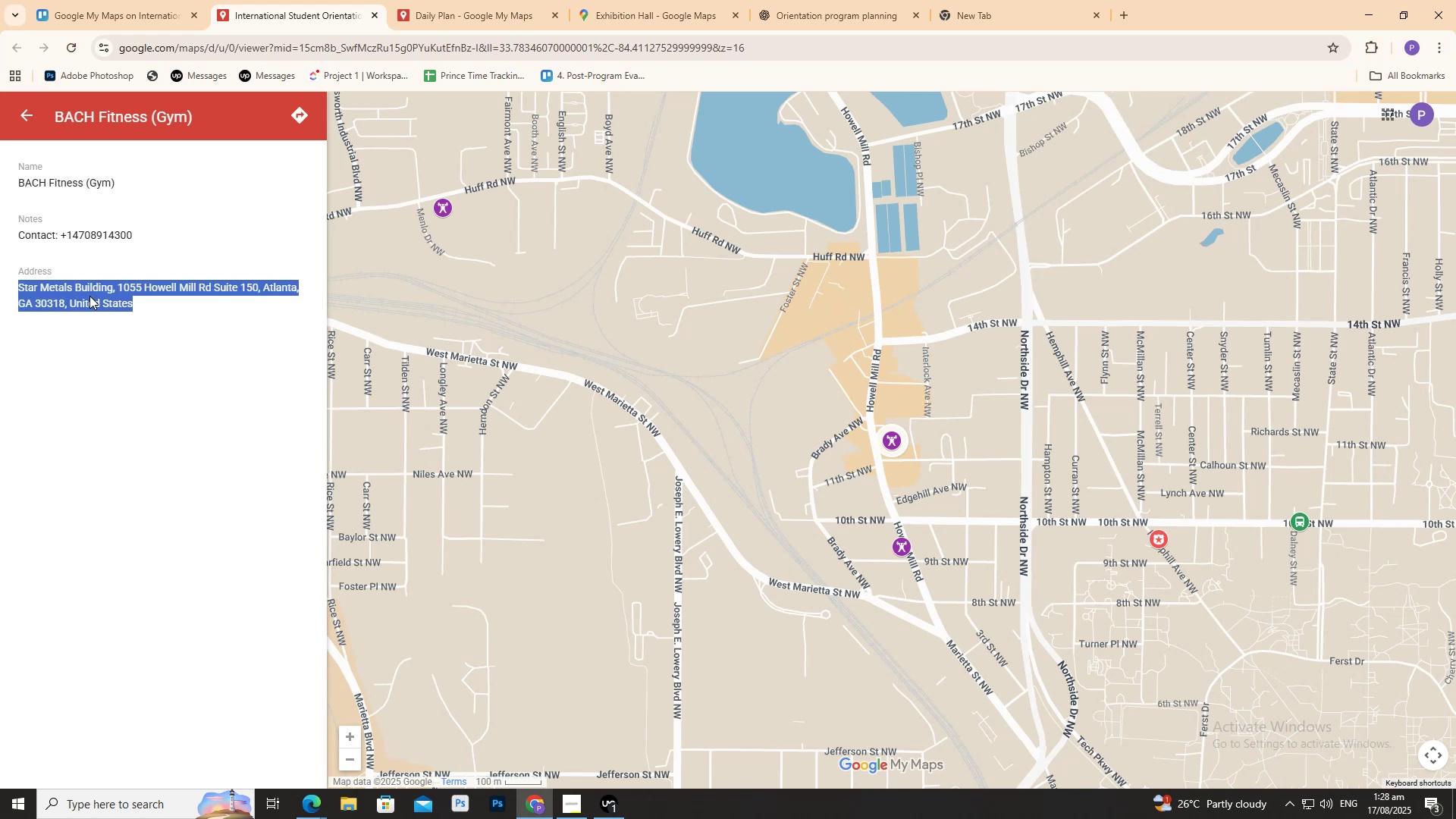 
triple_click([89, 296])
 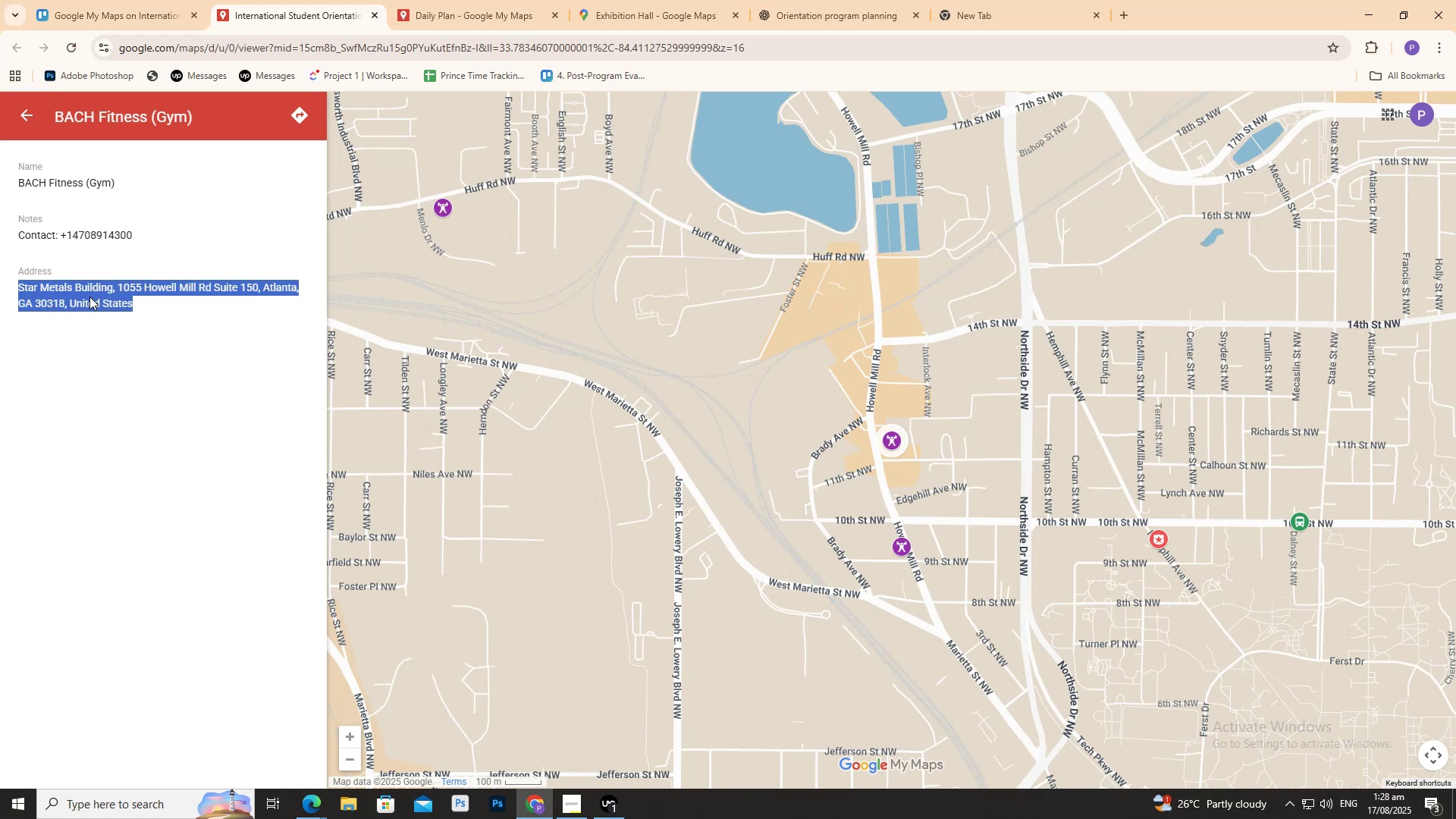 
key(Control+C)
 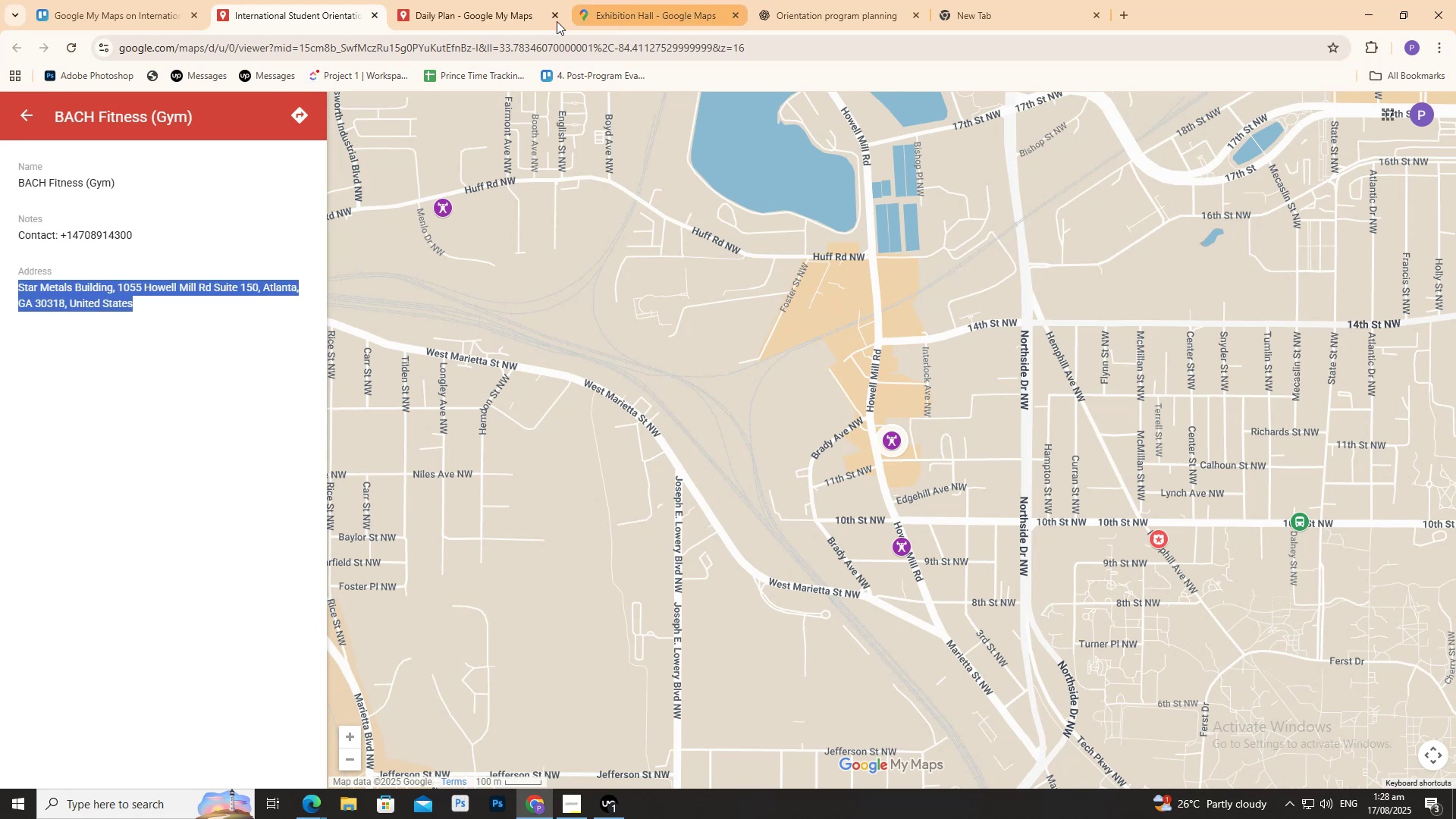 
left_click([502, 29])
 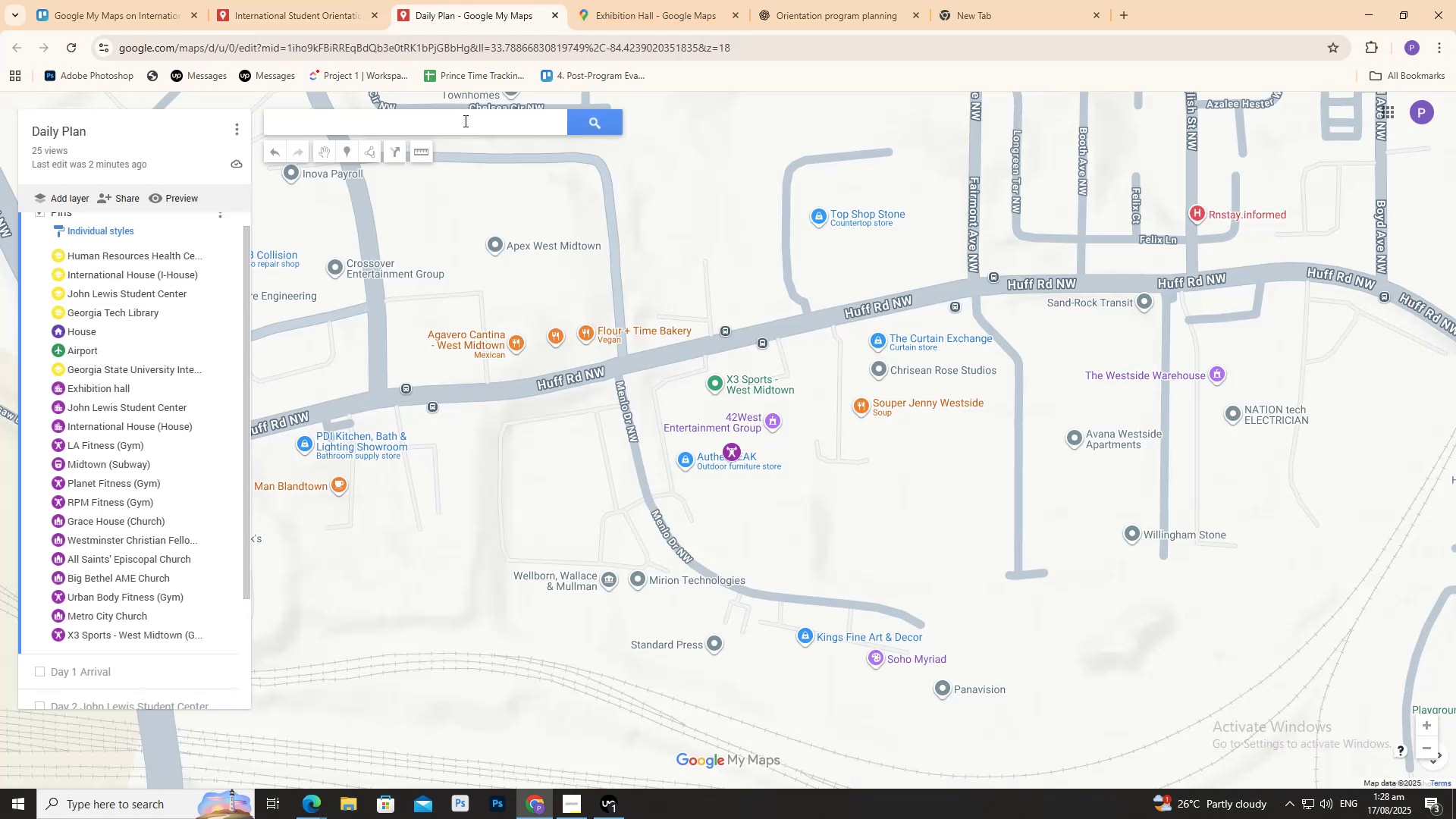 
left_click([464, 121])
 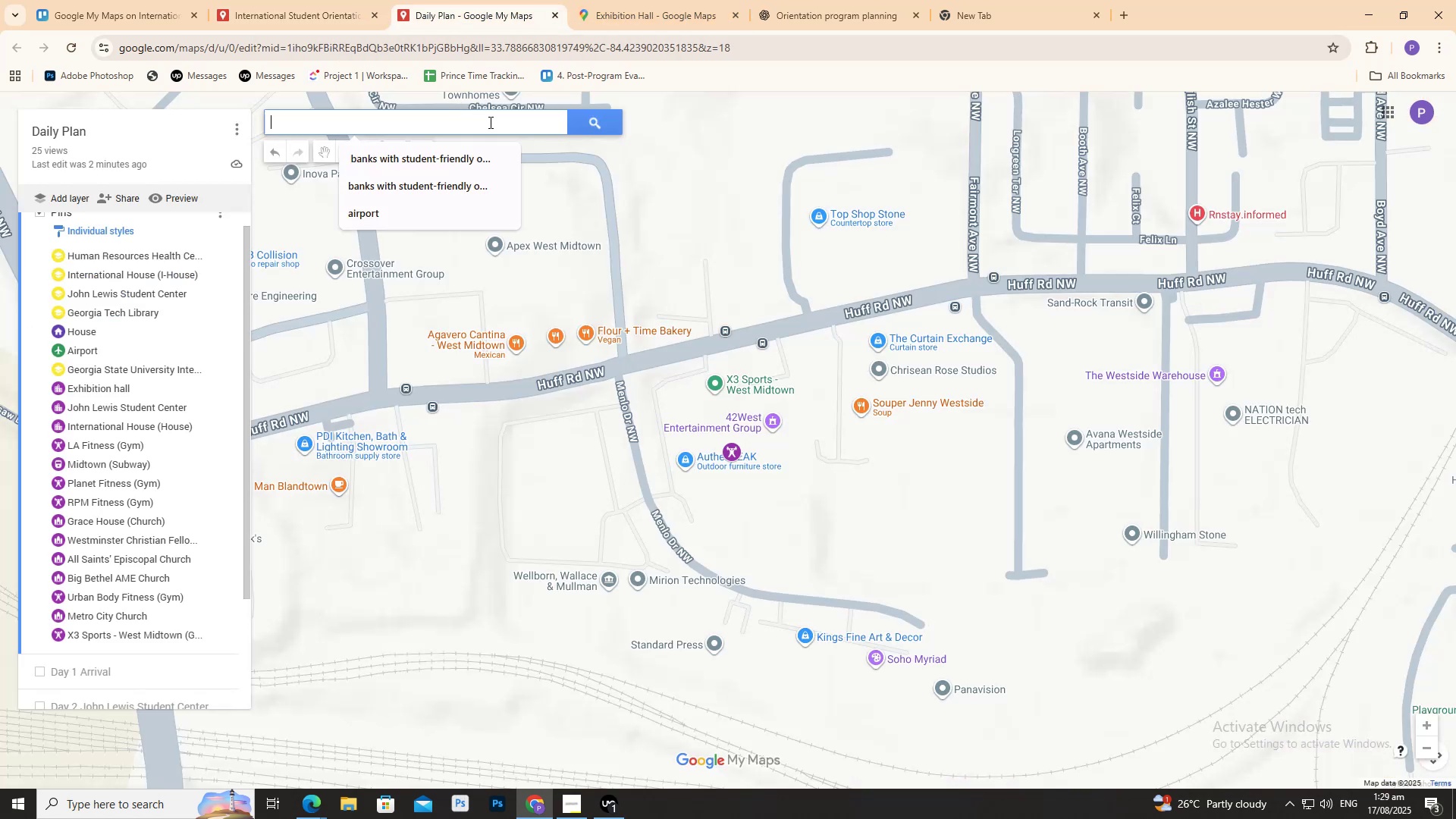 
key(Control+V)
 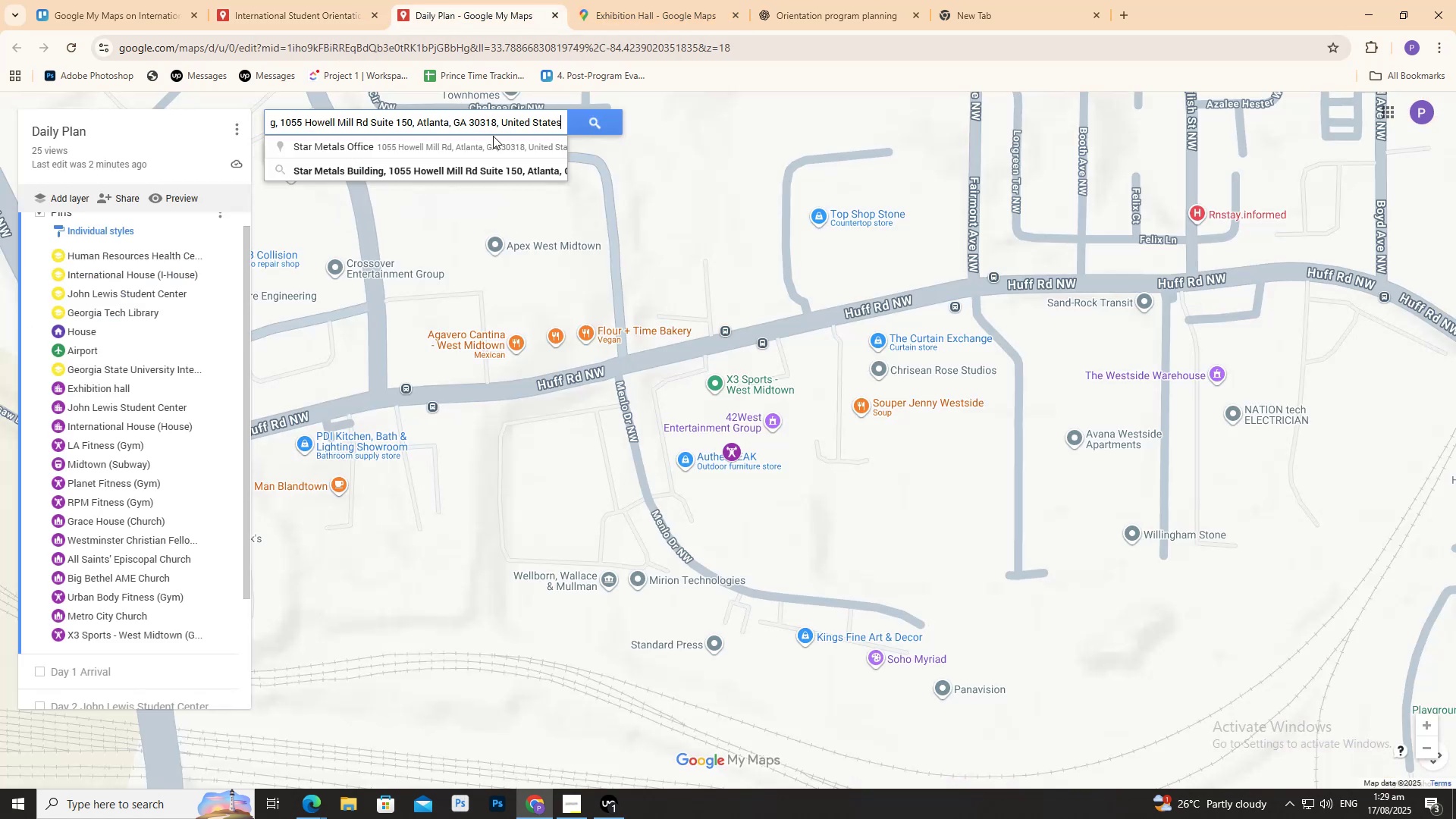 
left_click([485, 144])
 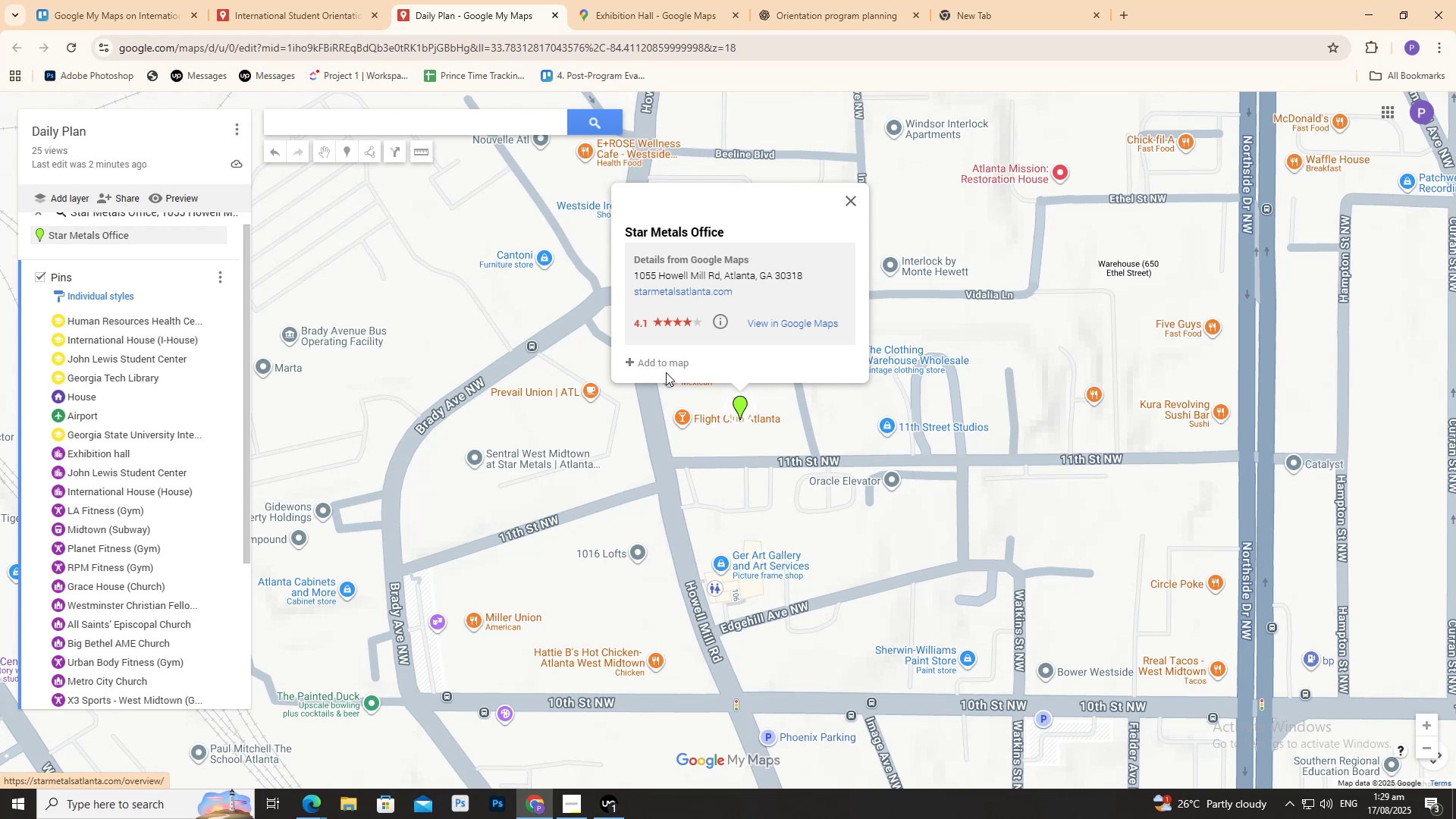 
left_click([666, 369])
 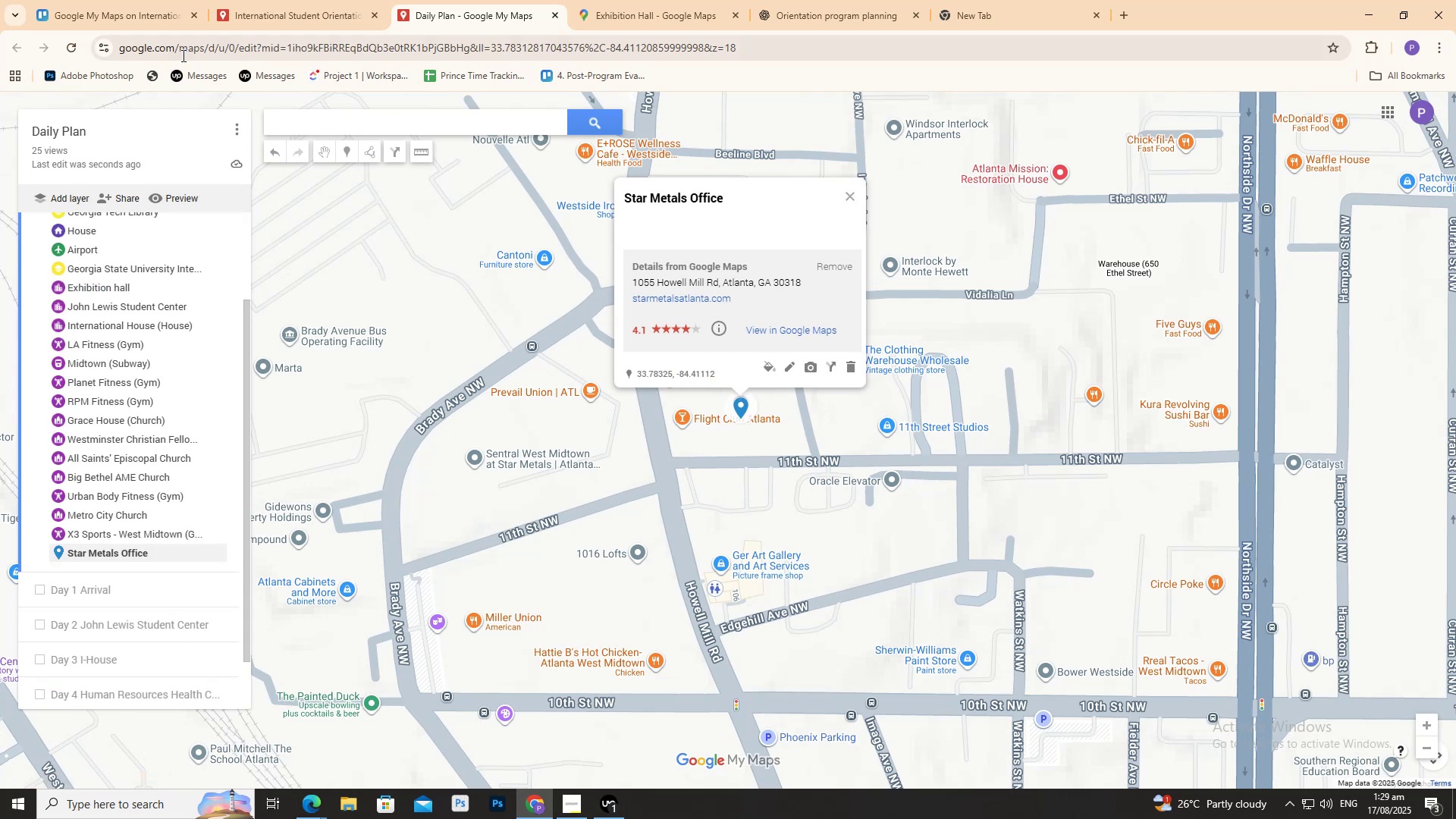 
left_click([315, 19])
 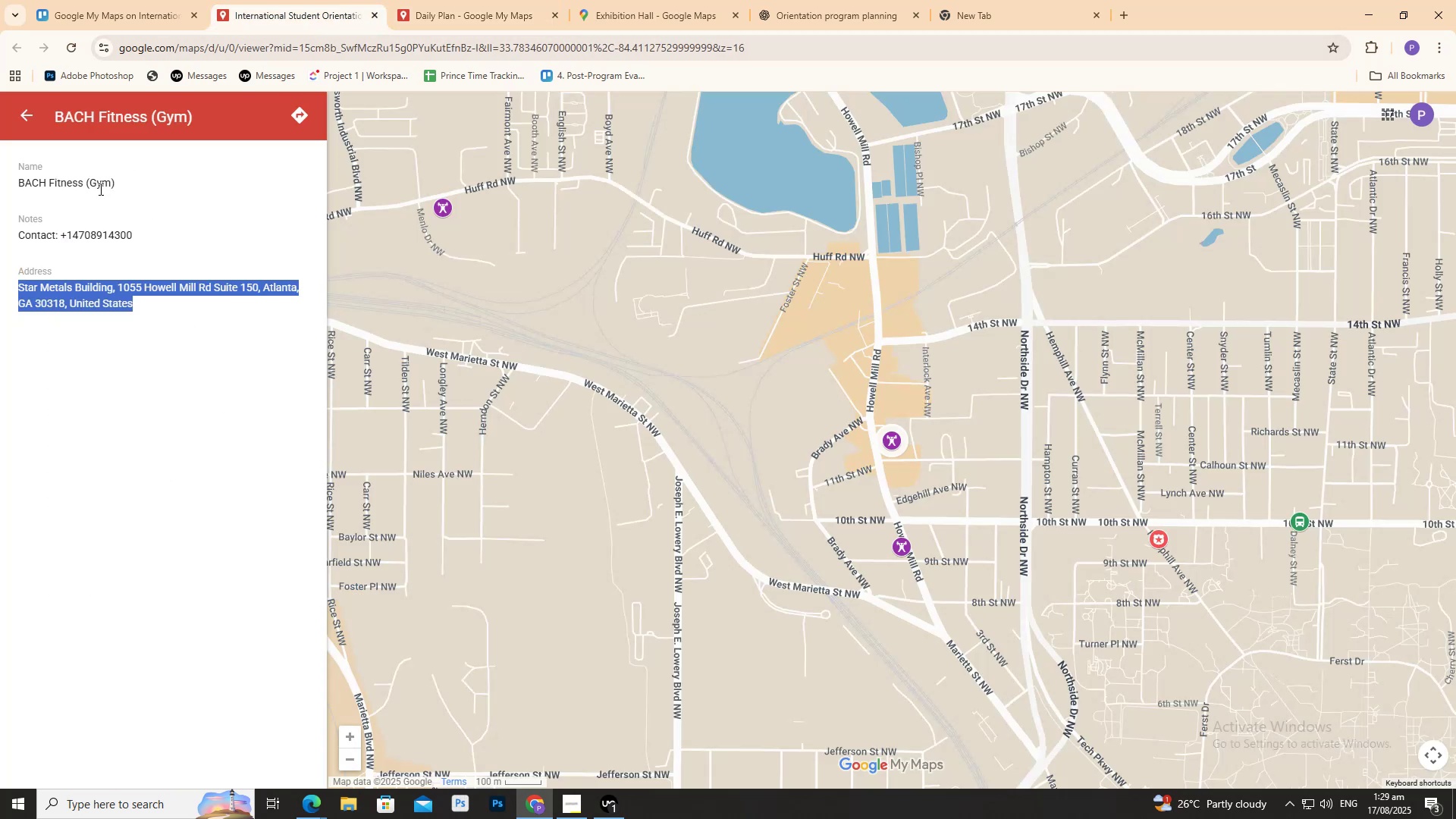 
left_click([64, 183])
 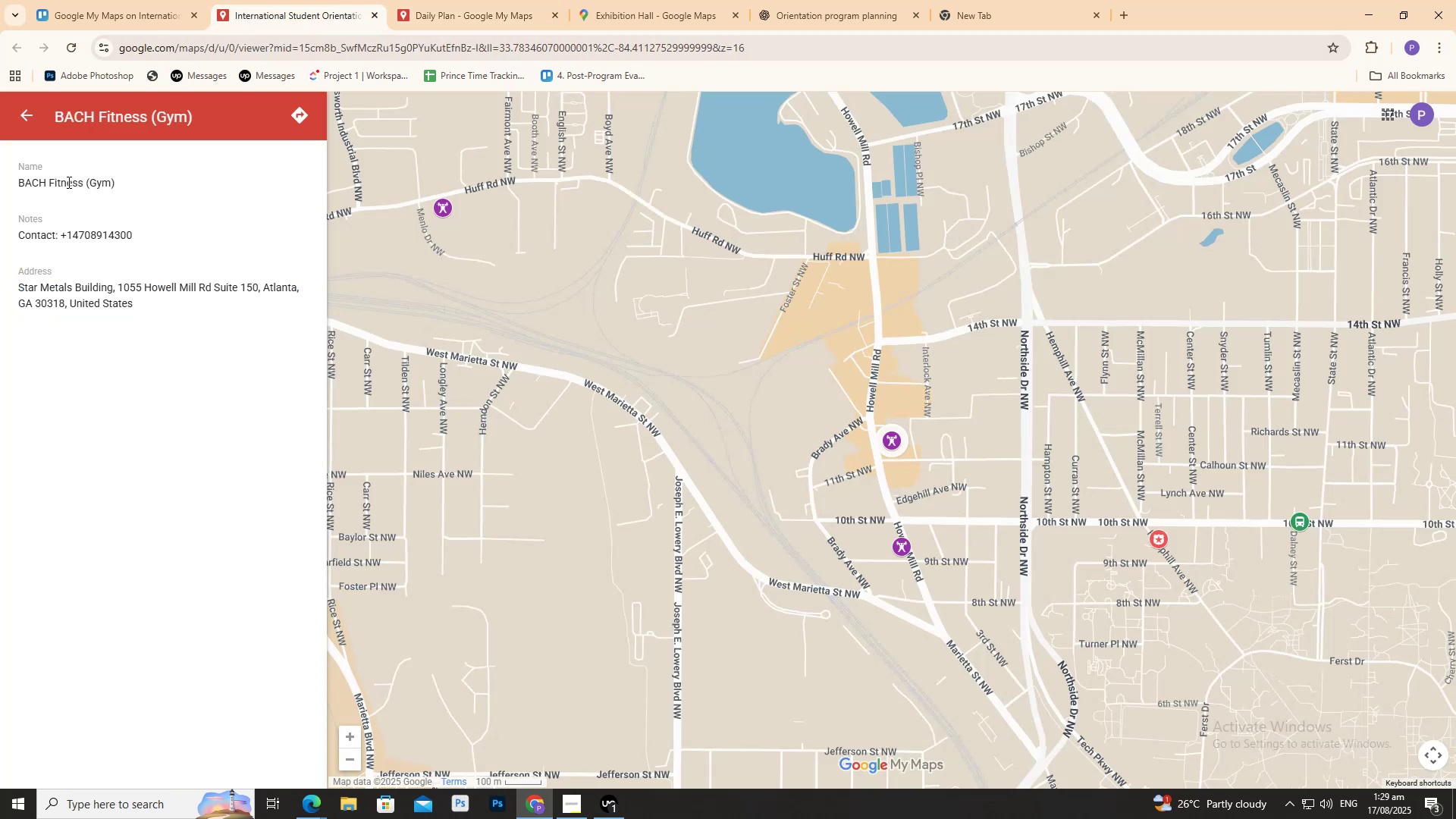 
double_click([67, 182])
 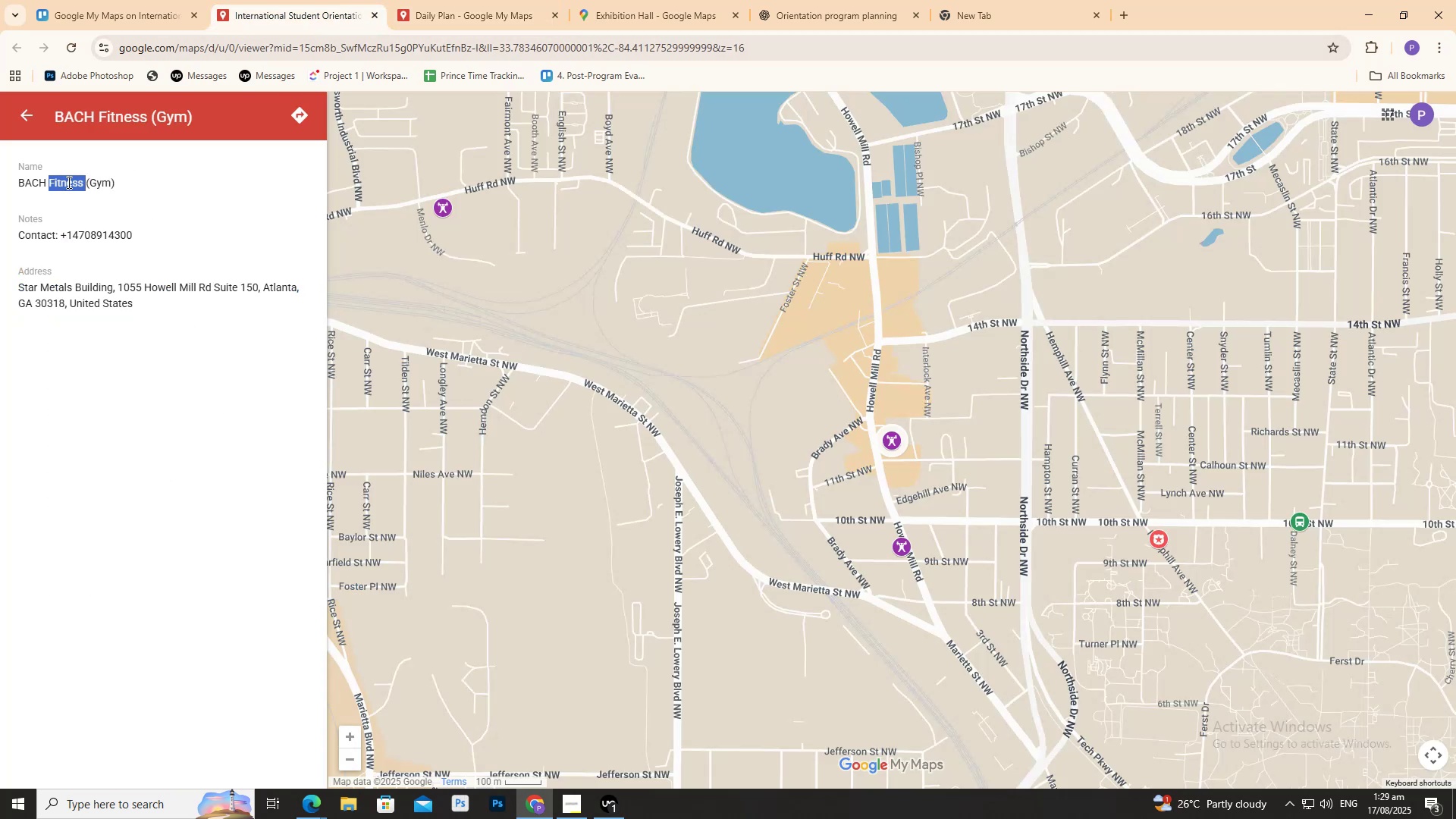 
triple_click([67, 182])
 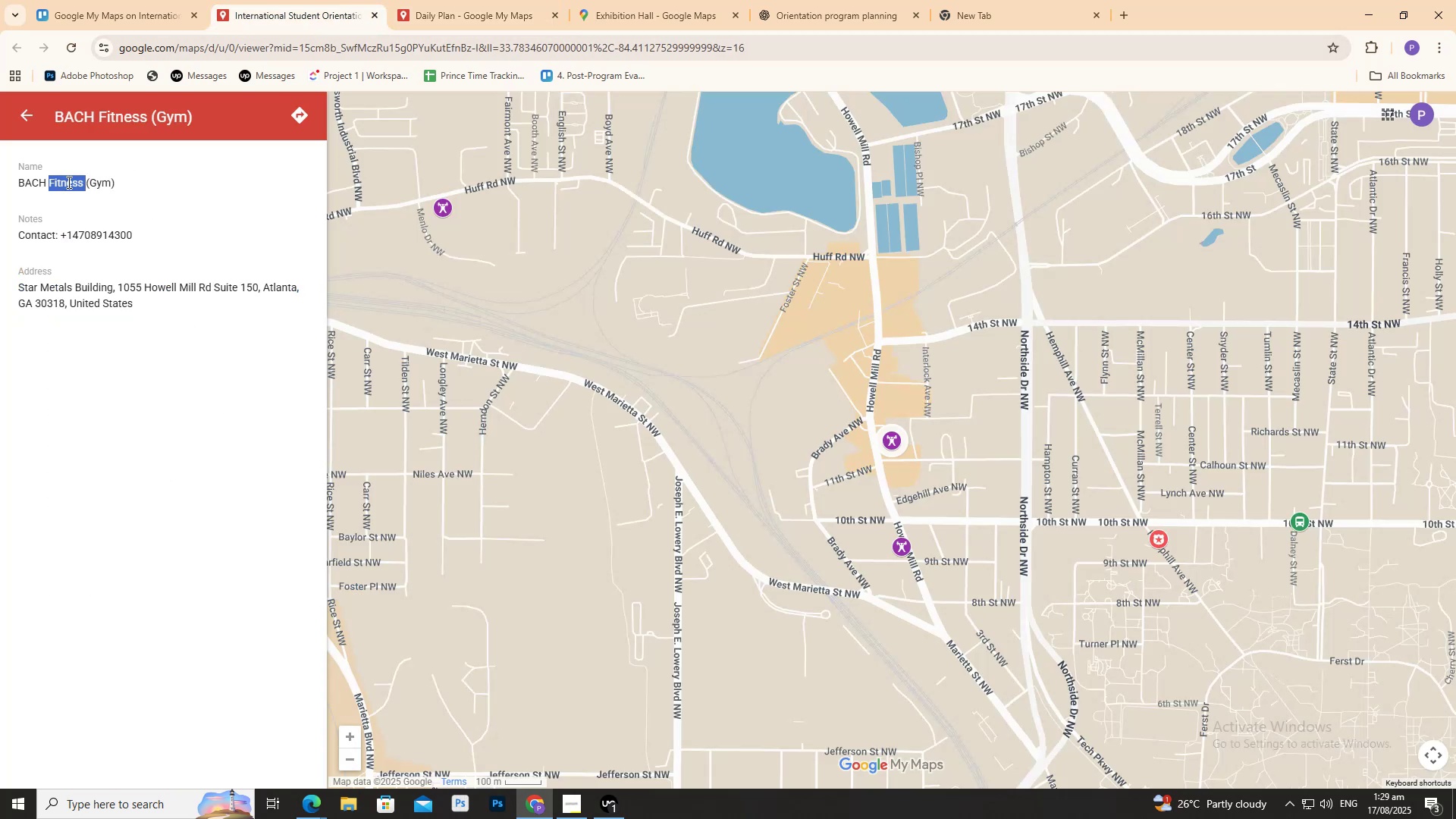 
triple_click([67, 182])
 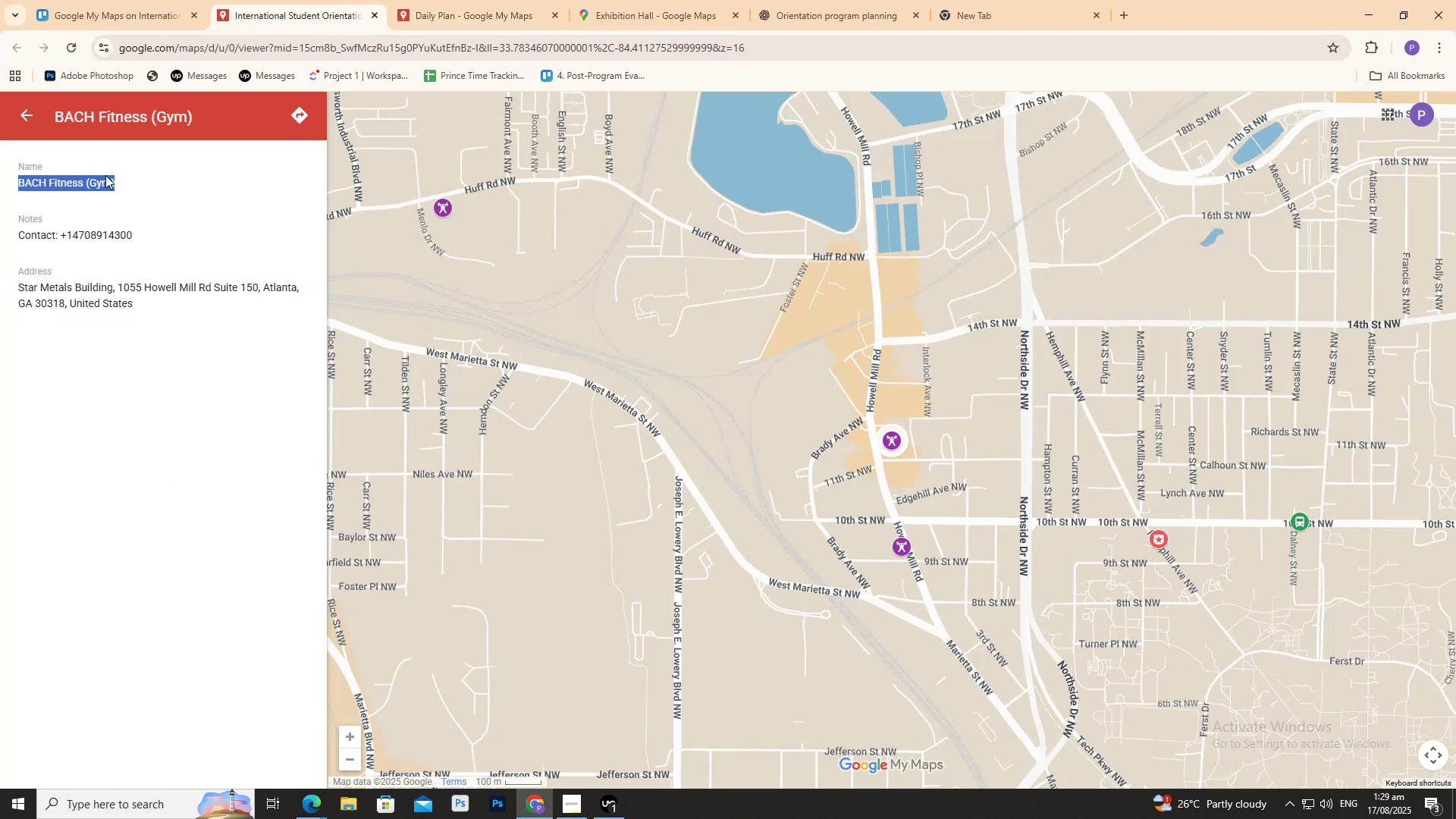 
key(Control+C)
 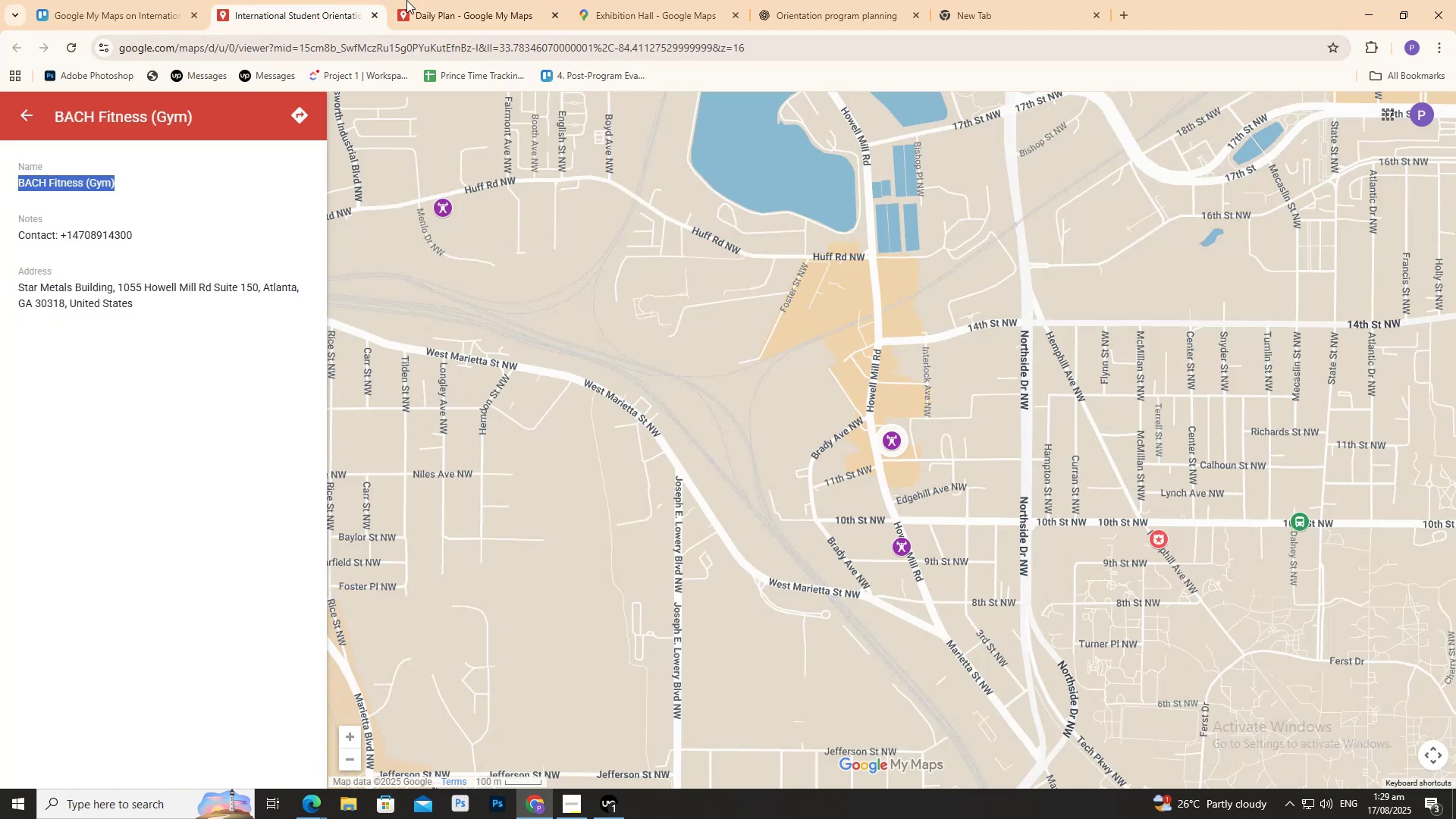 
left_click([429, 0])
 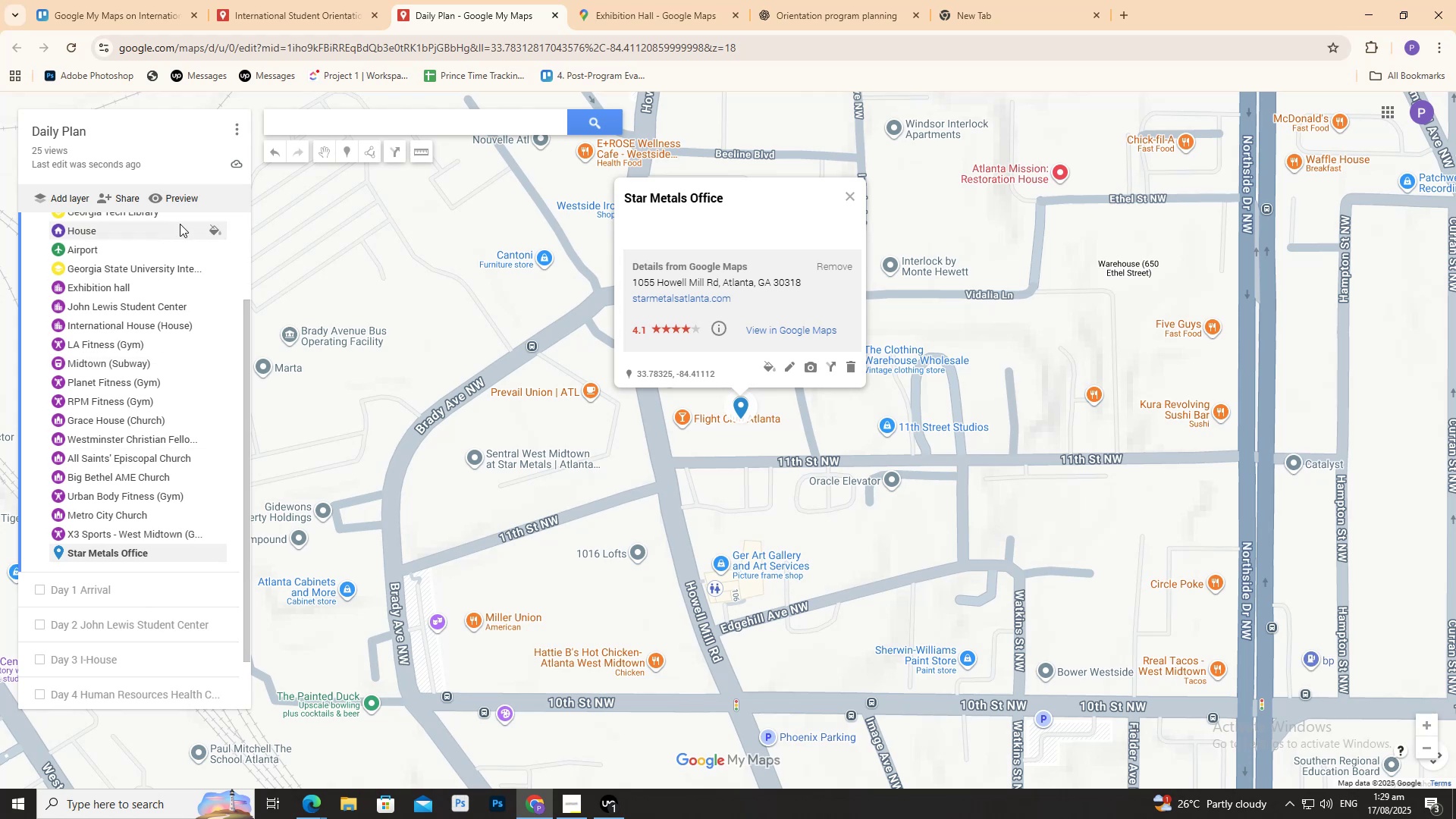 
scroll: coordinate [177, 257], scroll_direction: up, amount: 2.0
 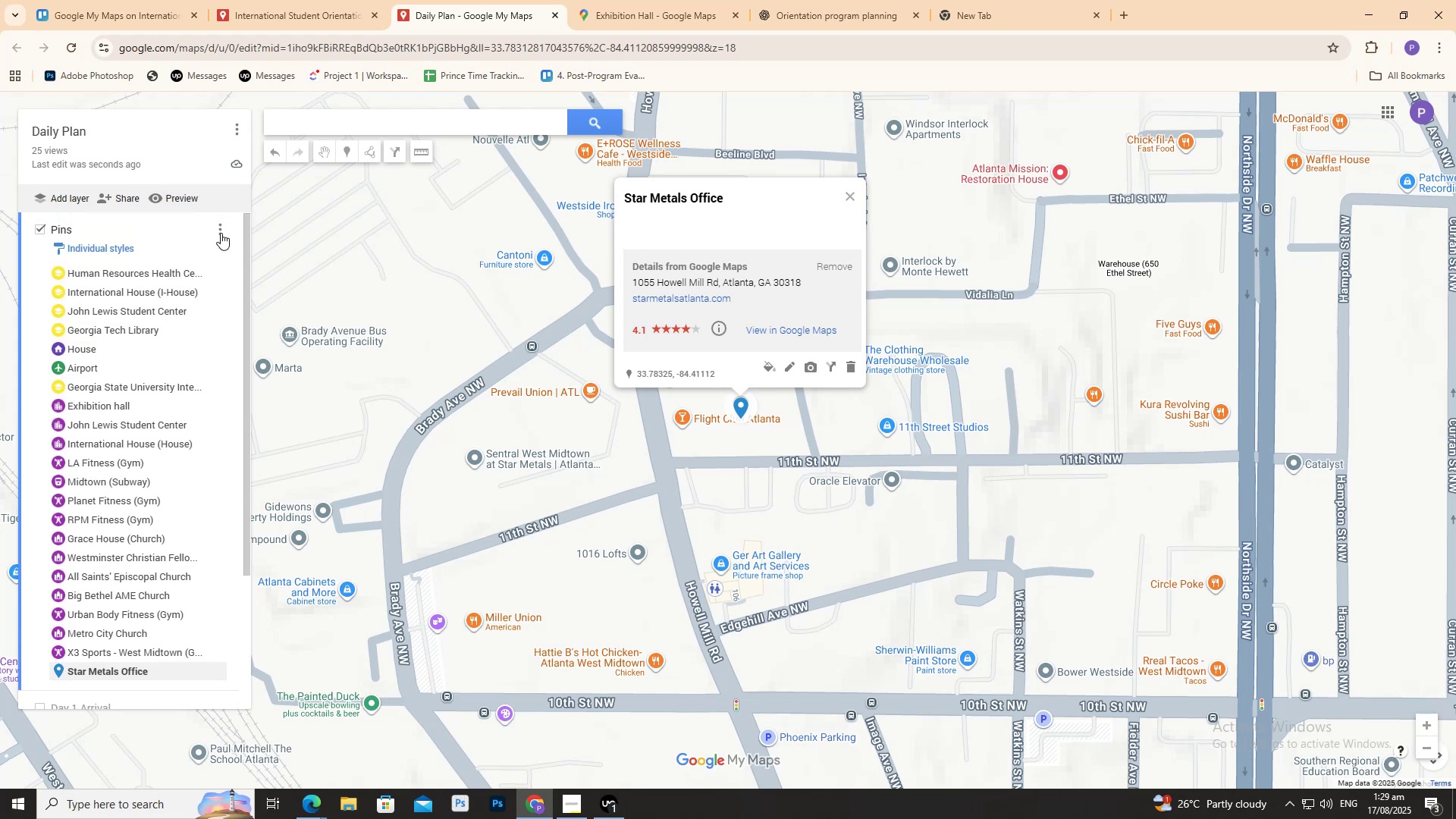 
left_click([221, 233])
 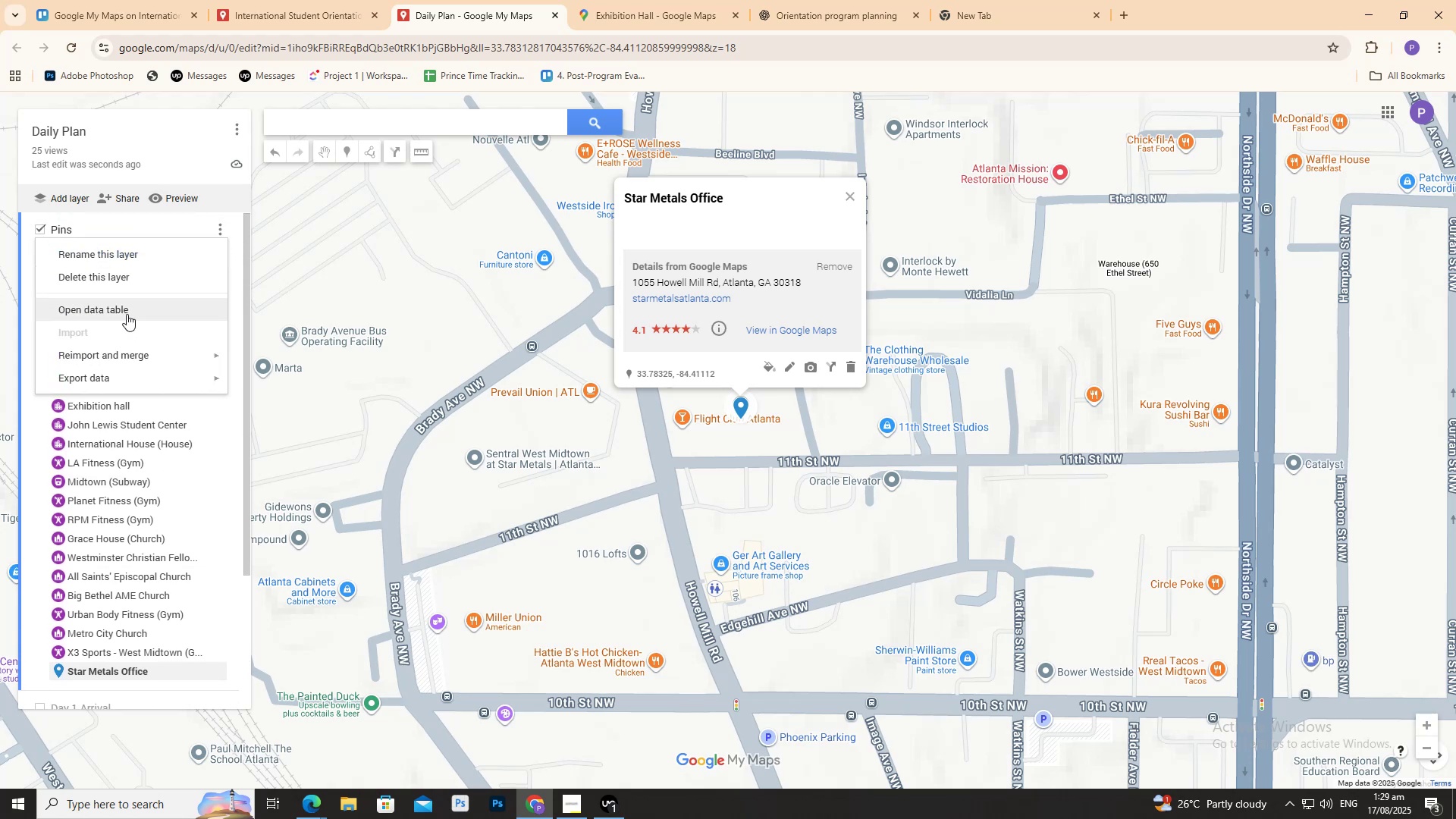 
left_click([127, 312])
 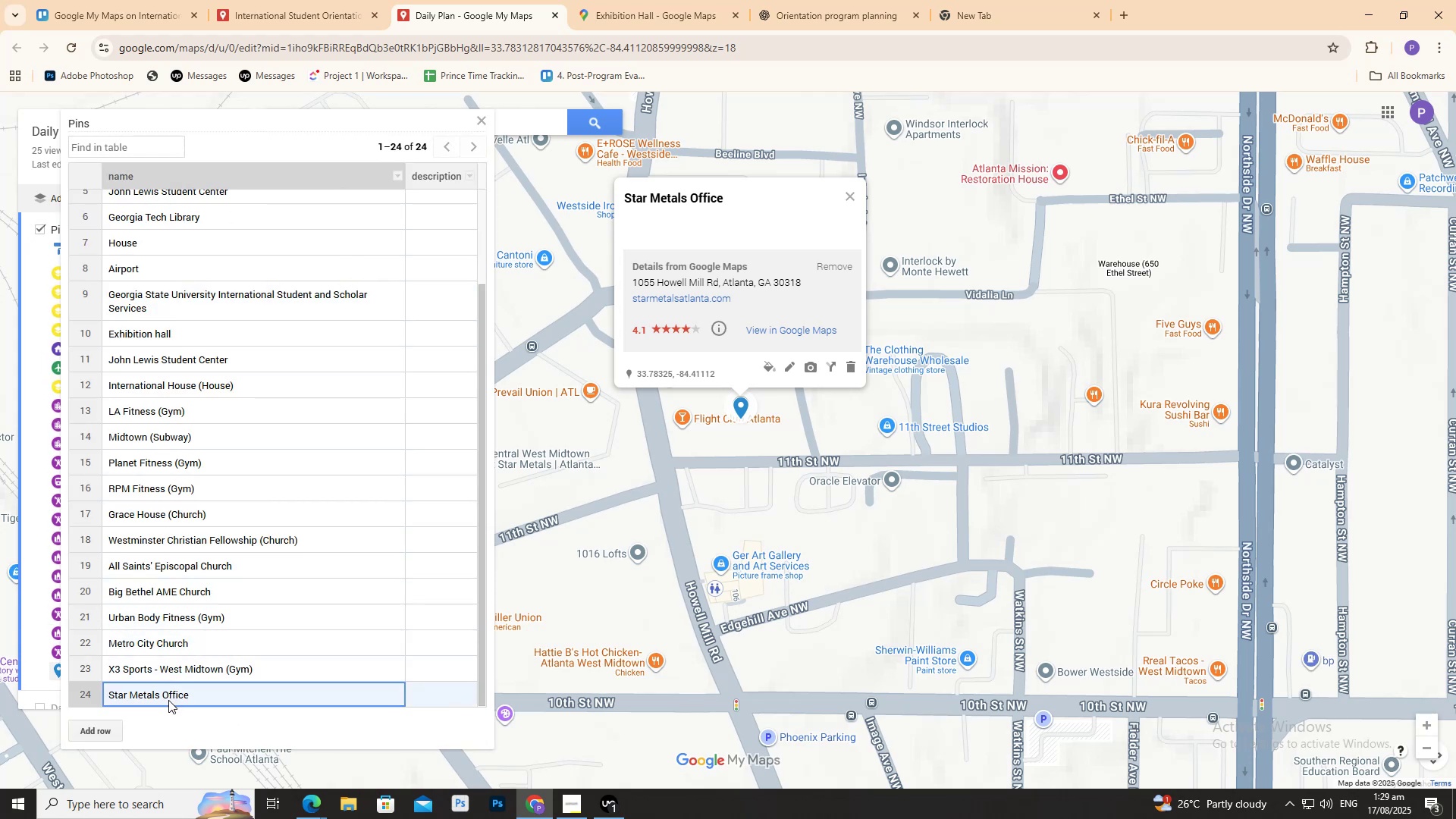 
double_click([165, 698])
 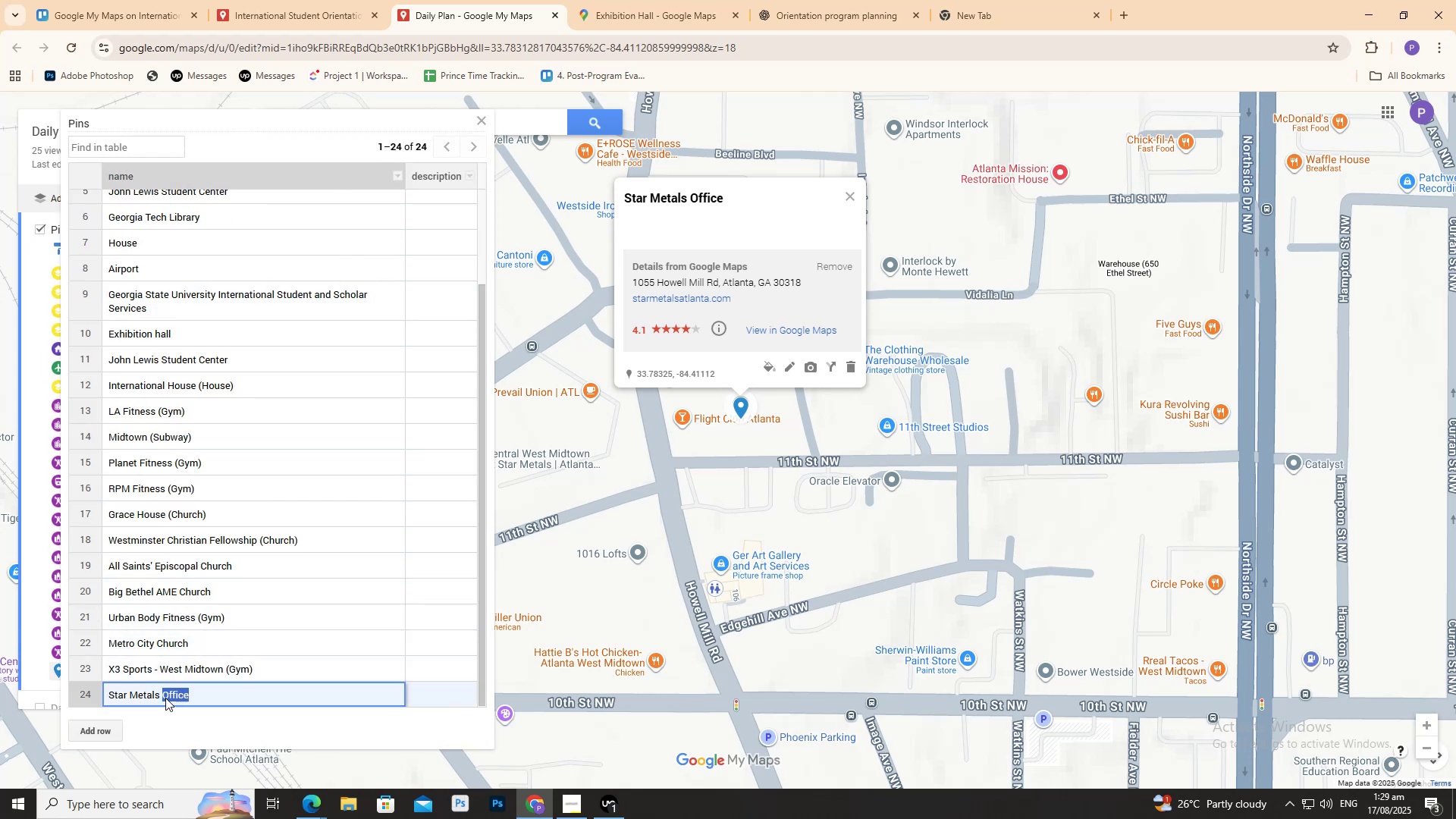 
triple_click([165, 698])
 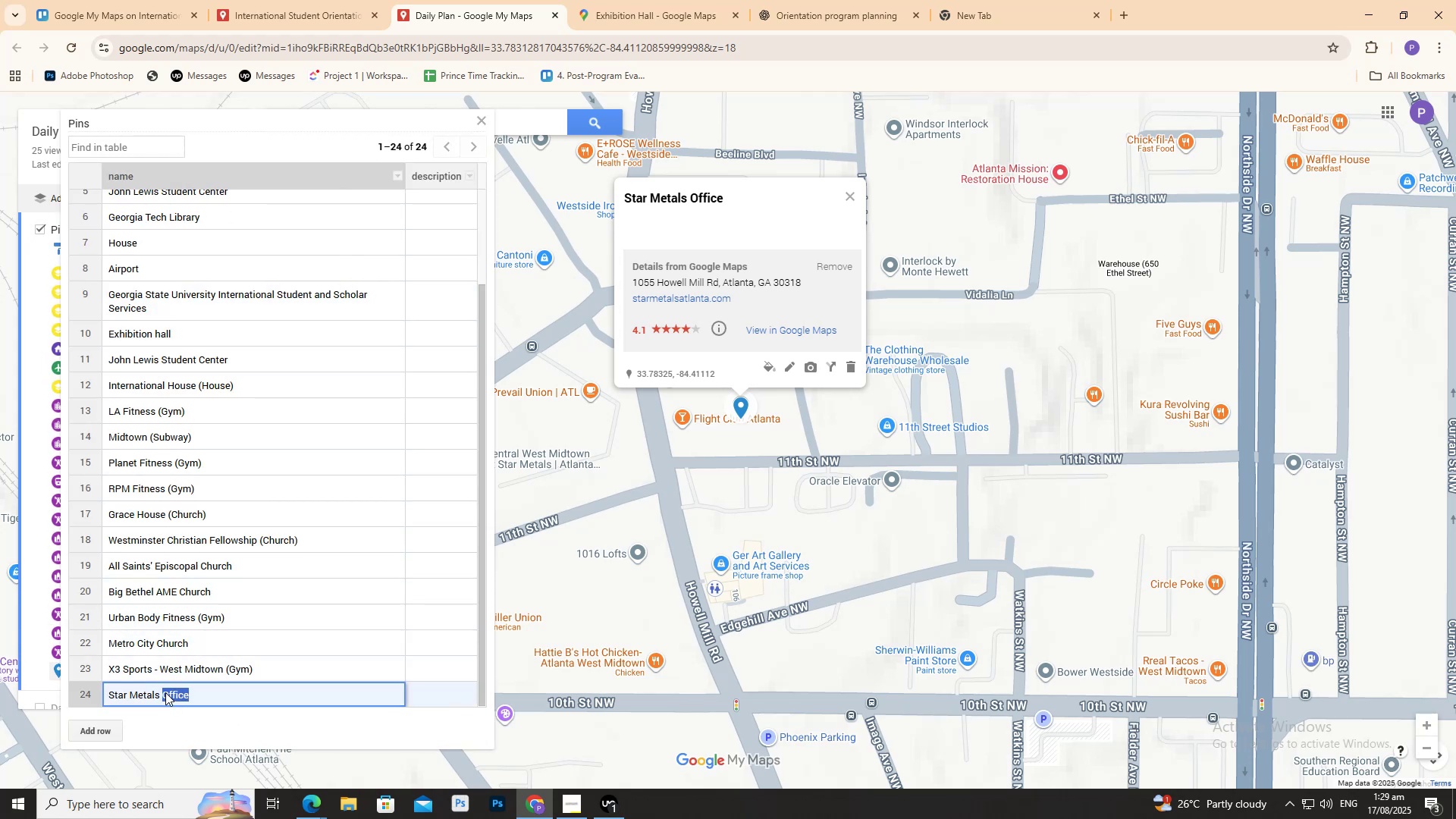 
triple_click([165, 692])
 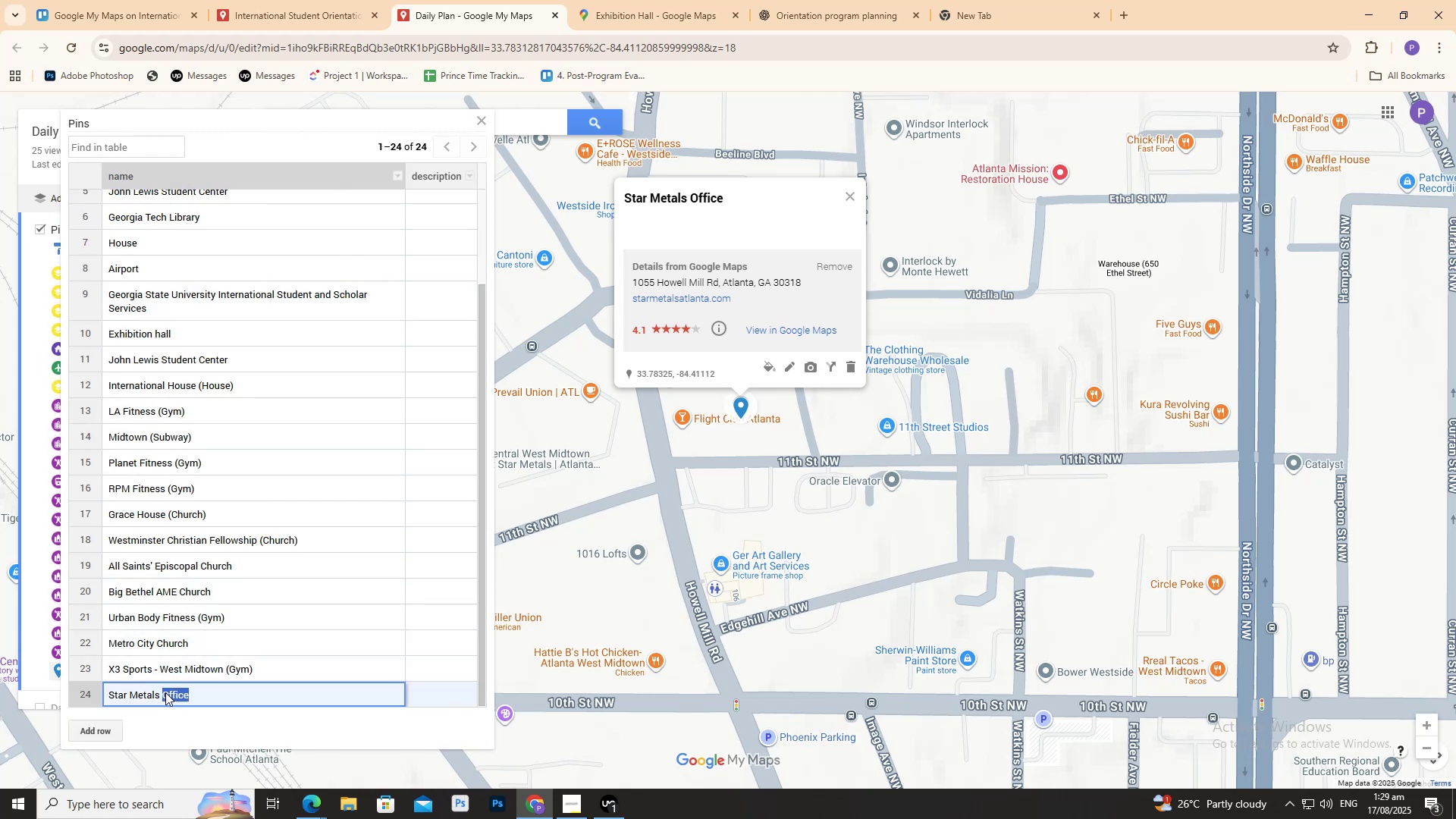 
triple_click([165, 692])
 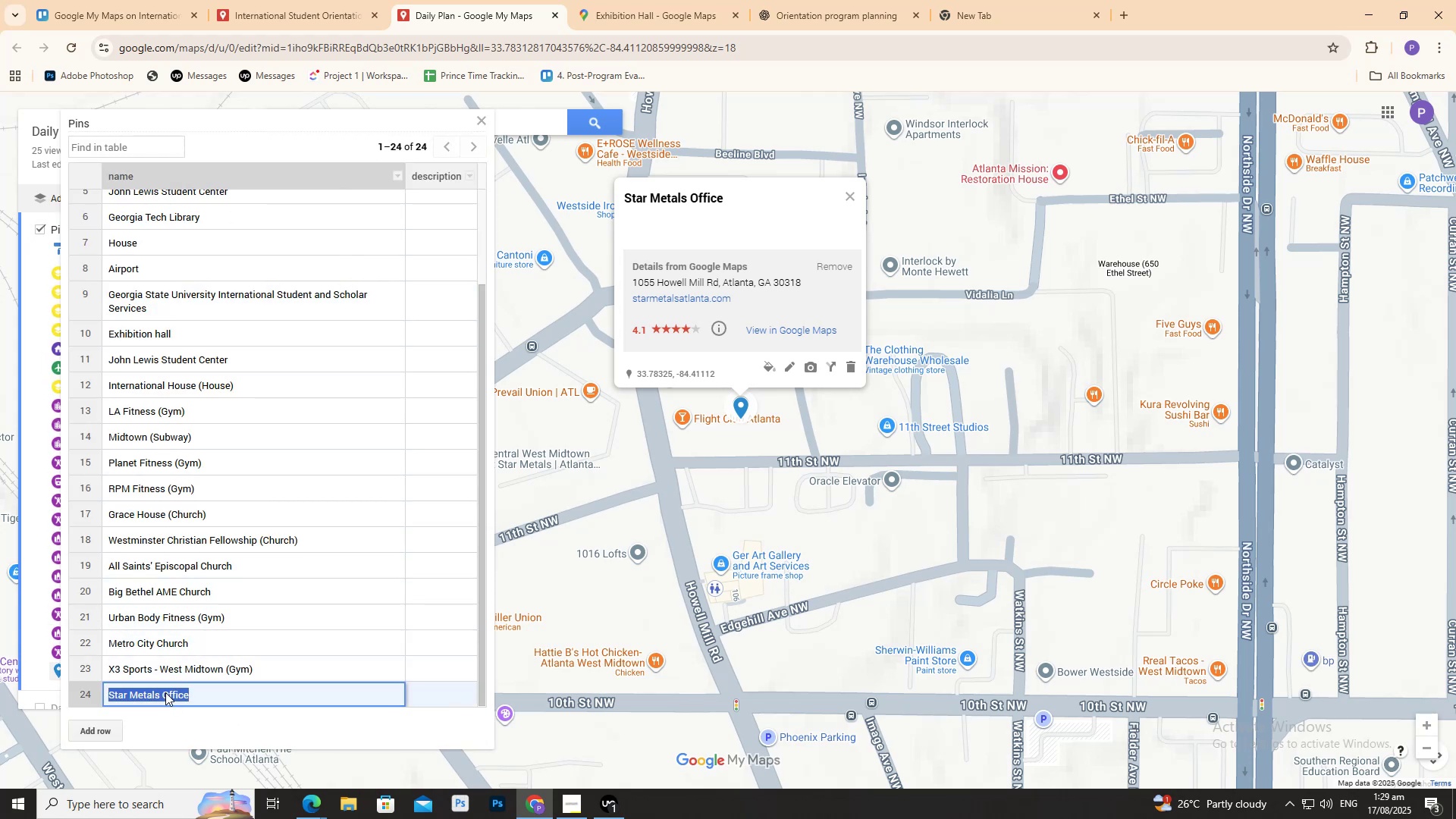 
triple_click([165, 692])
 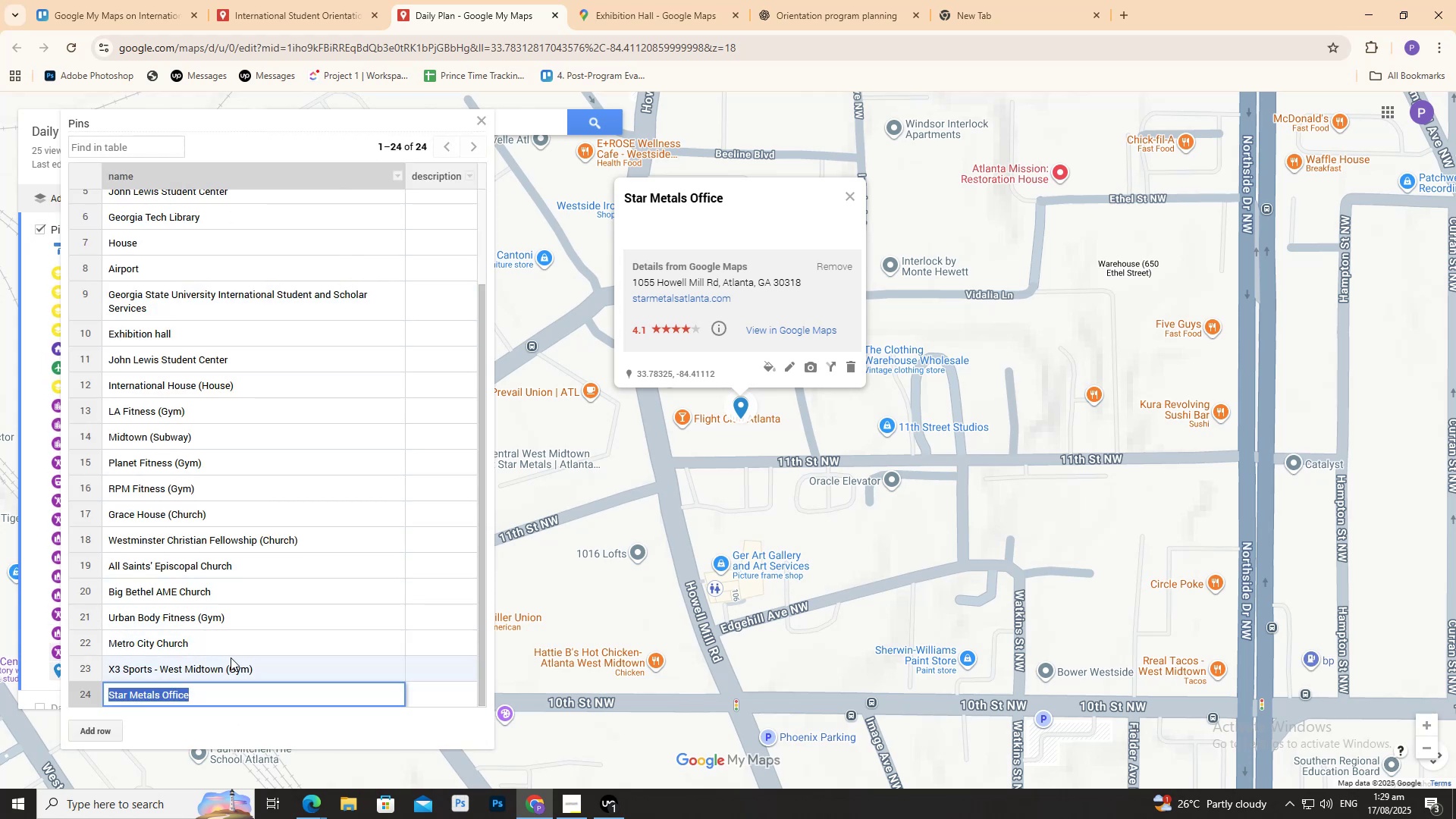 
key(Backspace)
 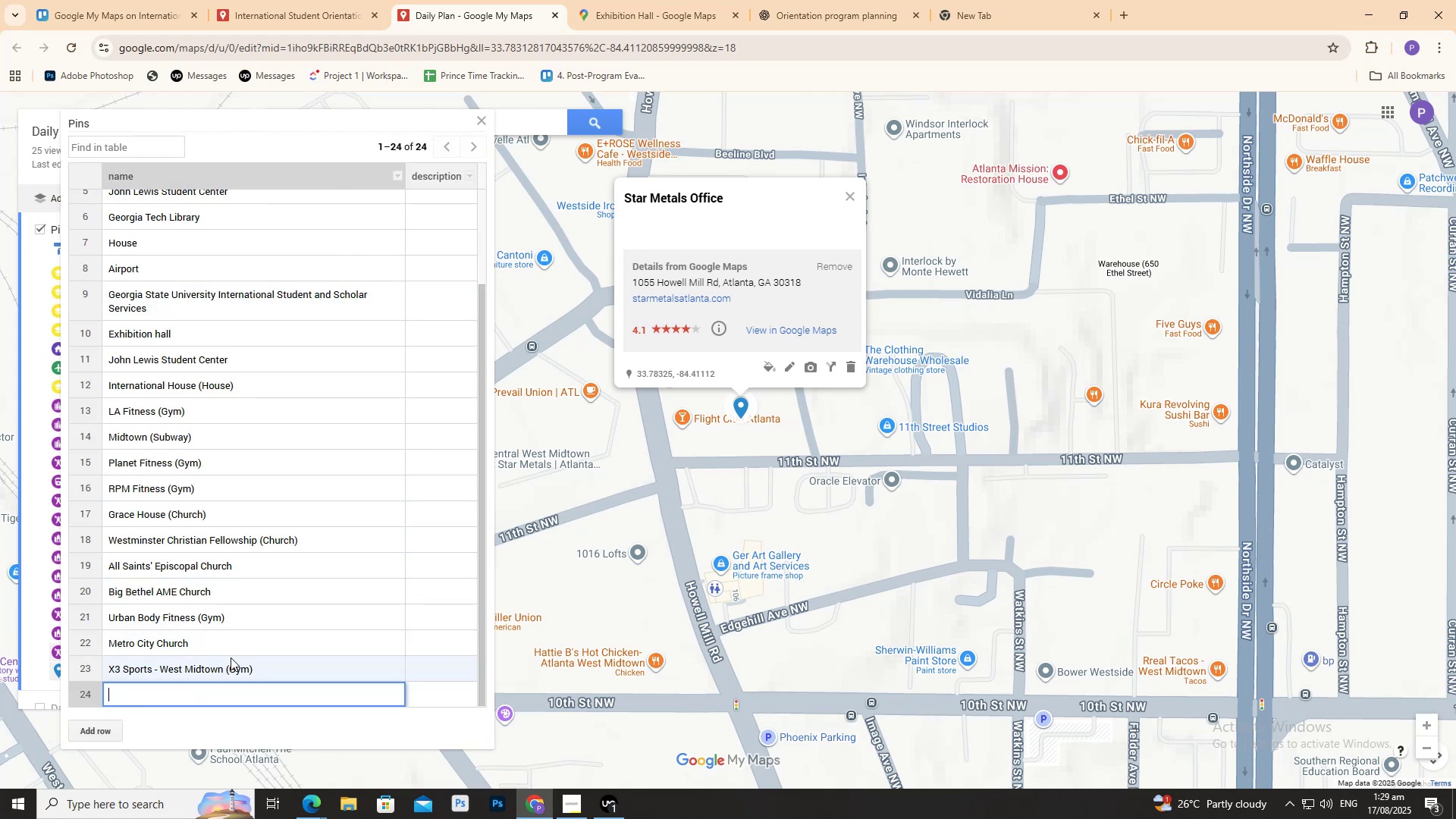 
key(Control+ControlLeft)
 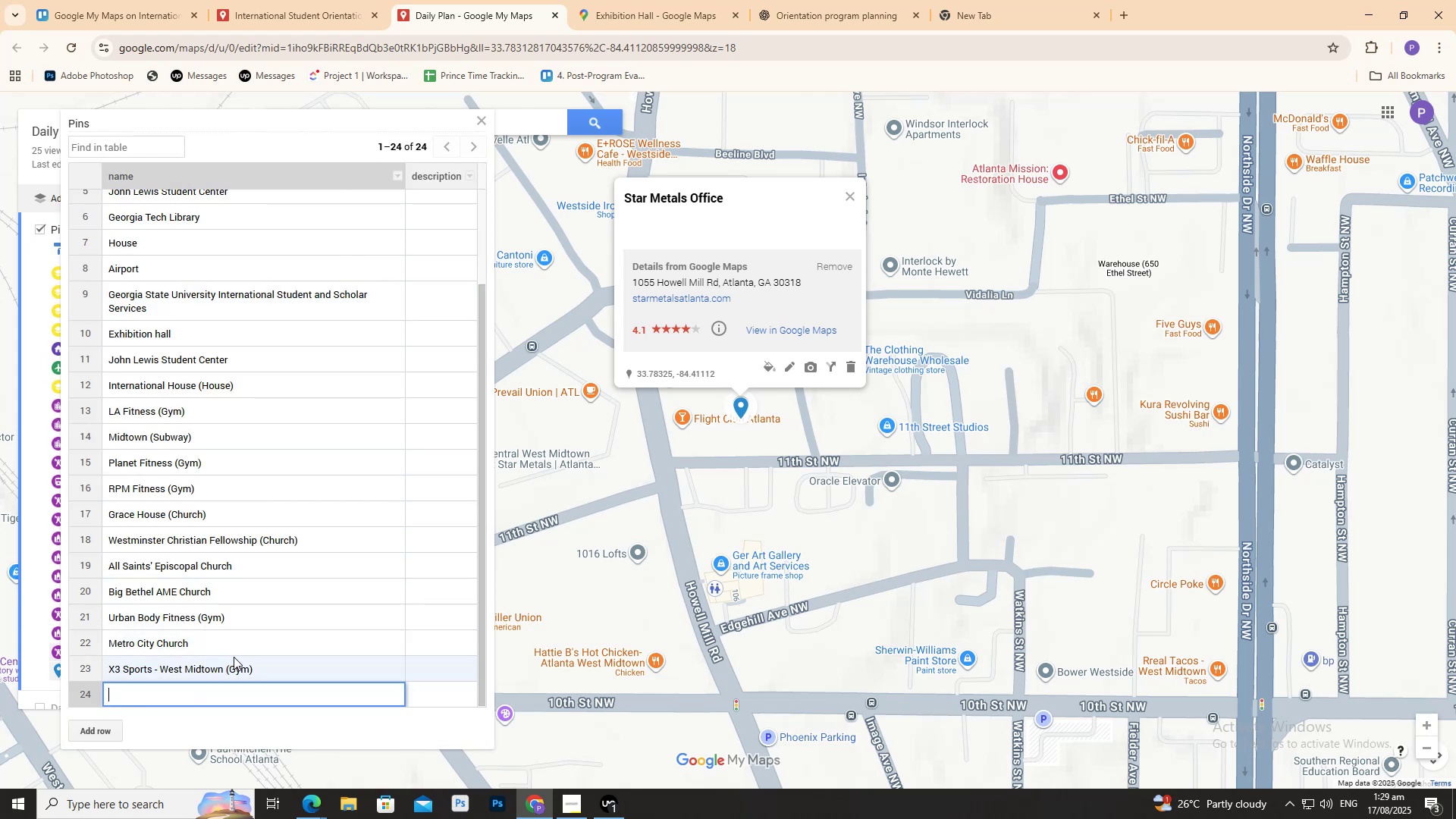 
key(Control+V)
 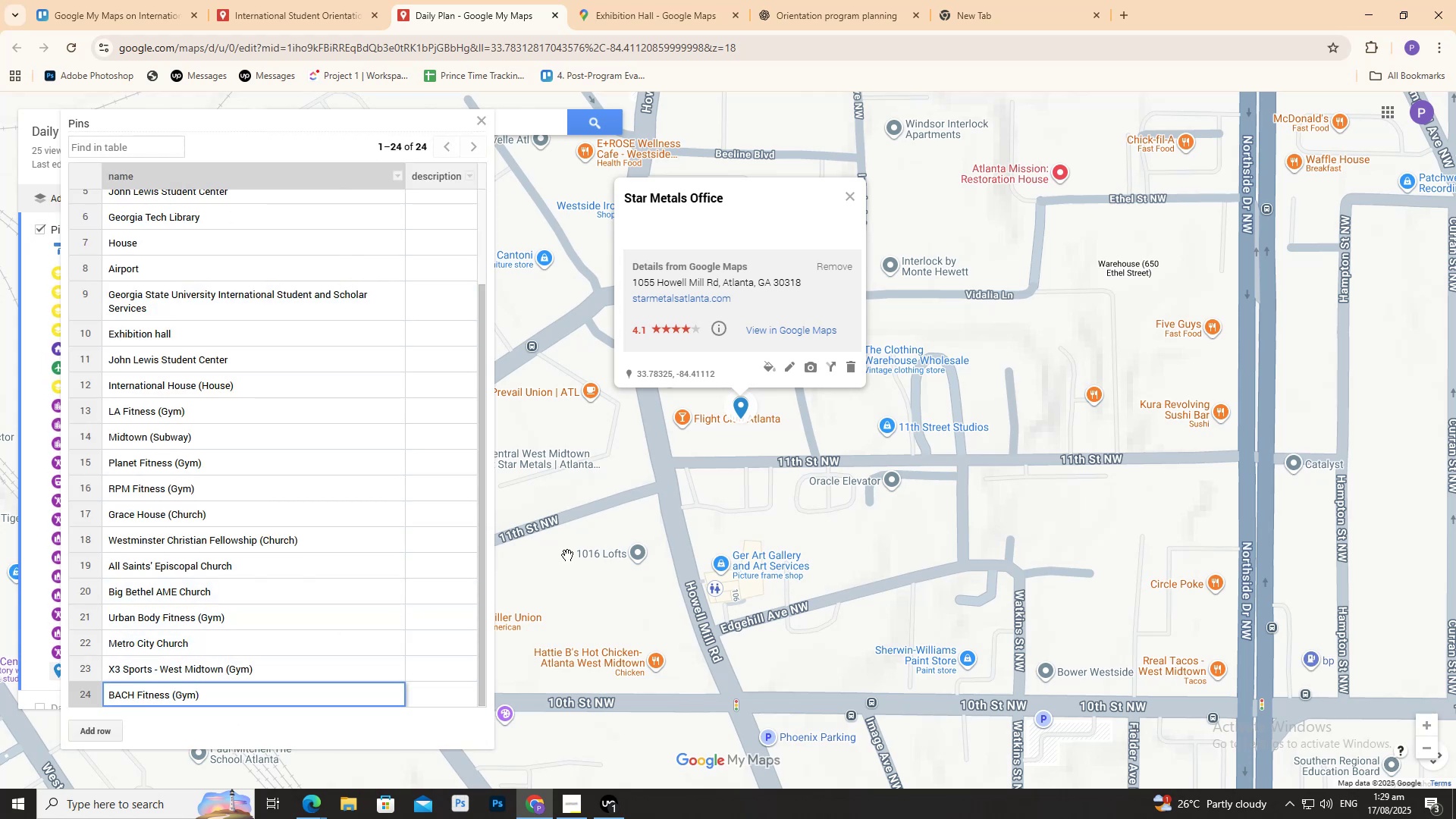 
left_click([546, 566])
 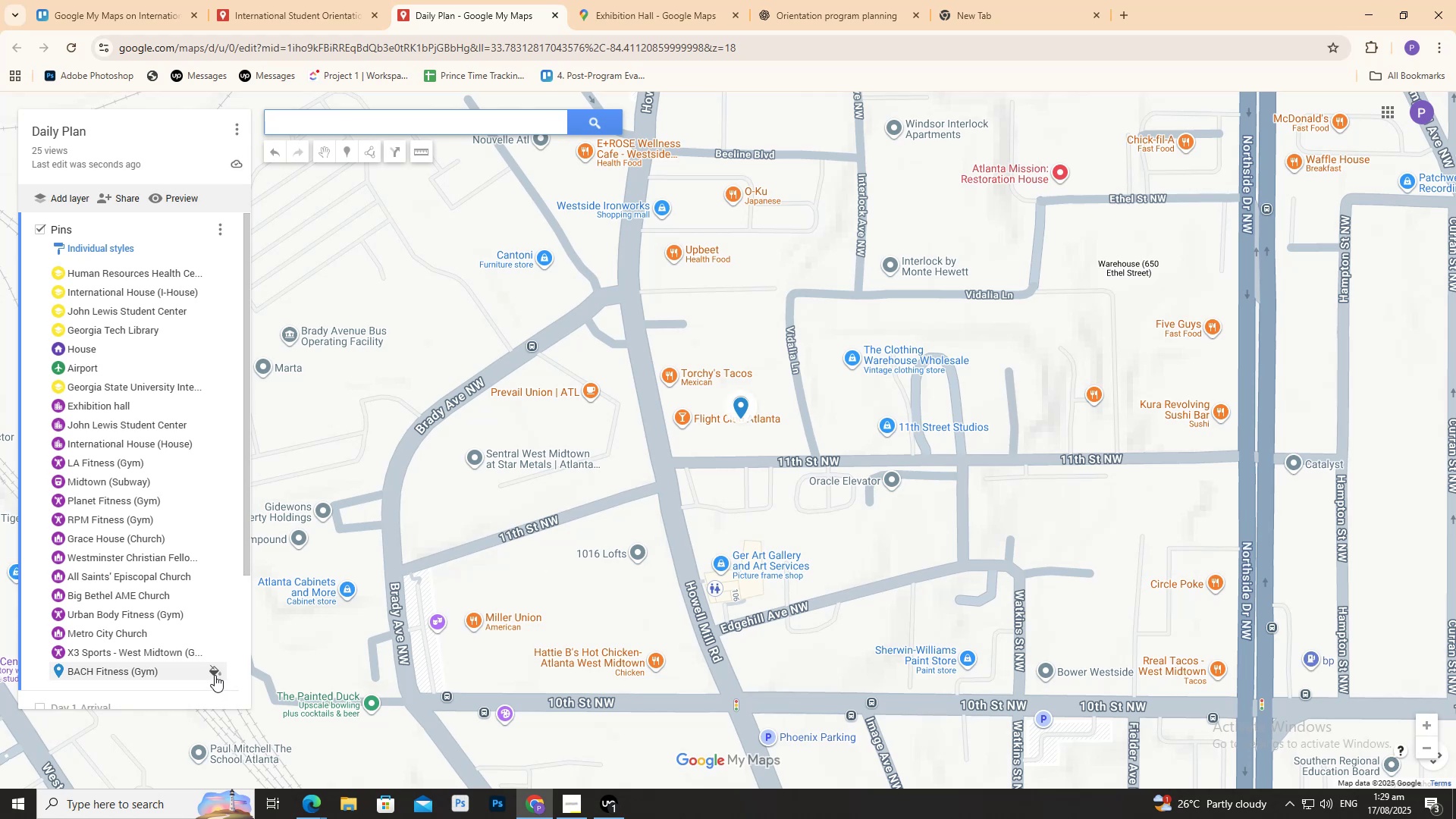 
left_click([212, 671])
 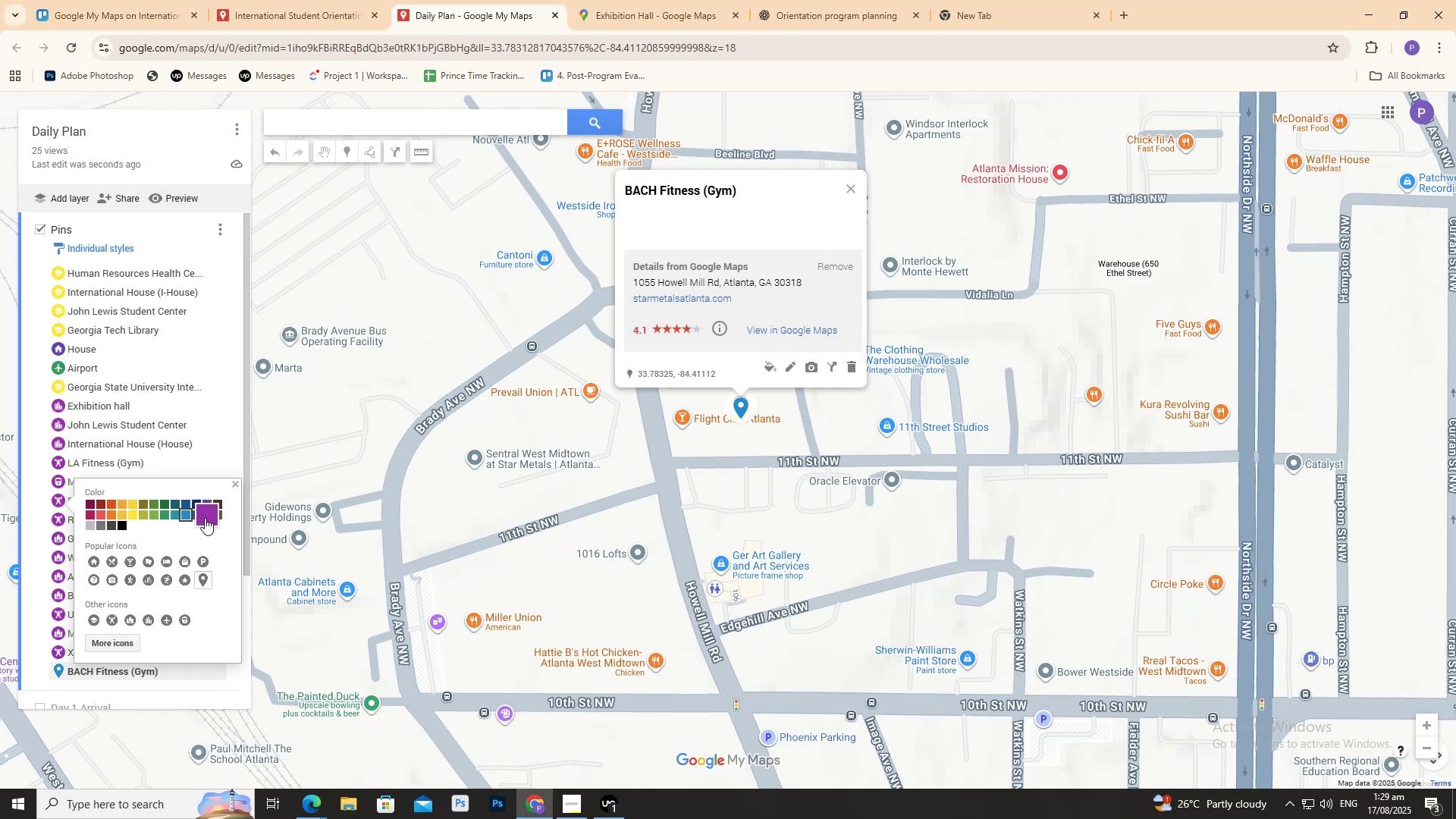 
left_click([204, 516])
 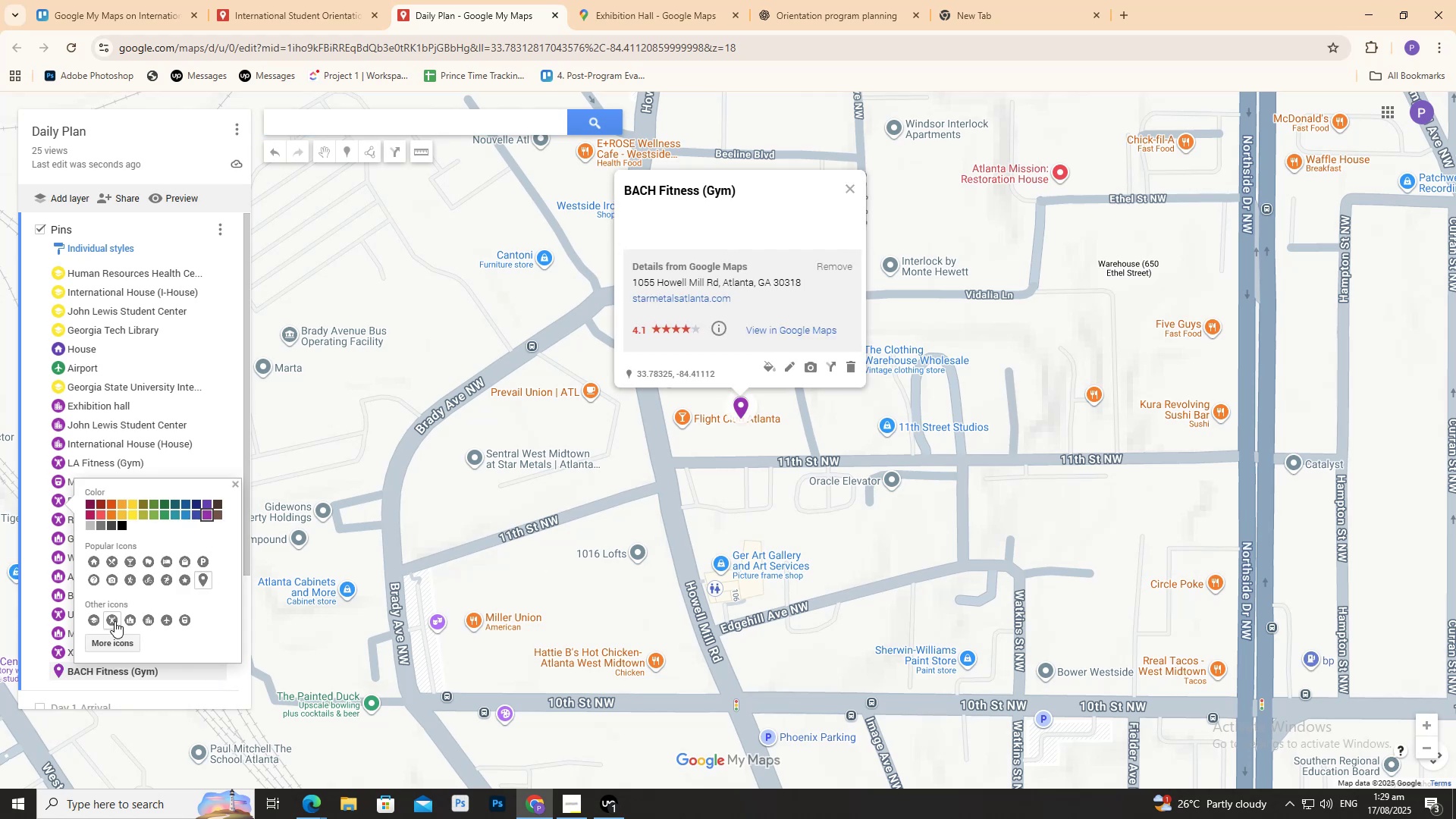 
left_click([115, 620])
 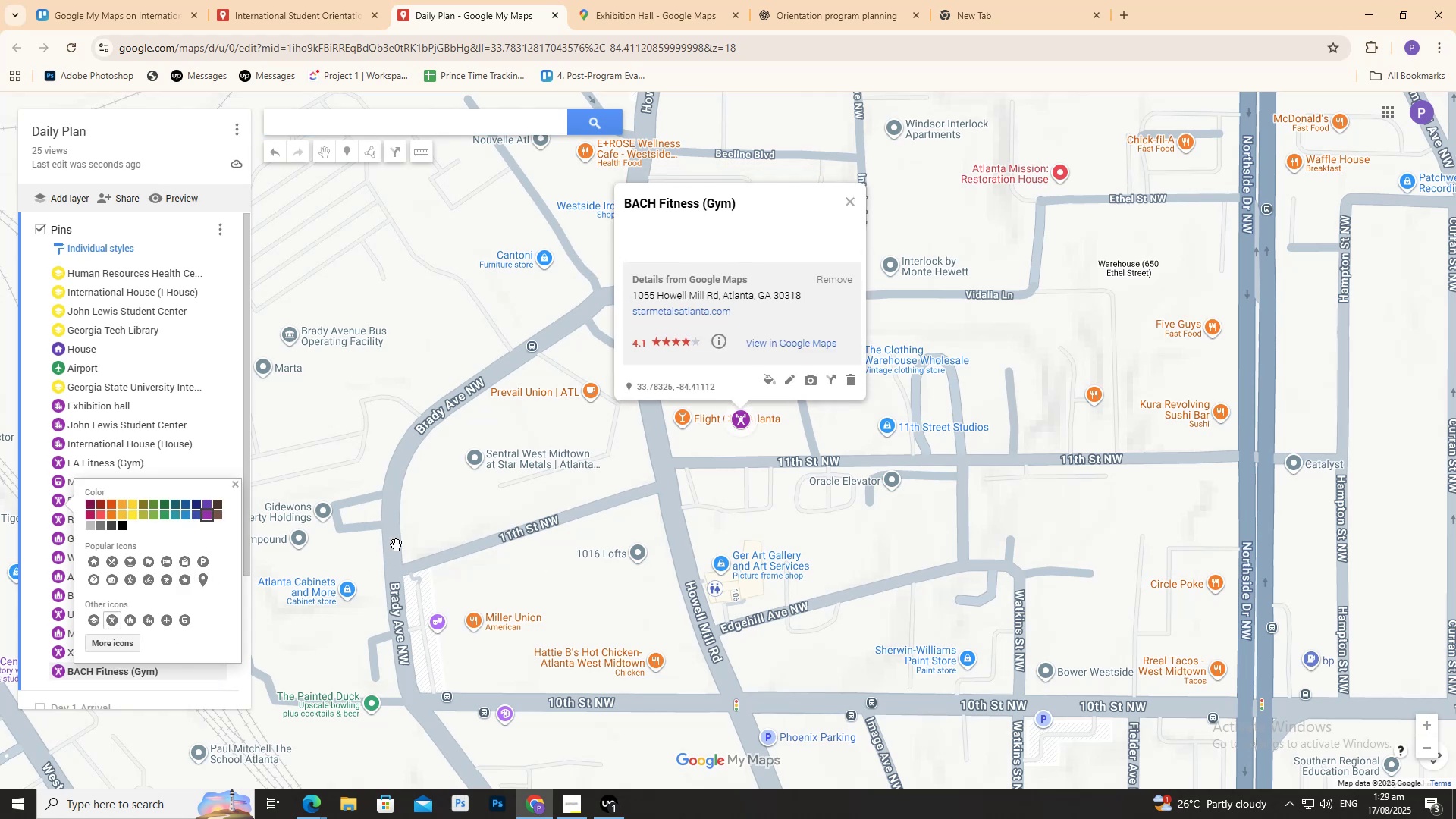 
left_click([421, 522])
 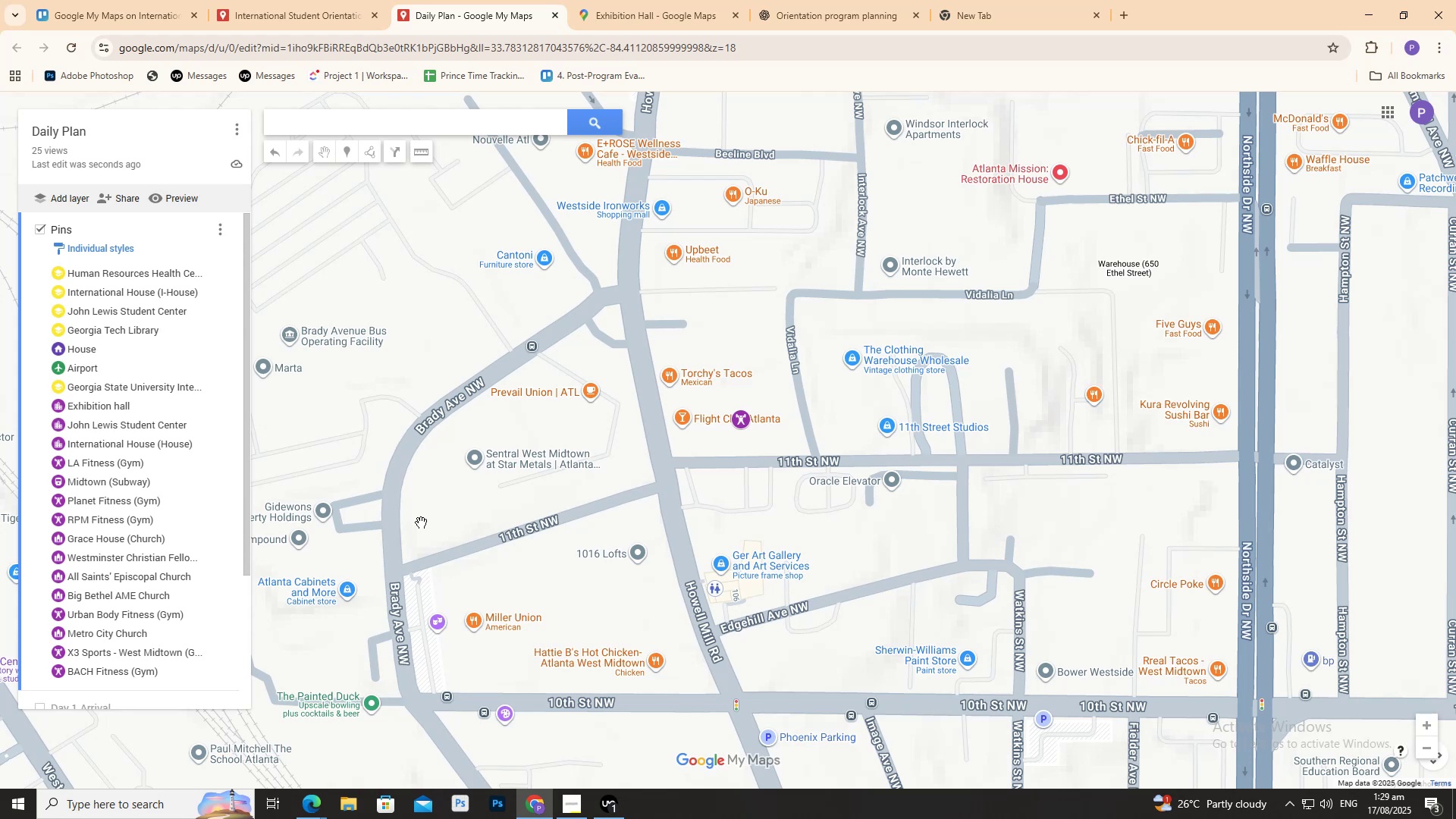 
wait(17.14)
 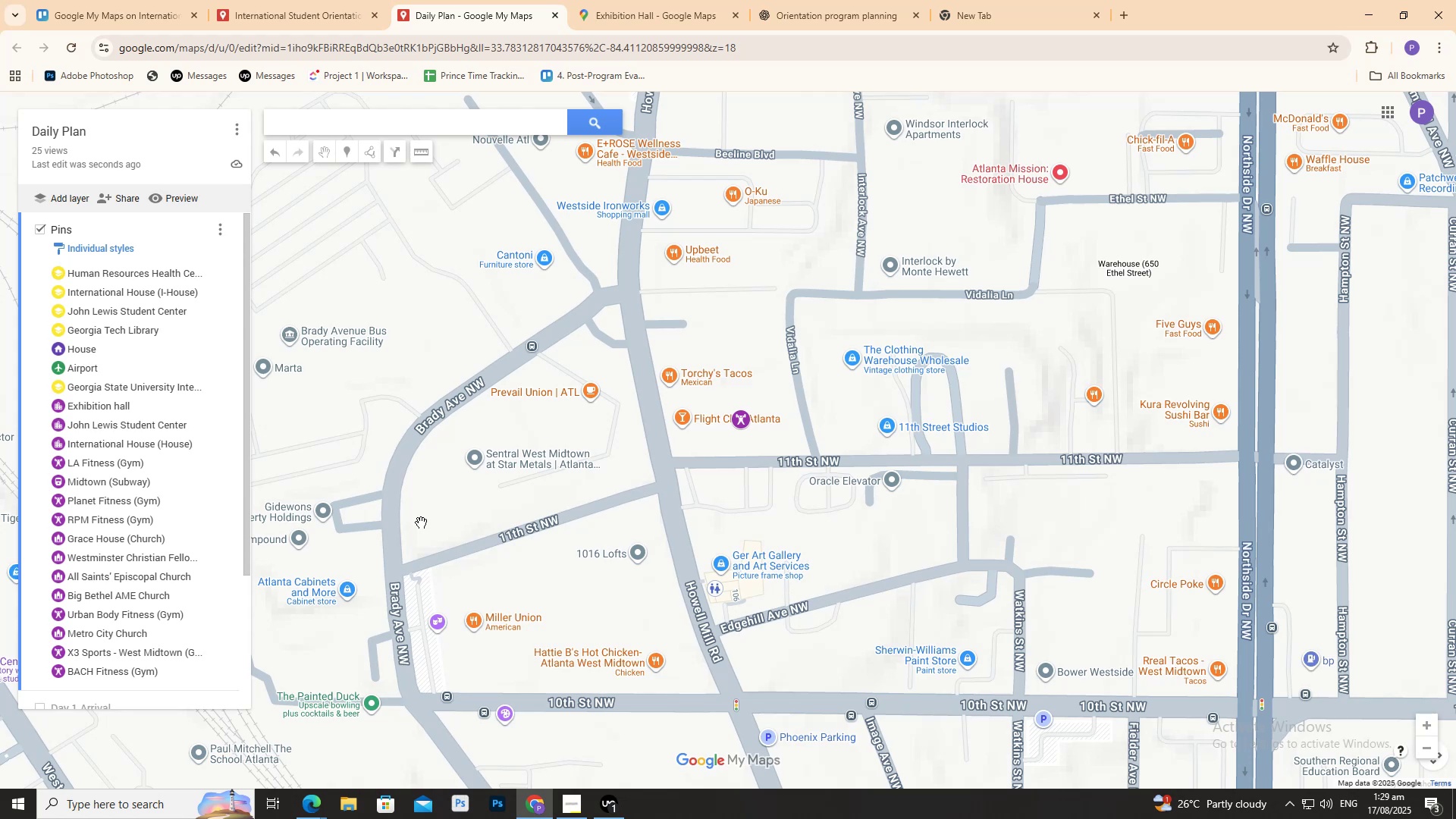 
left_click([281, 0])
 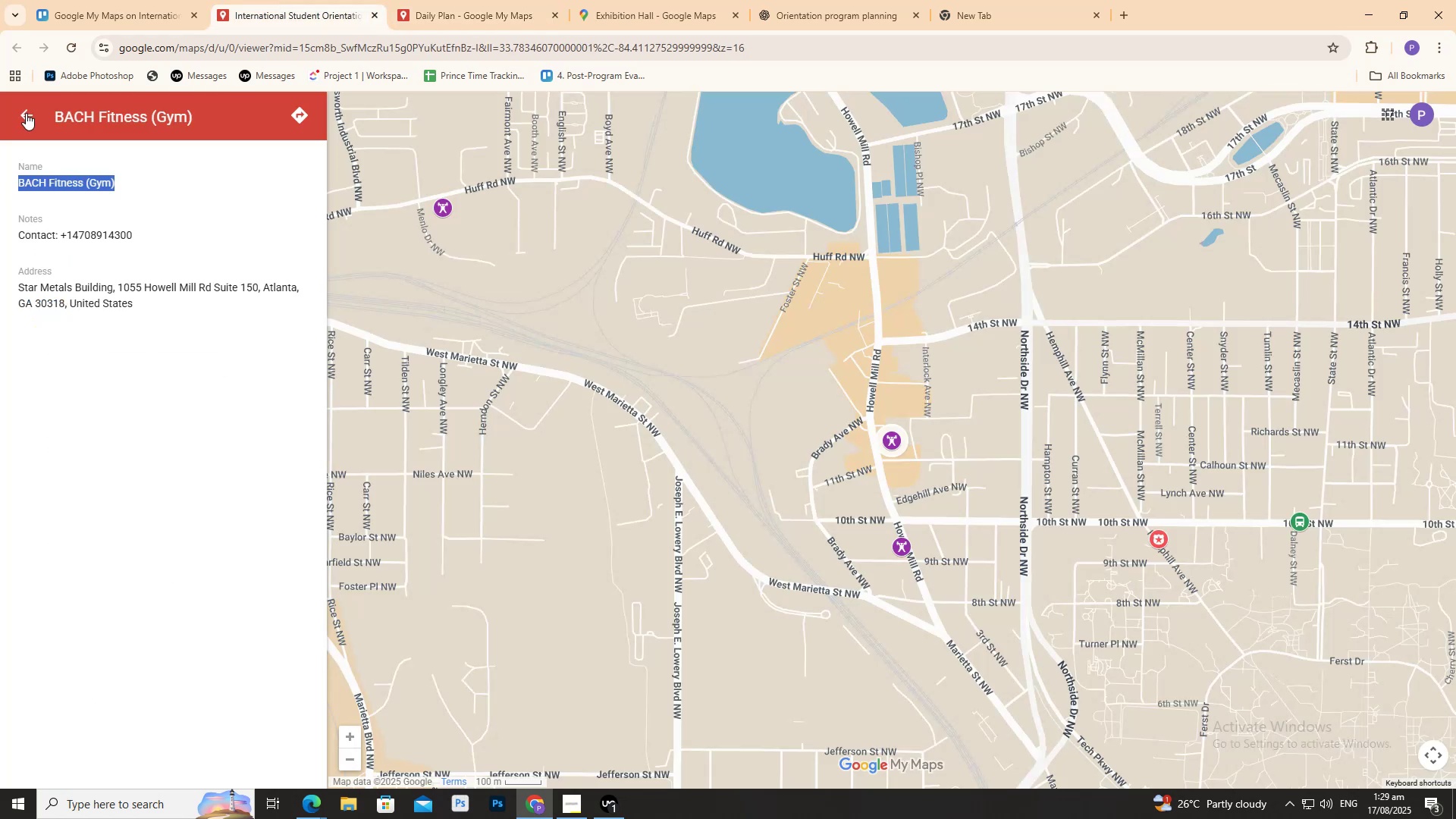 
left_click([25, 113])
 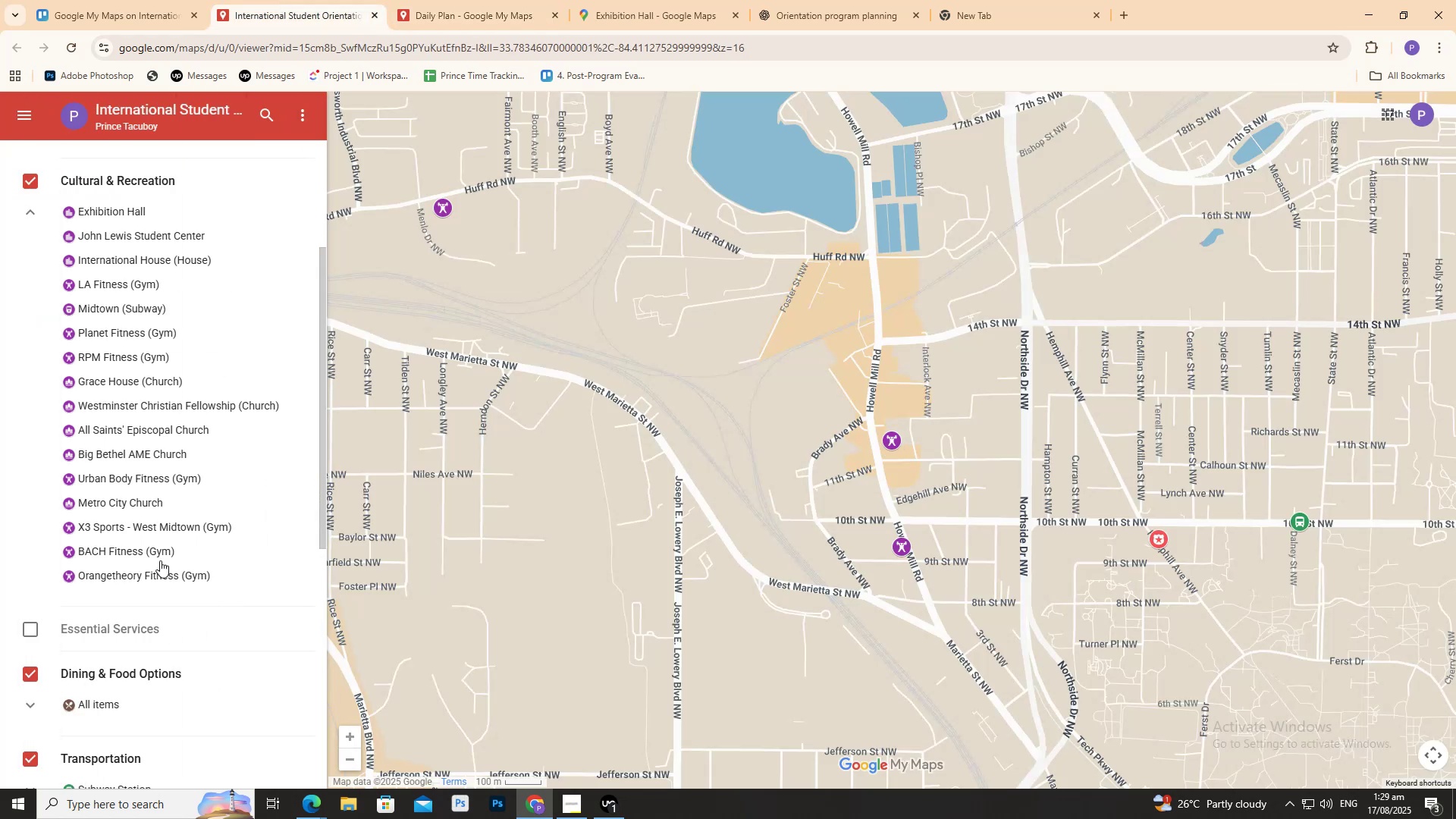 
left_click([165, 576])
 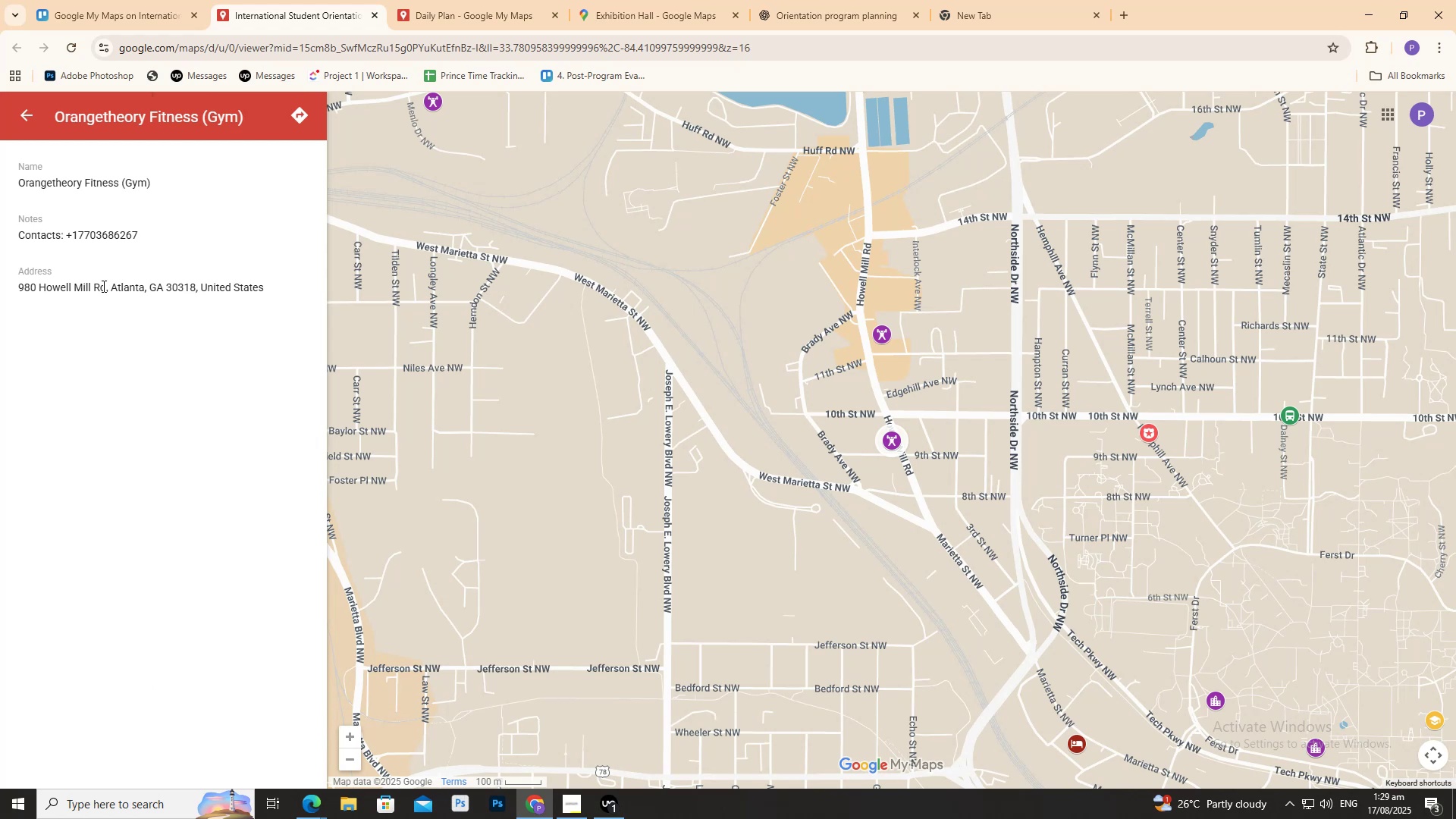 
double_click([102, 285])
 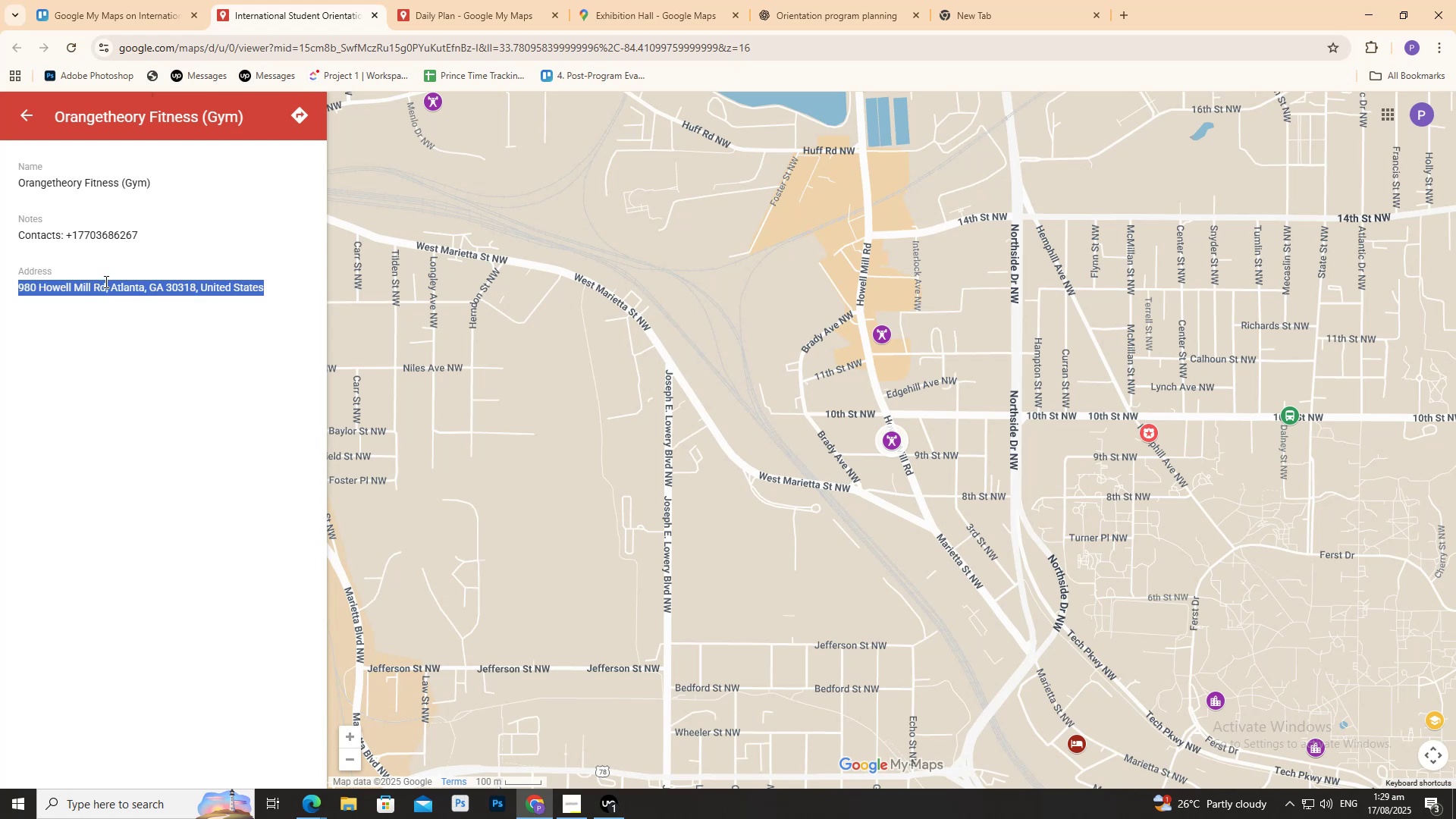 
key(Control+C)
 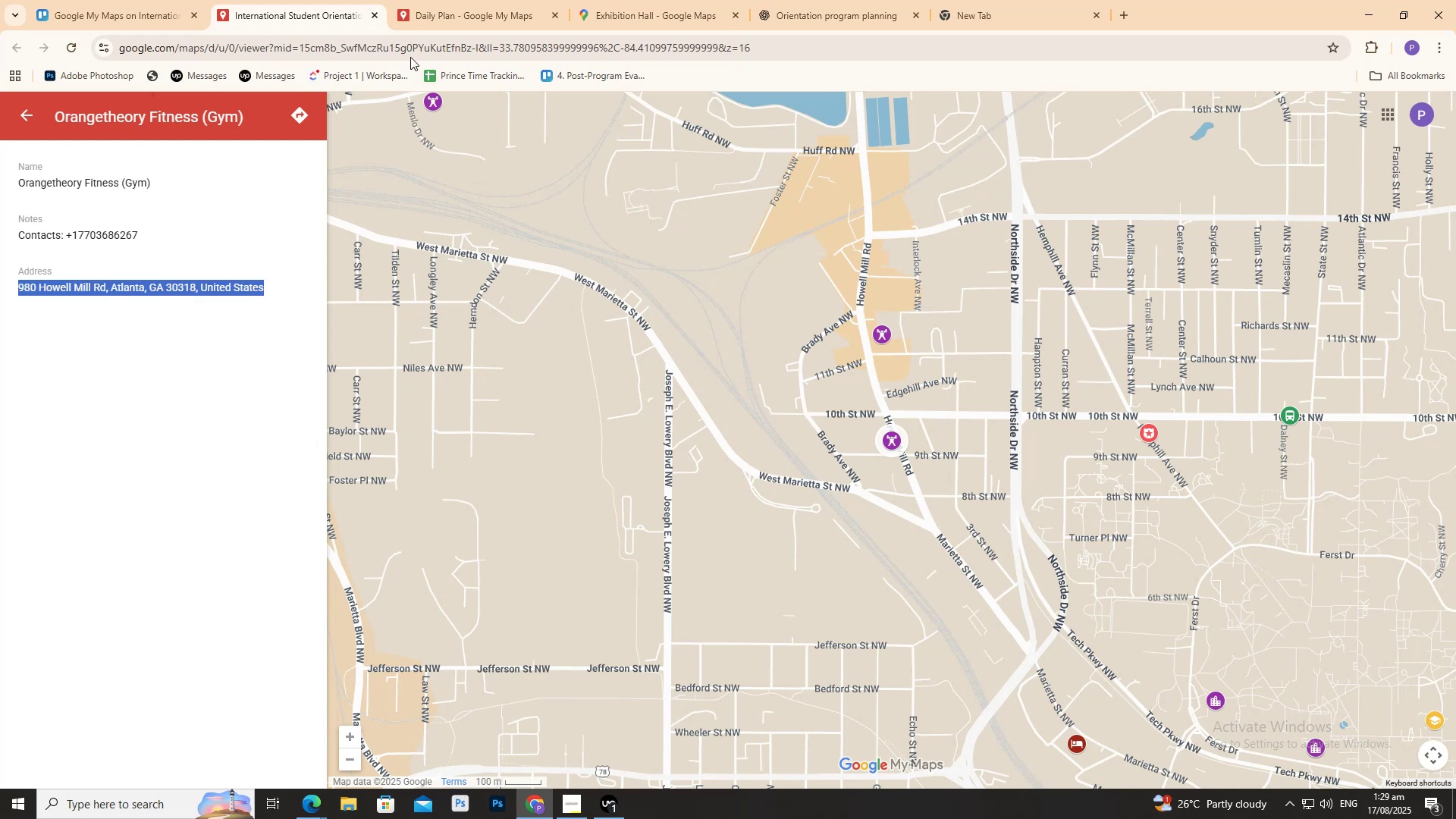 
left_click([462, 4])
 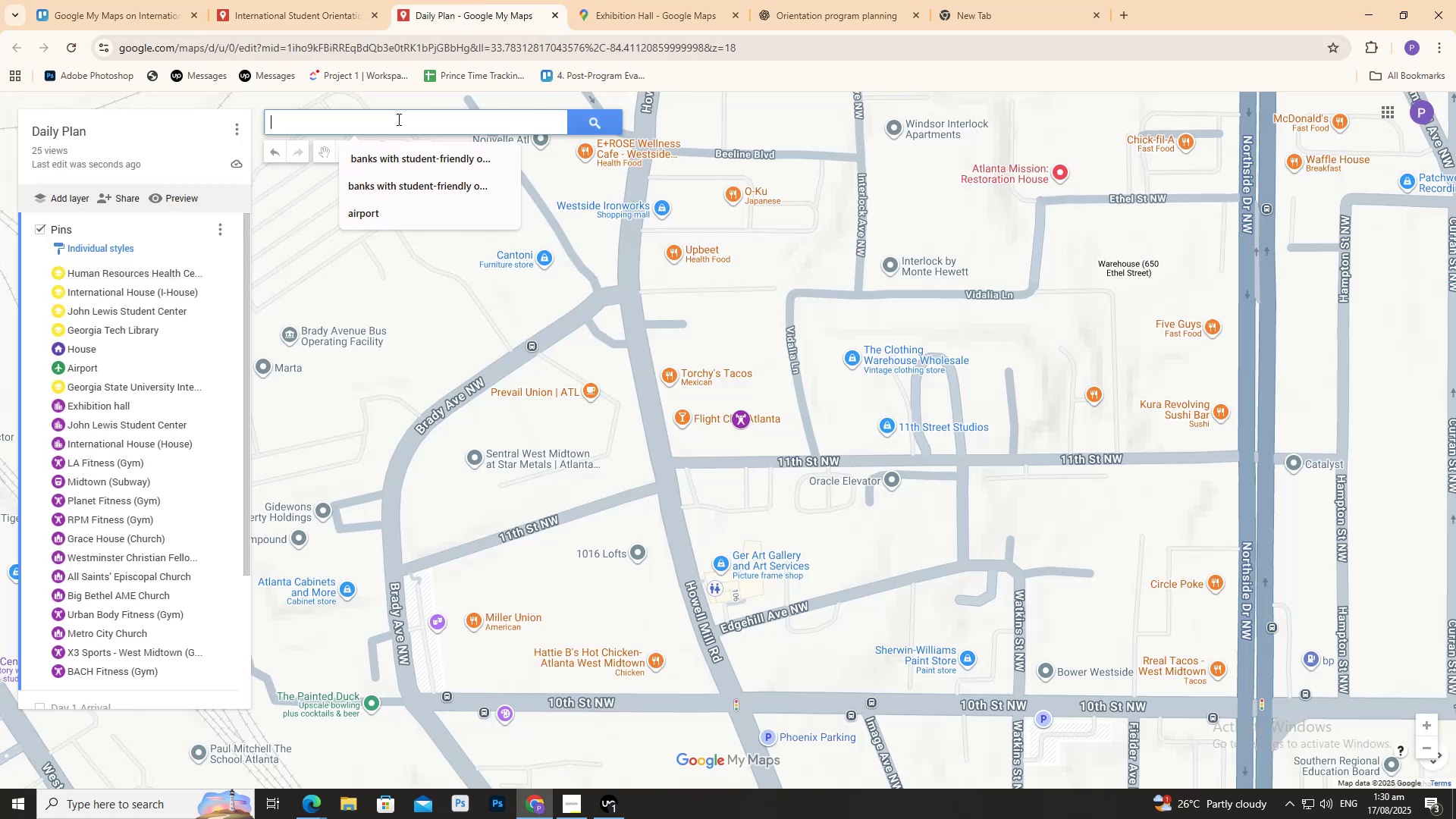 
key(Control+V)
 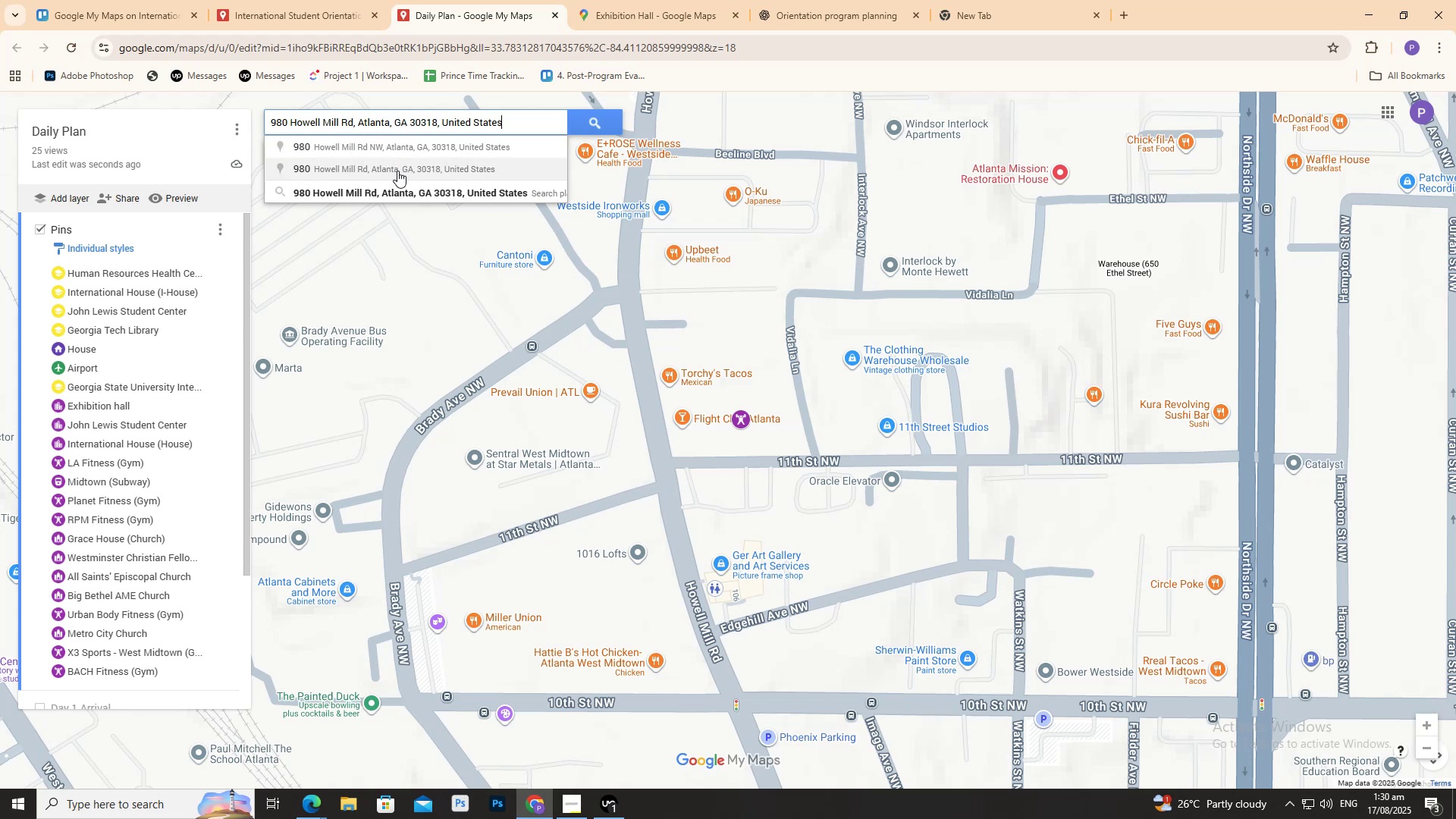 
wait(9.51)
 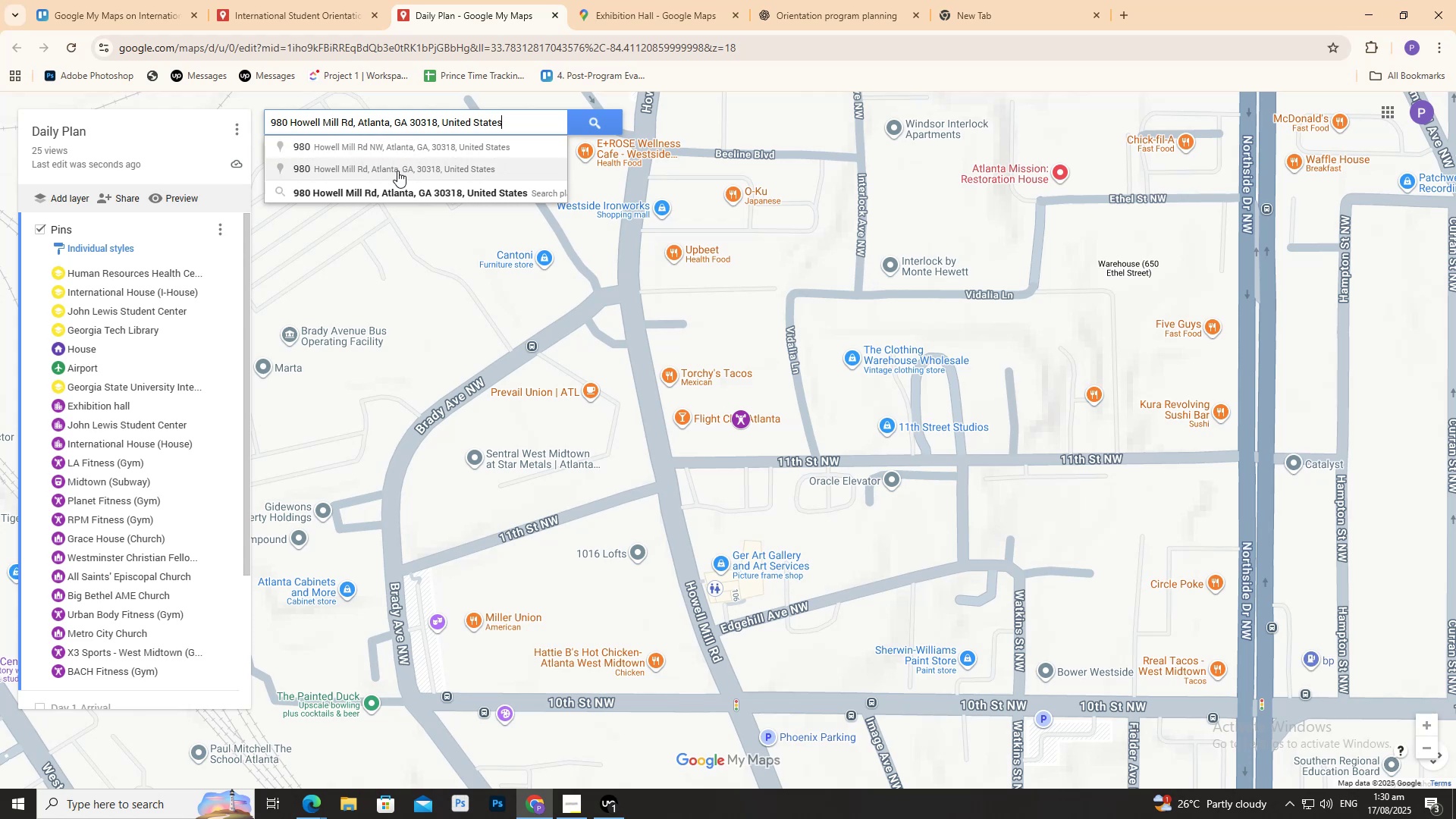 
left_click([397, 171])
 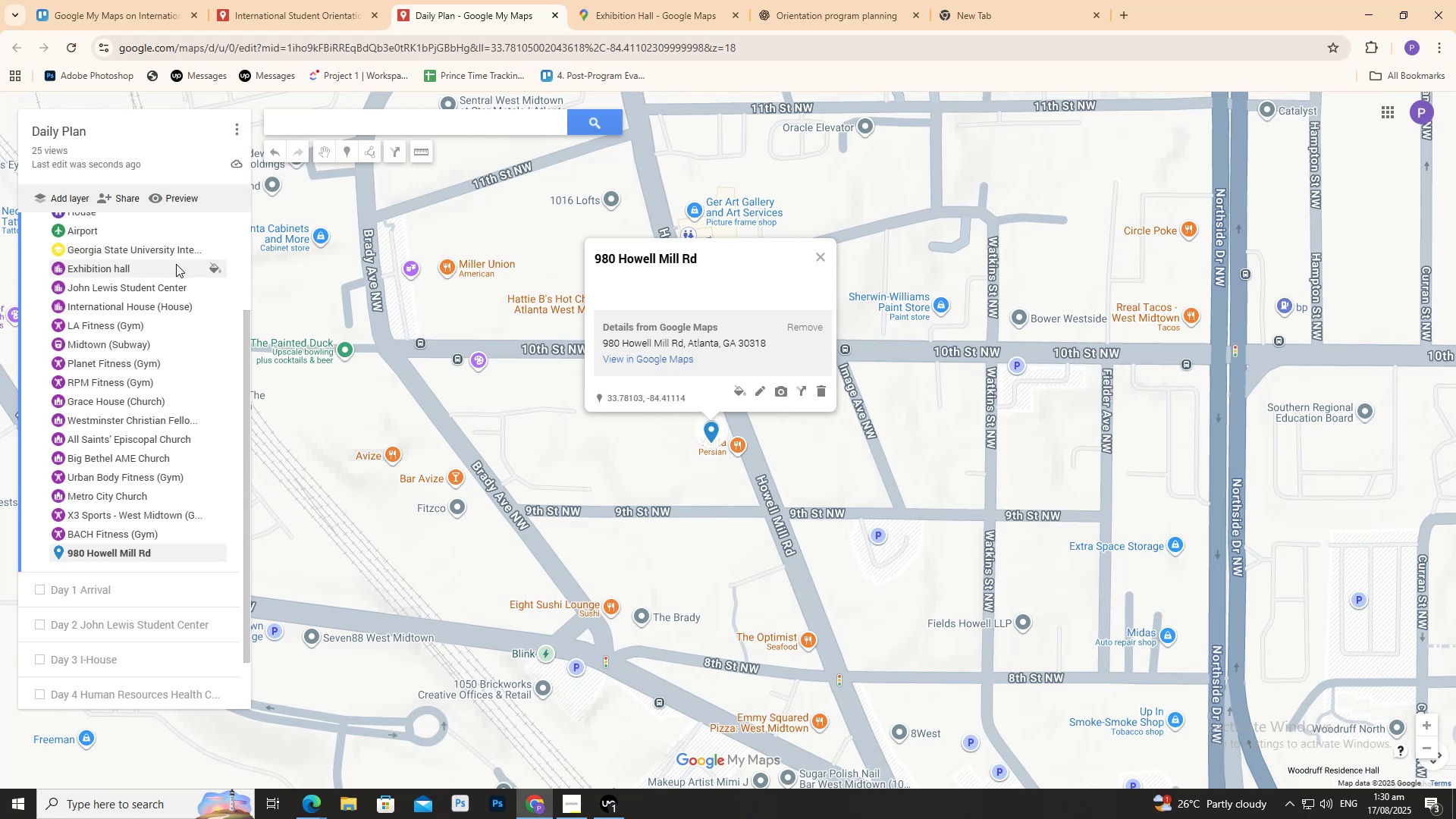 
scroll: coordinate [194, 450], scroll_direction: up, amount: 3.0
 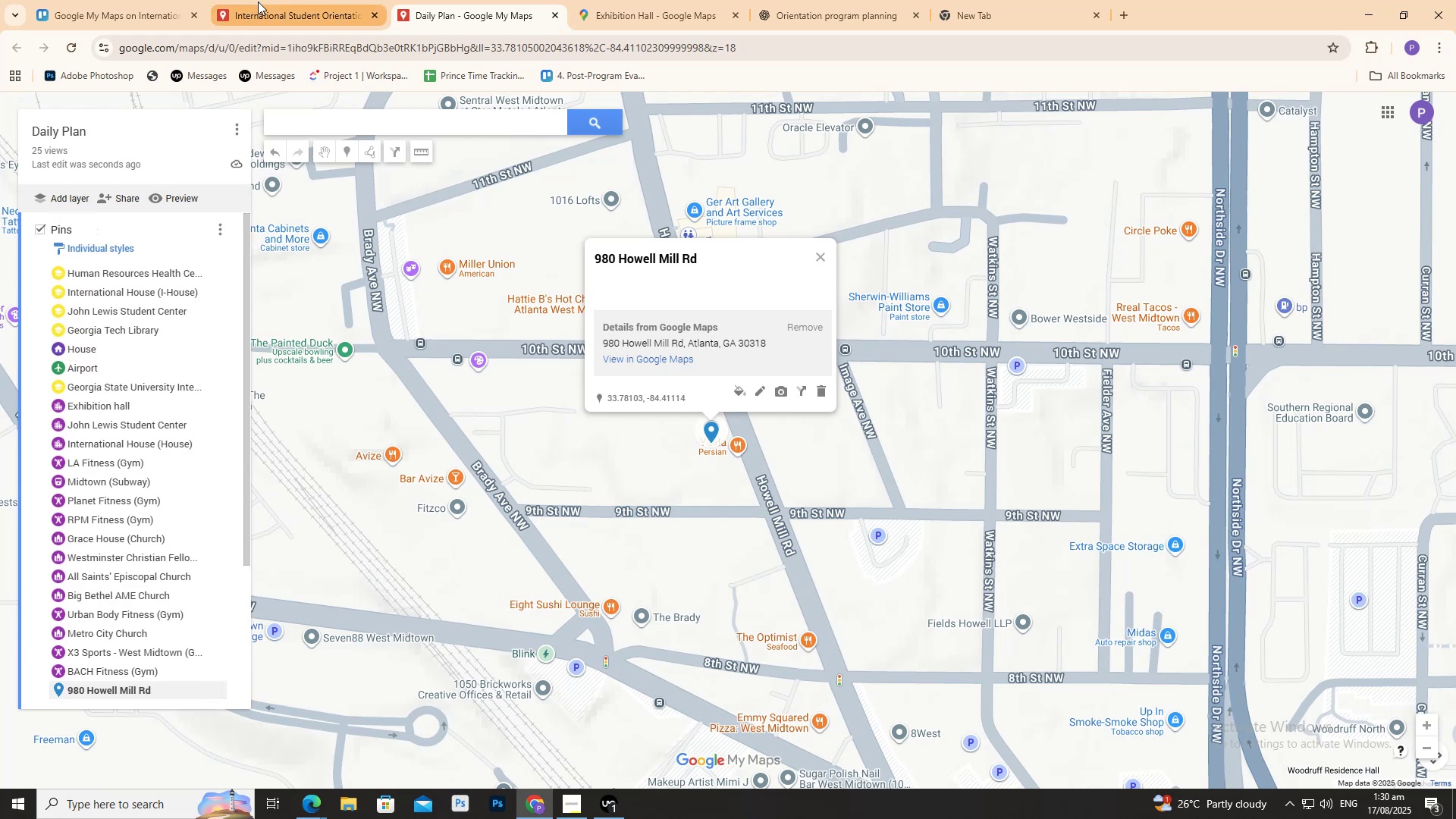 
left_click_drag(start_coordinate=[265, 7], to_coordinate=[267, 13])
 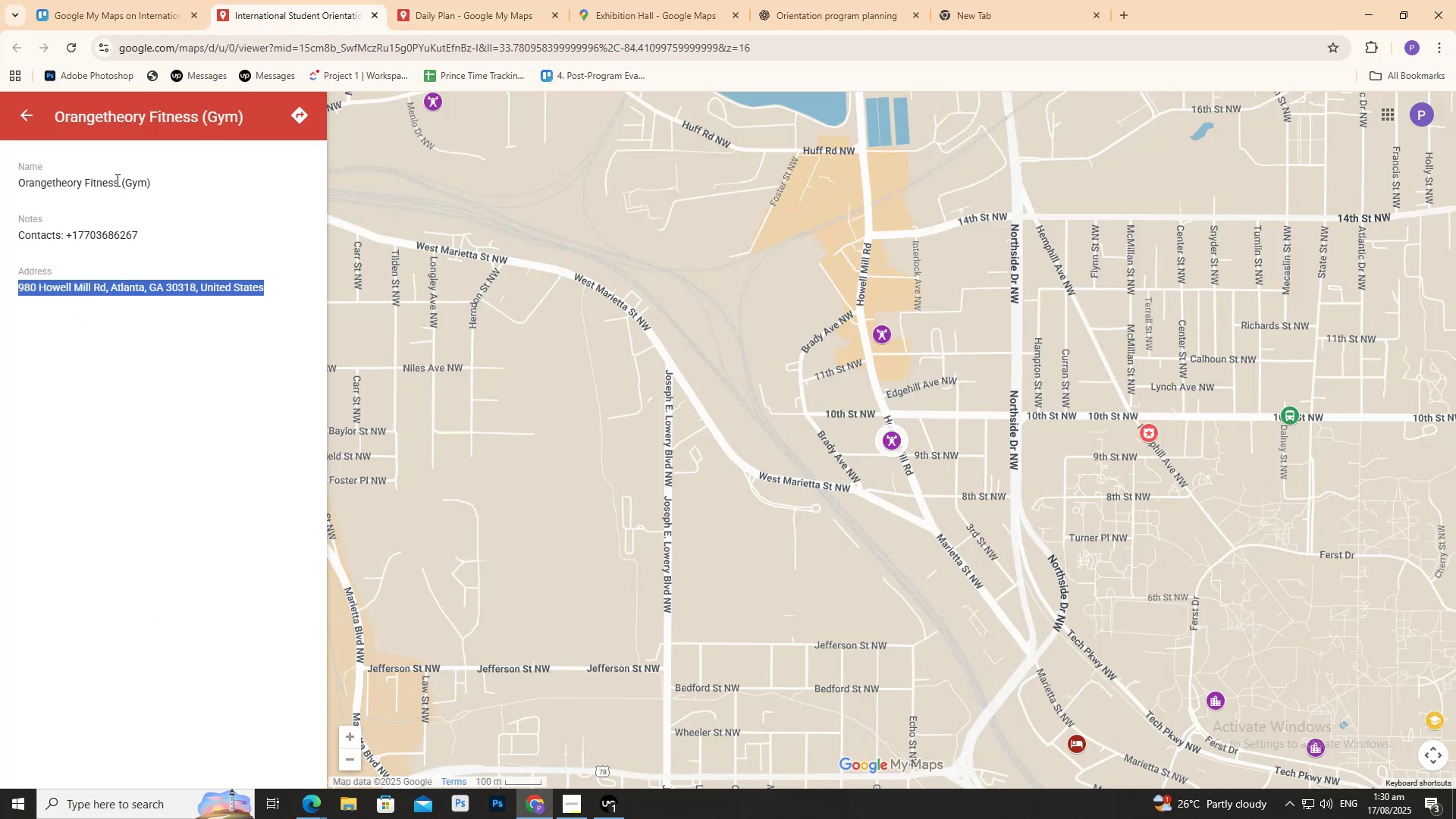 
double_click([116, 180])
 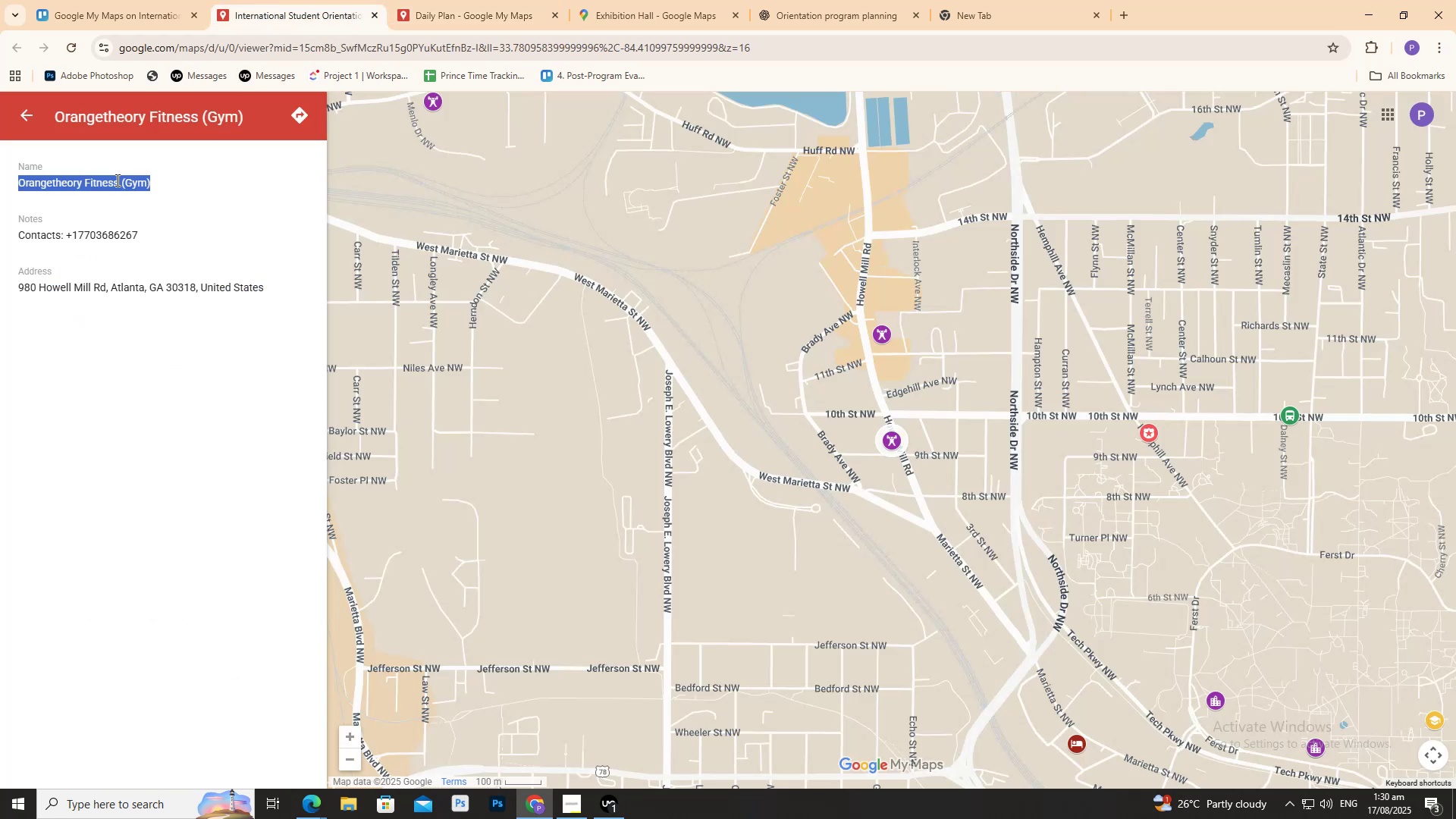 
triple_click([116, 180])
 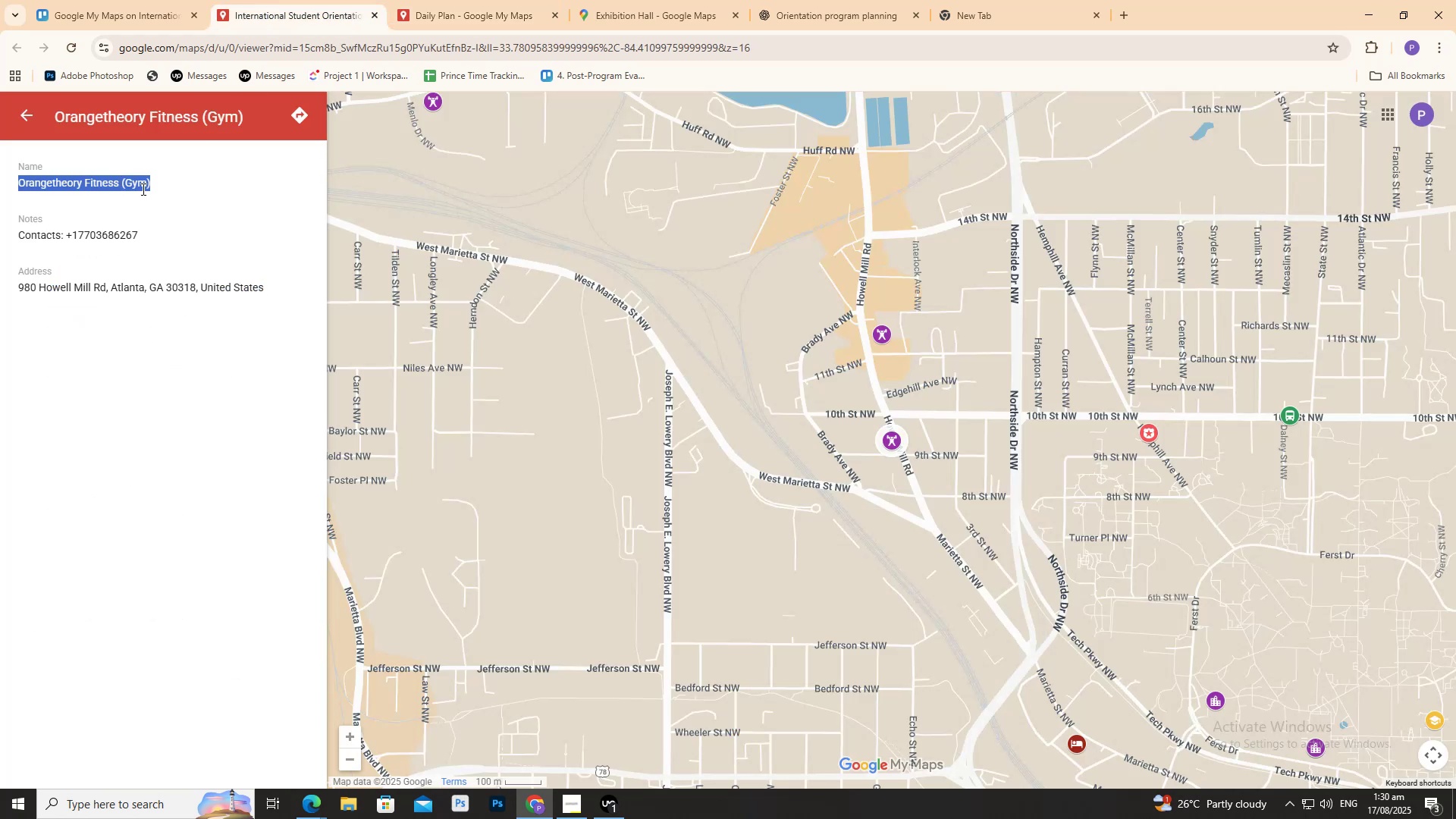 
key(Control+C)
 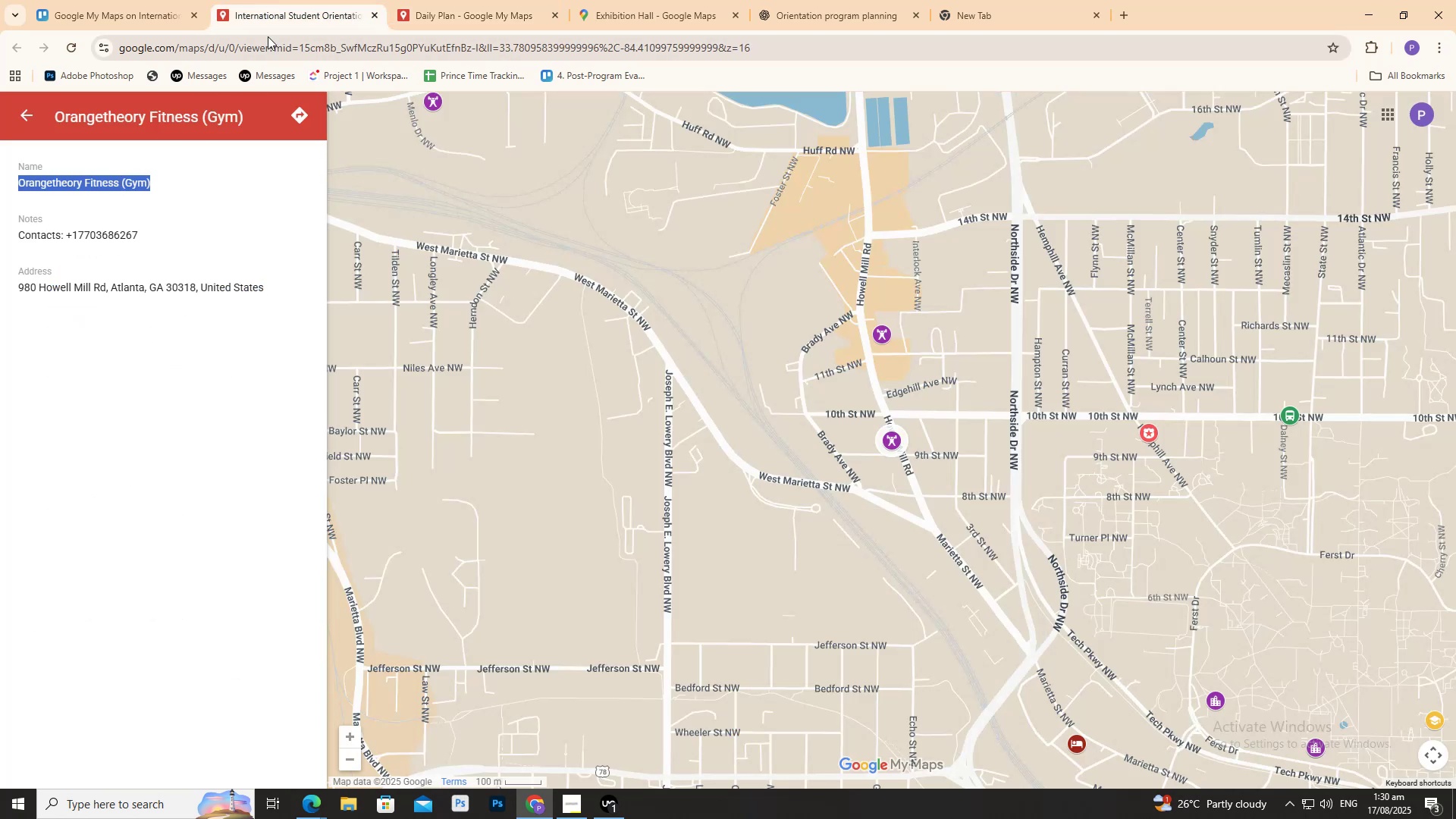 
left_click([430, 0])
 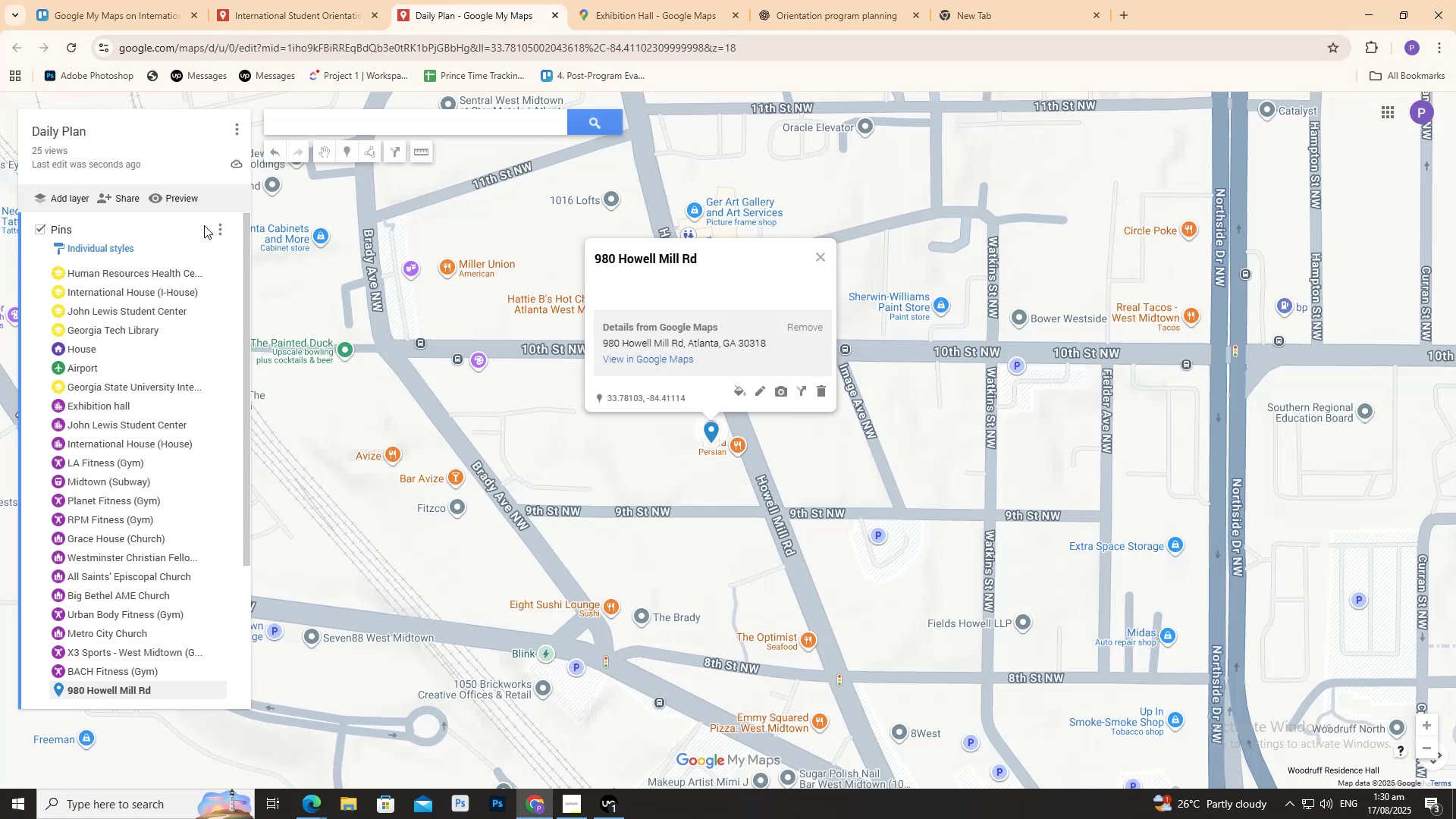 
left_click([219, 230])
 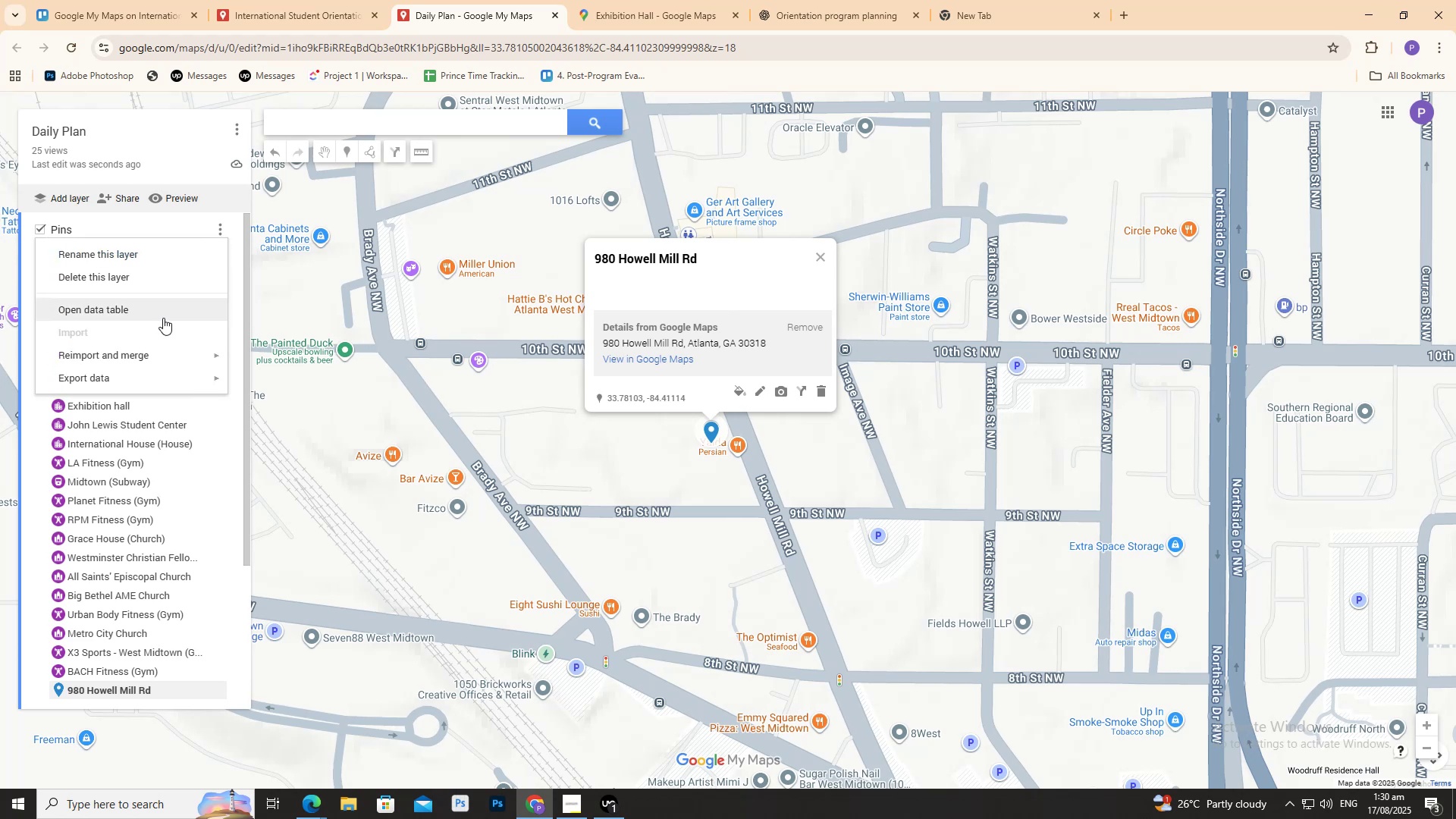 
left_click([163, 317])
 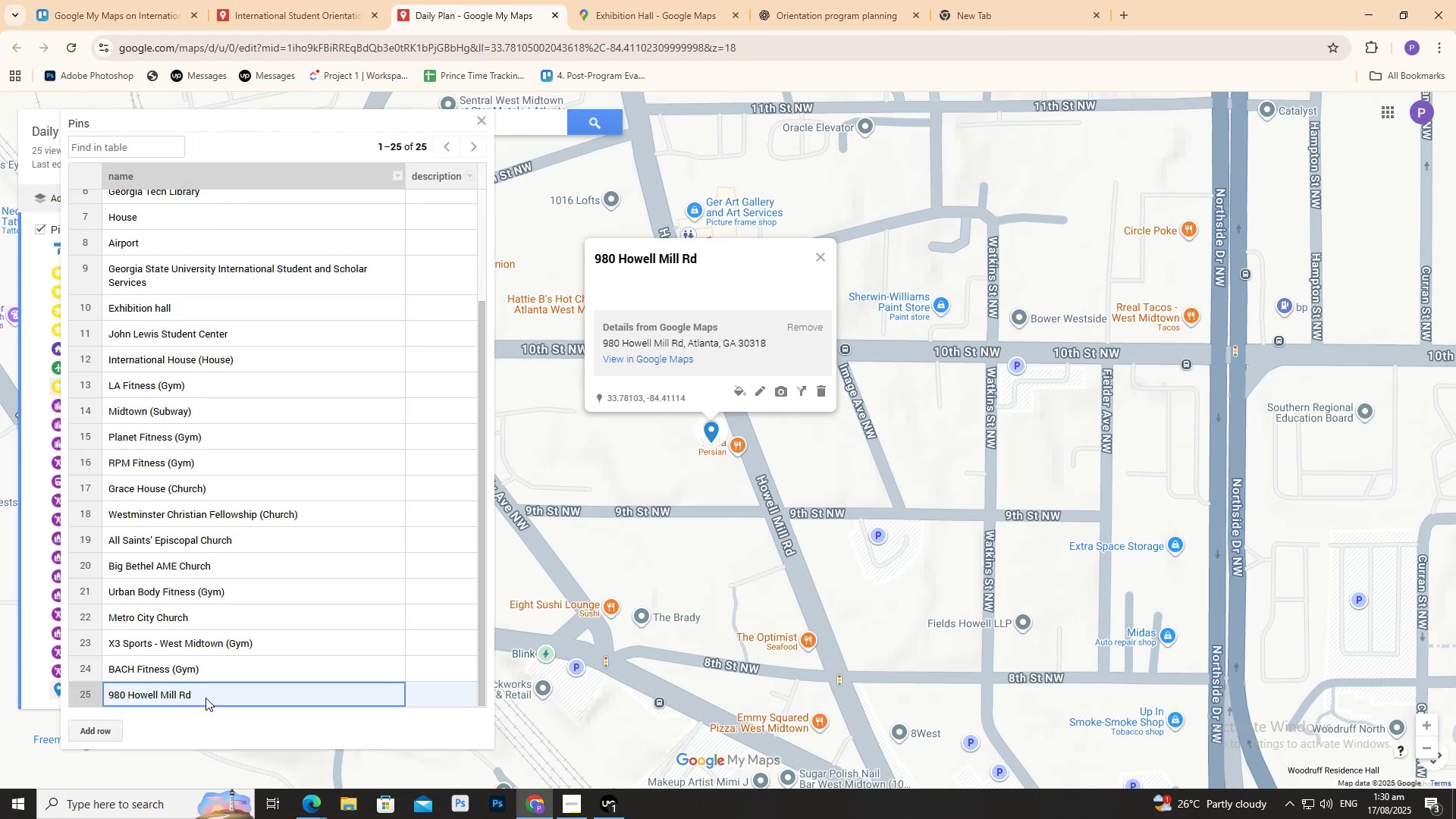 
double_click([206, 698])
 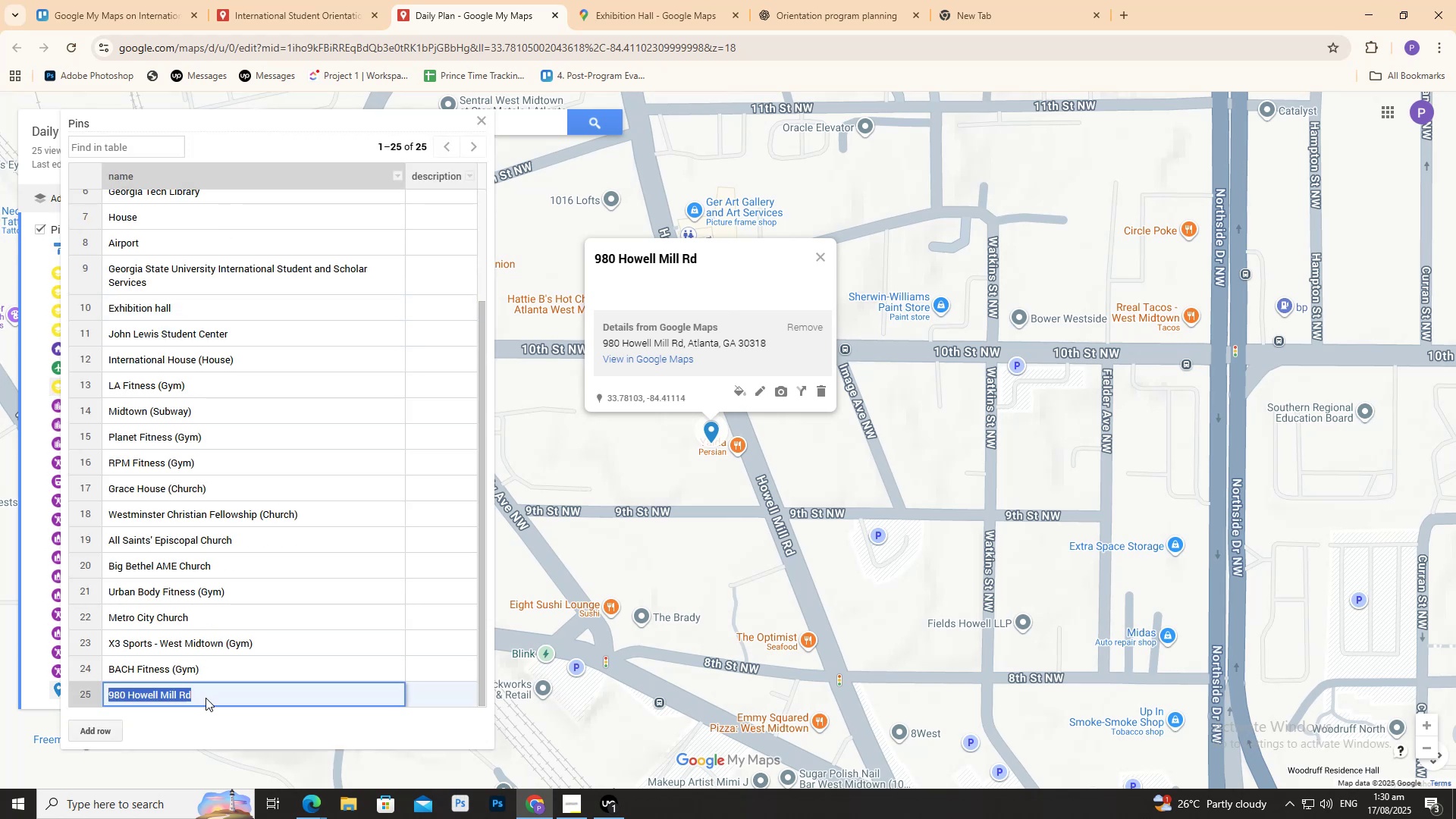 
triple_click([206, 698])
 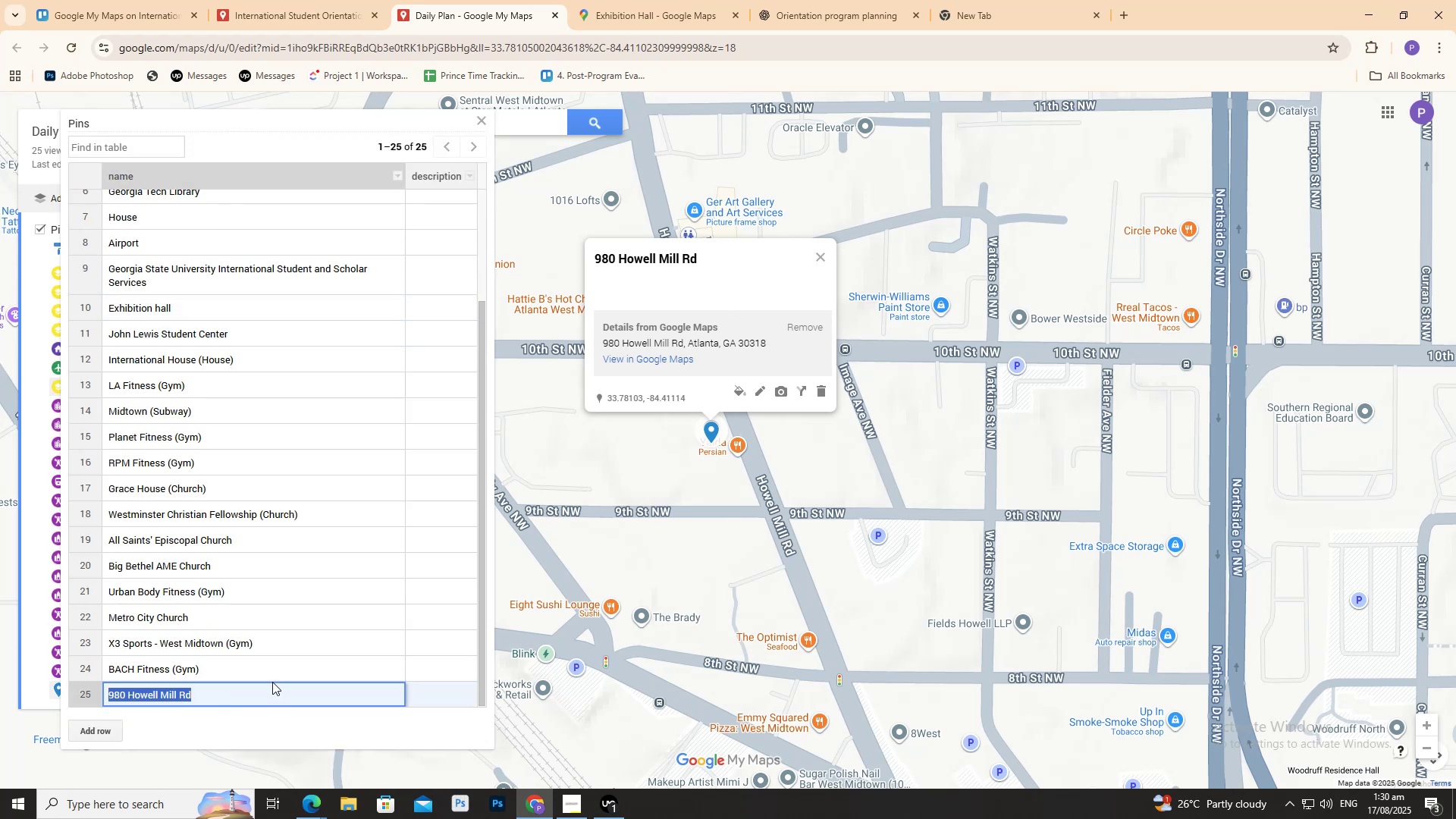 
key(Backspace)
 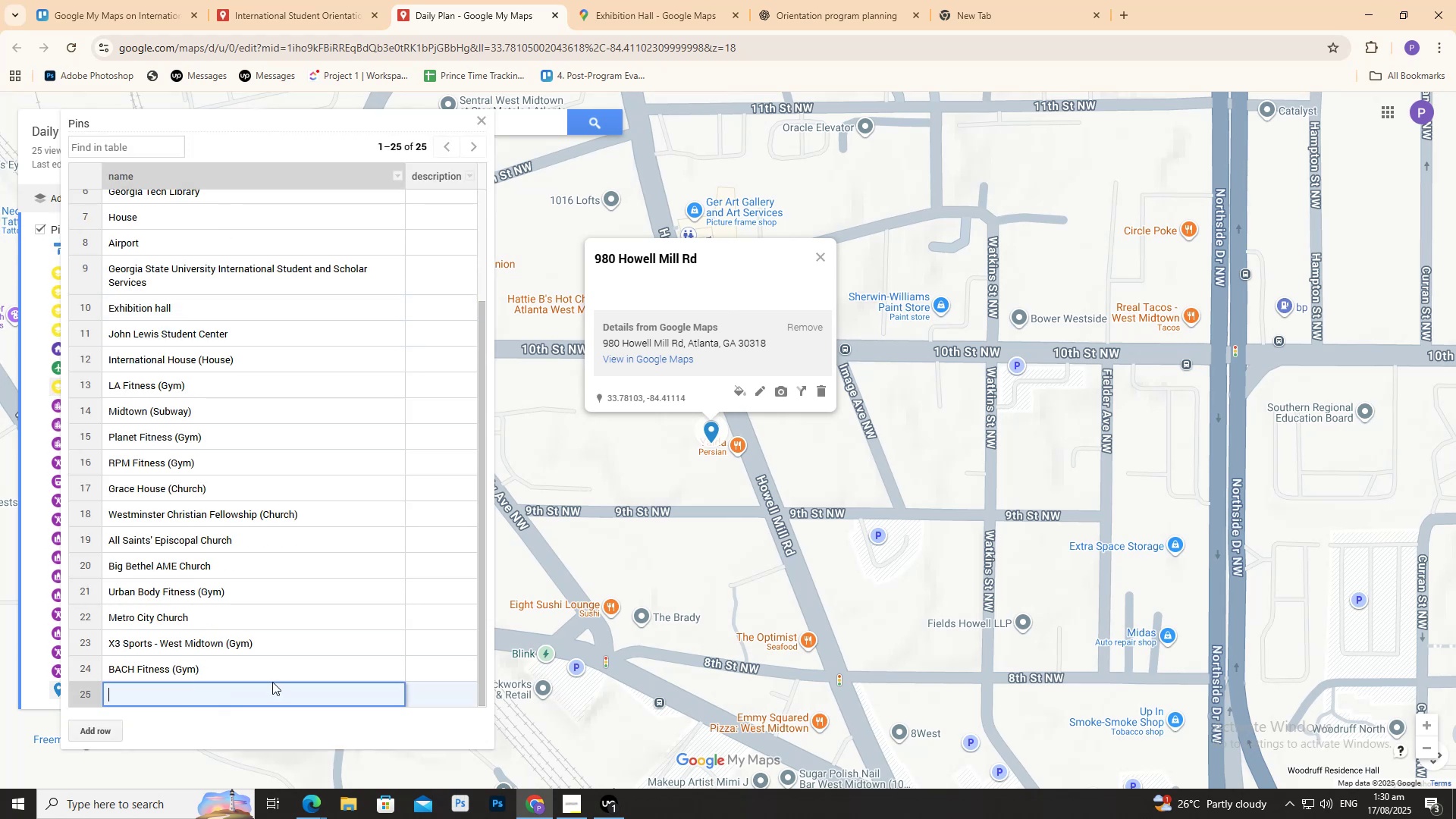 
key(Control+V)
 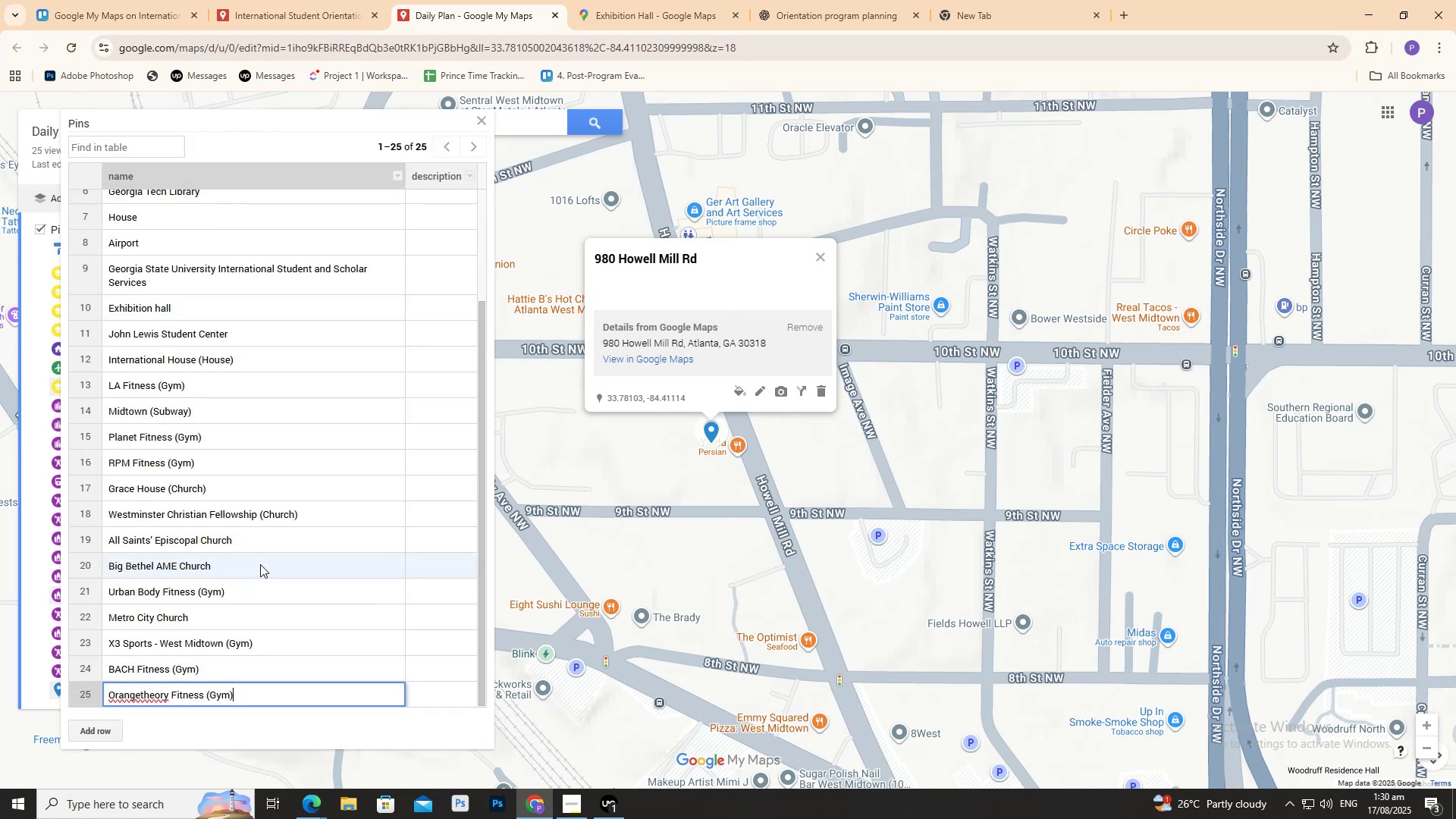 
left_click_drag(start_coordinate=[562, 434], to_coordinate=[566, 434])
 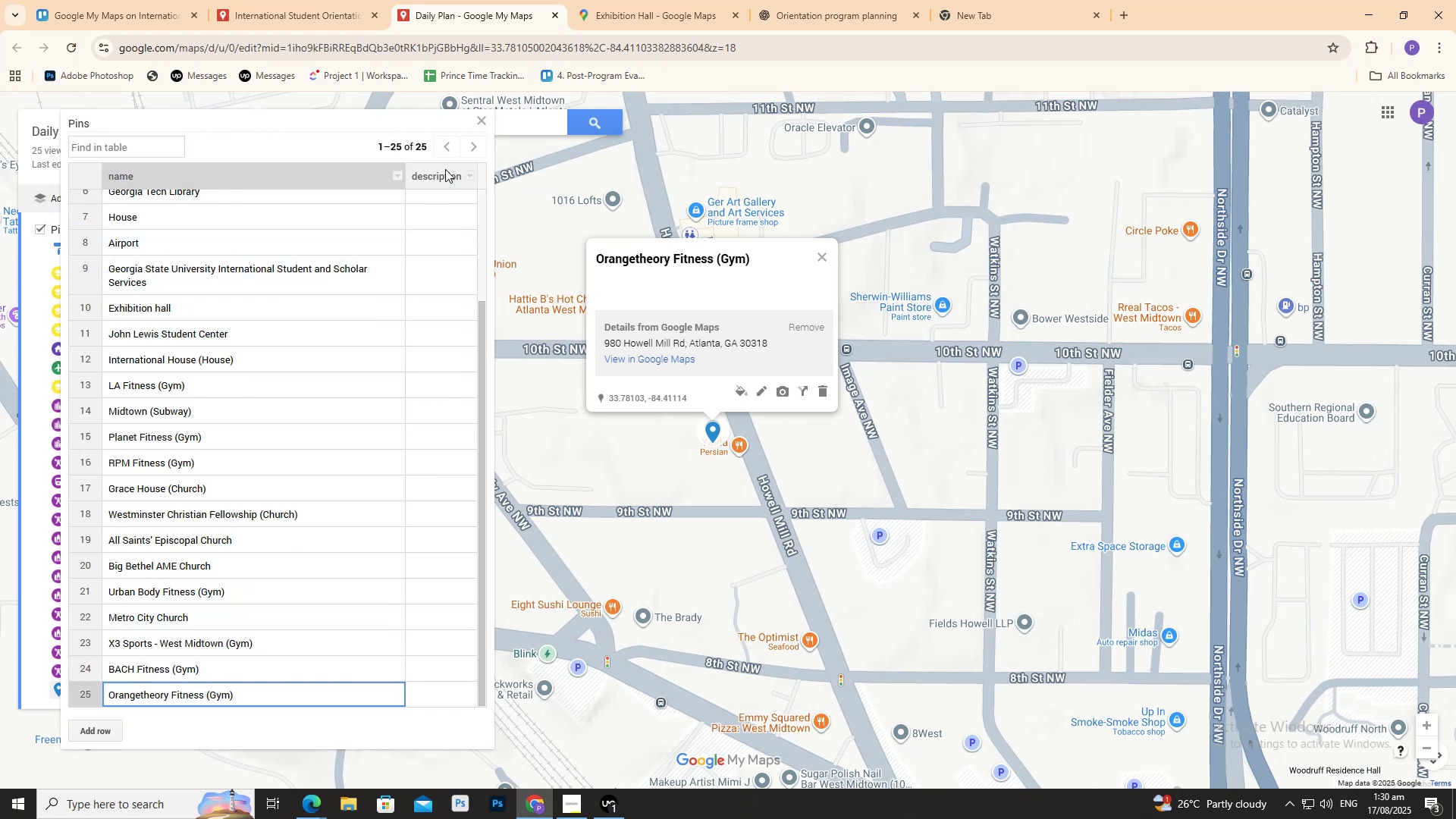 
left_click([527, 234])
 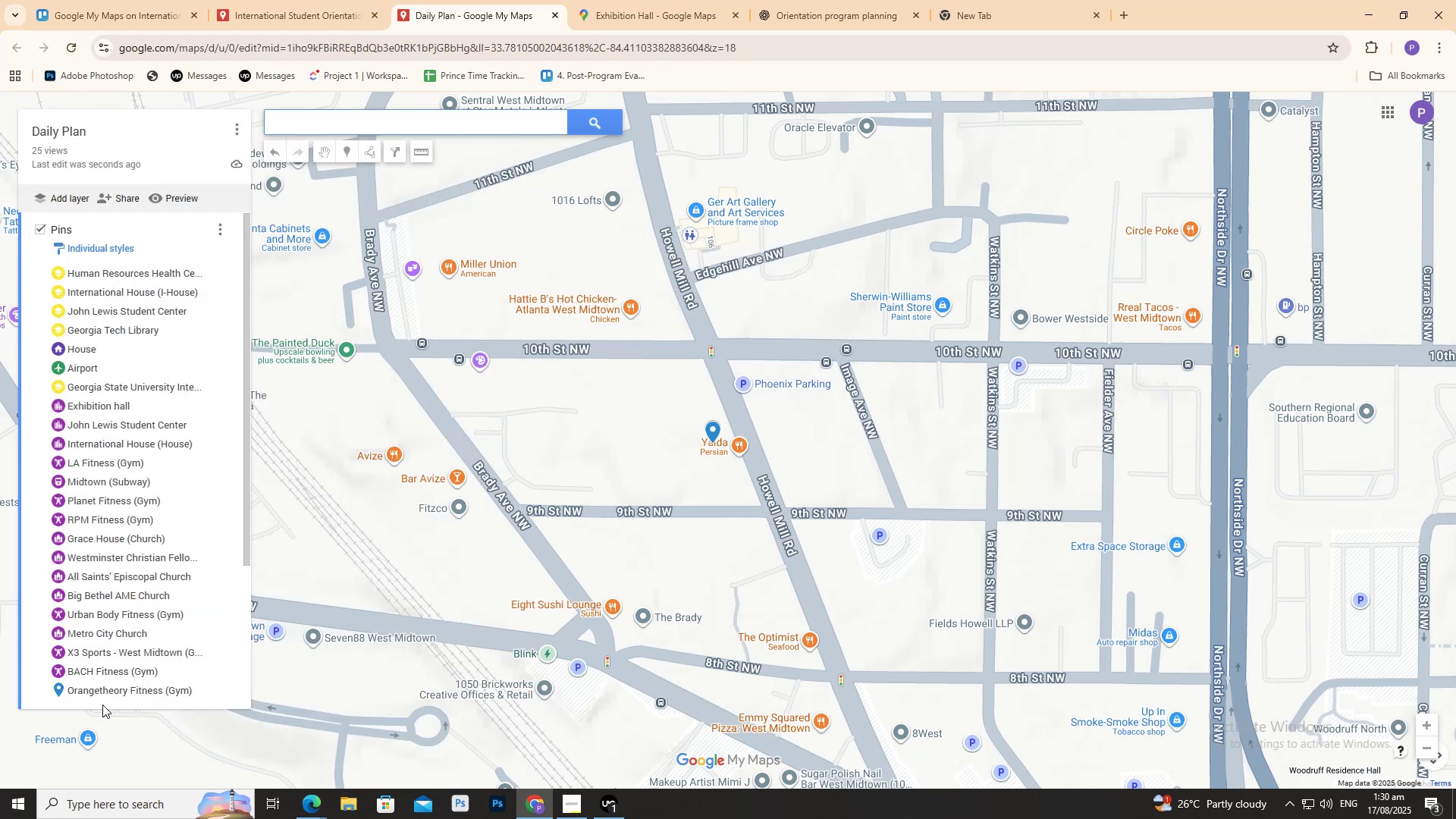 
scroll: coordinate [102, 704], scroll_direction: down, amount: 1.0
 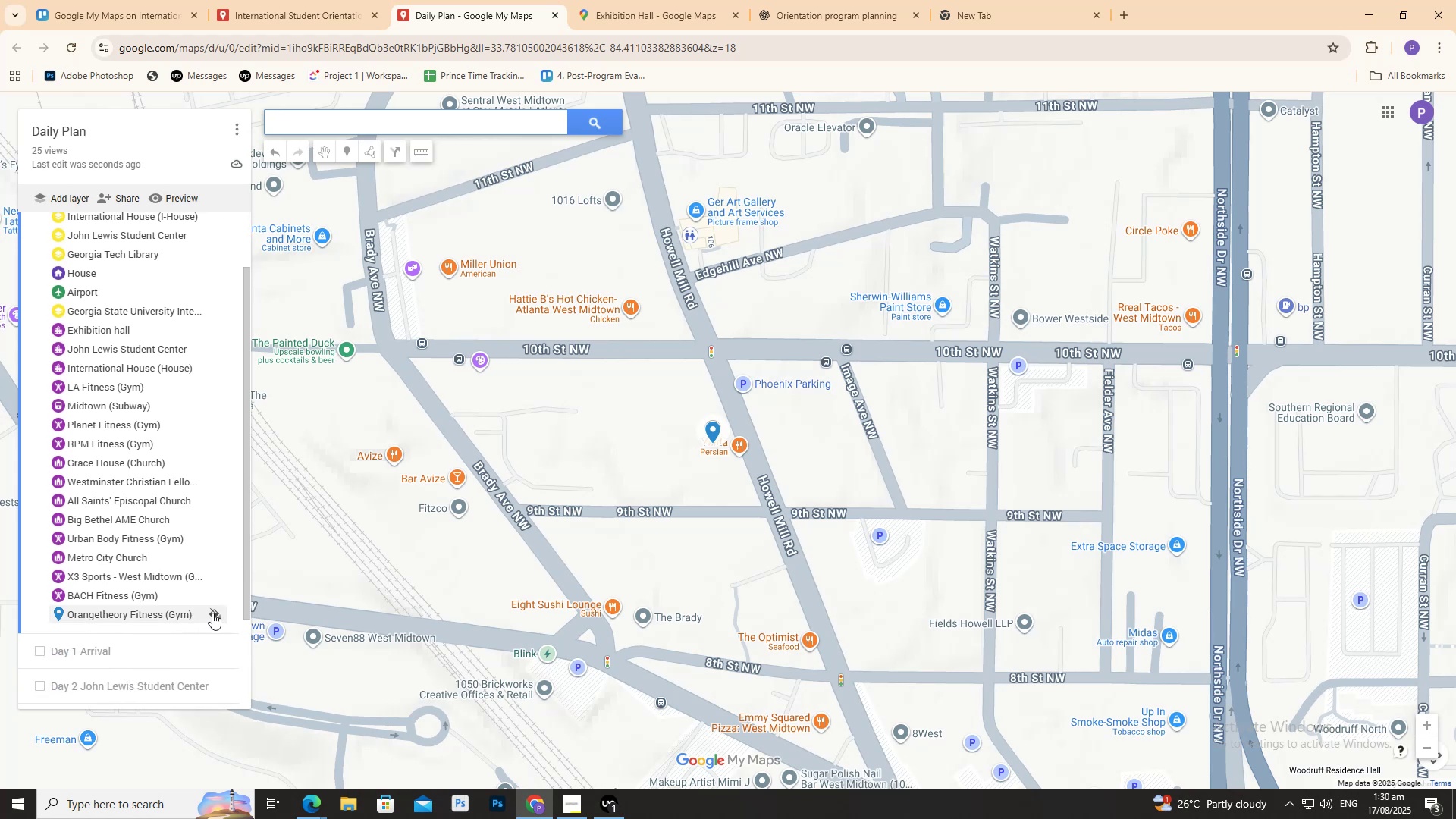 
left_click([212, 611])
 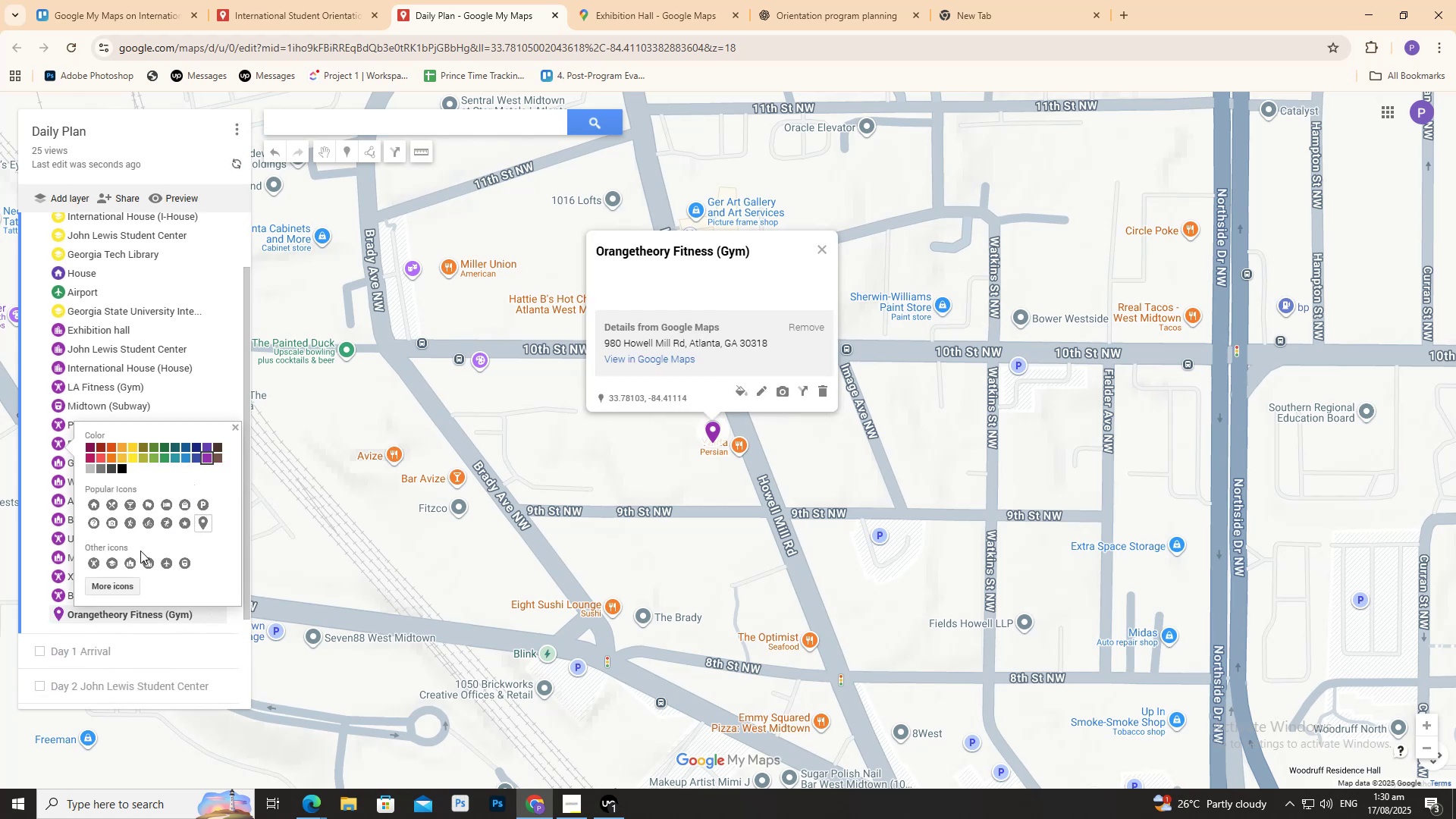 
left_click([100, 564])
 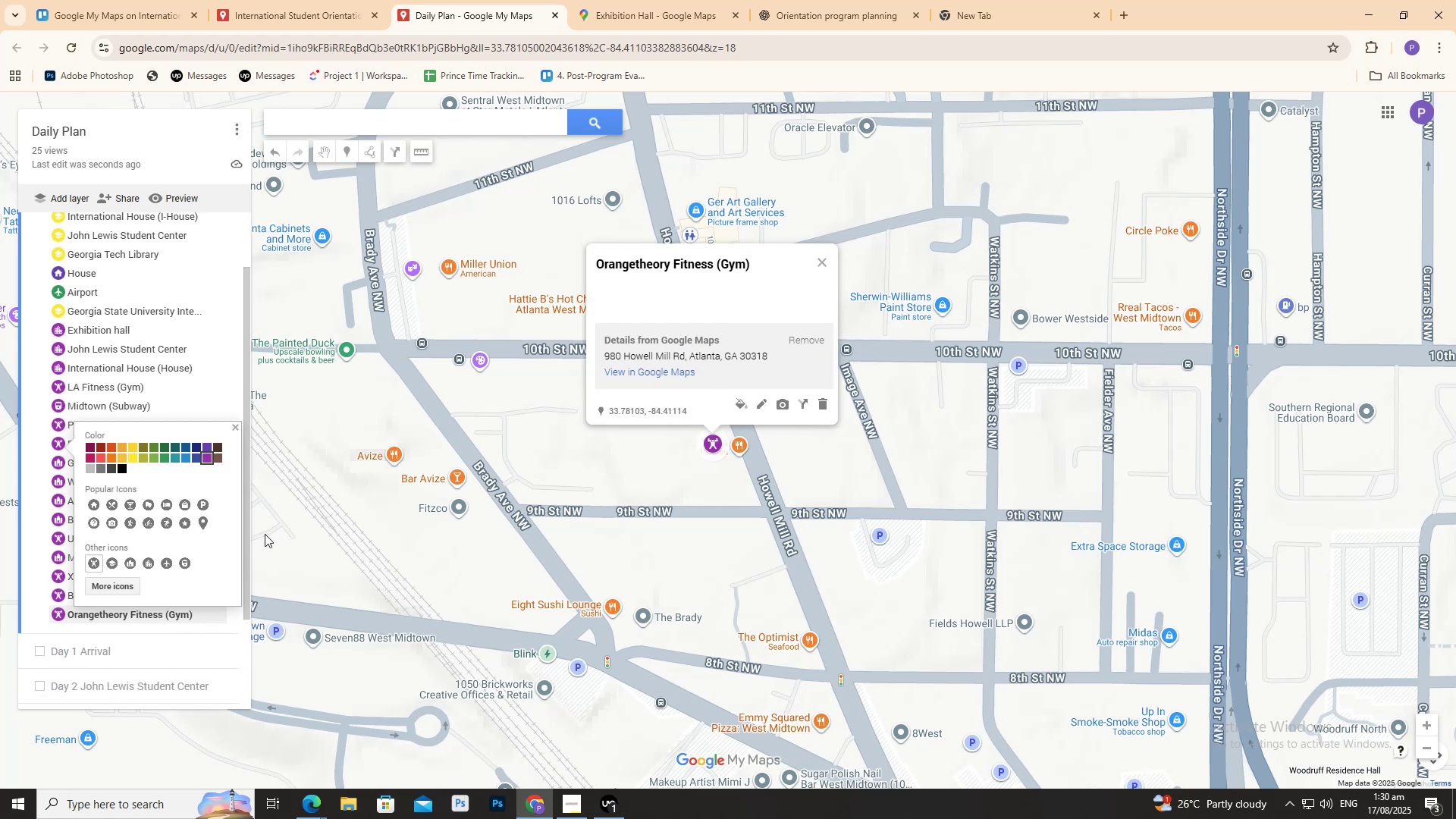 
left_click([421, 560])
 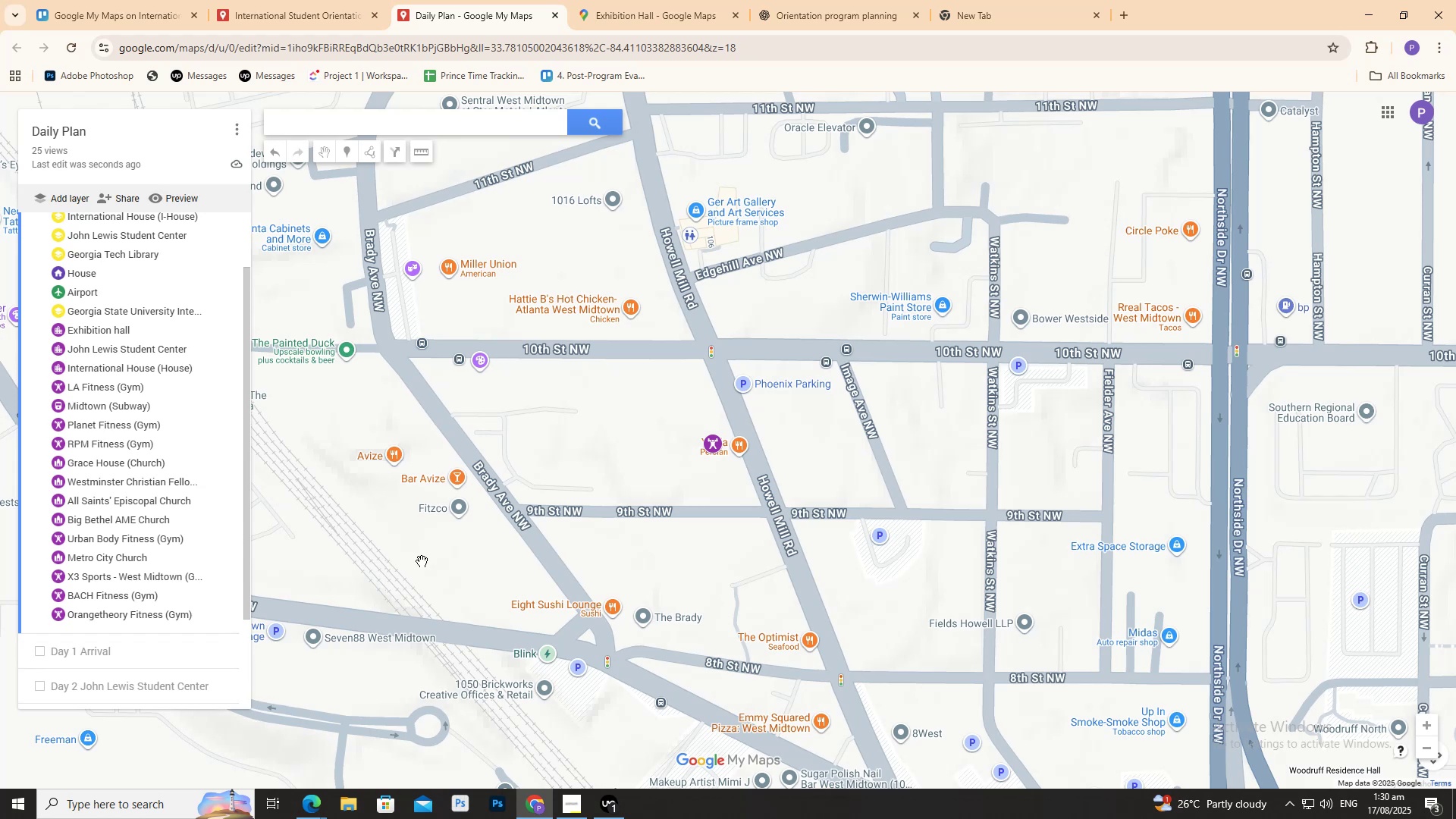 
wait(10.72)
 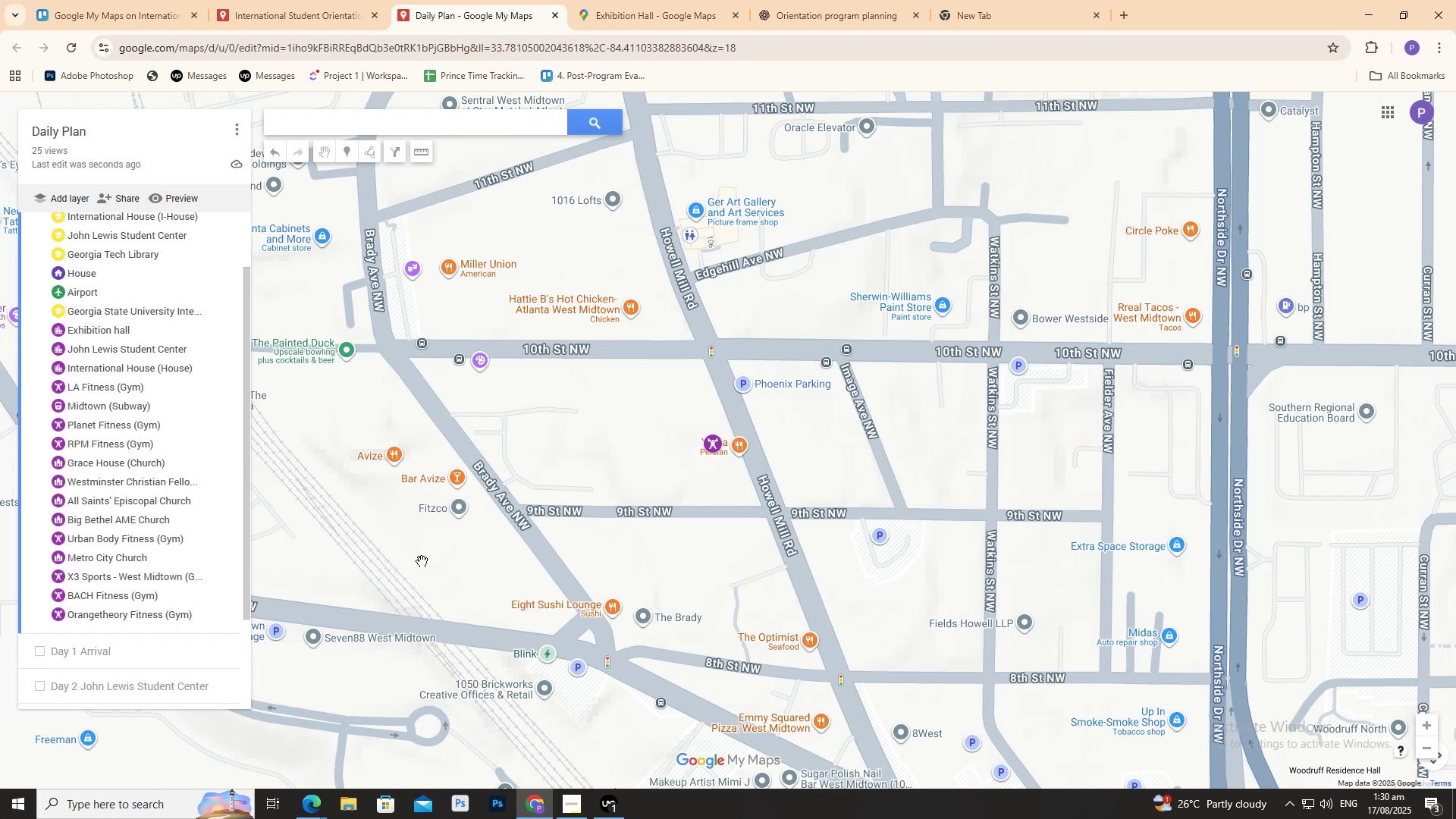 
left_click([20, 110])
 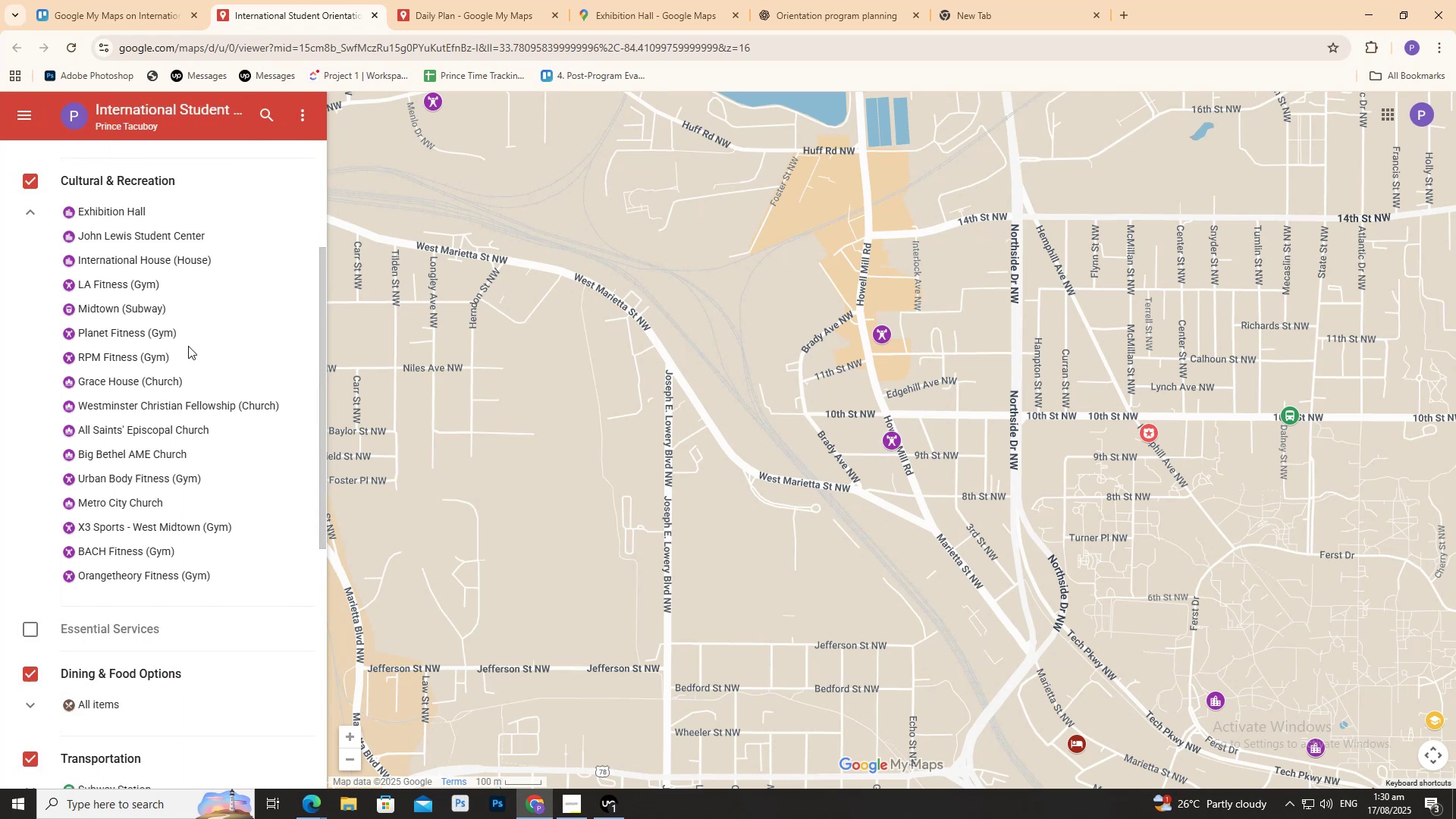 
scroll: coordinate [189, 347], scroll_direction: down, amount: 2.0
 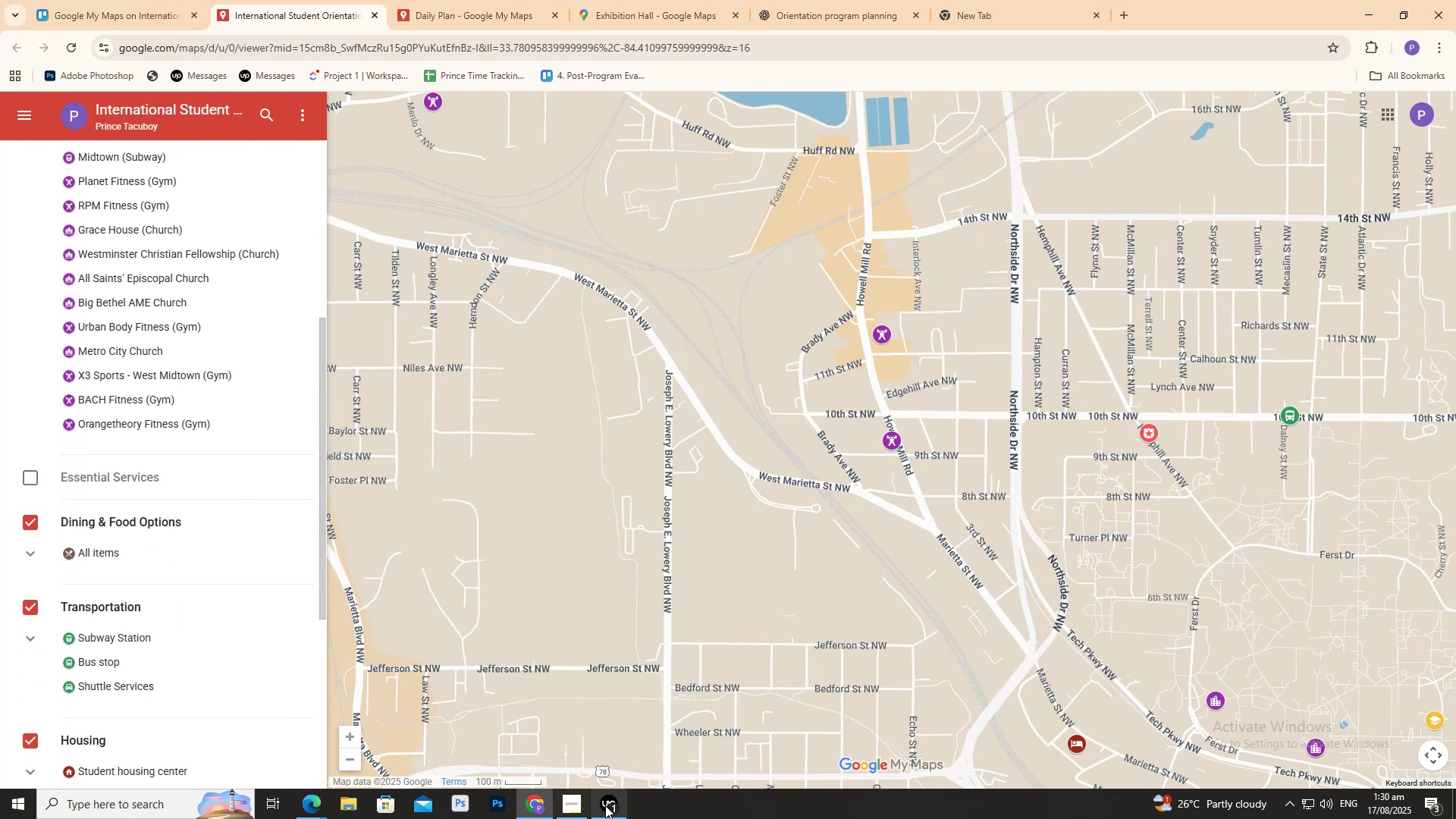 
left_click([613, 802])
 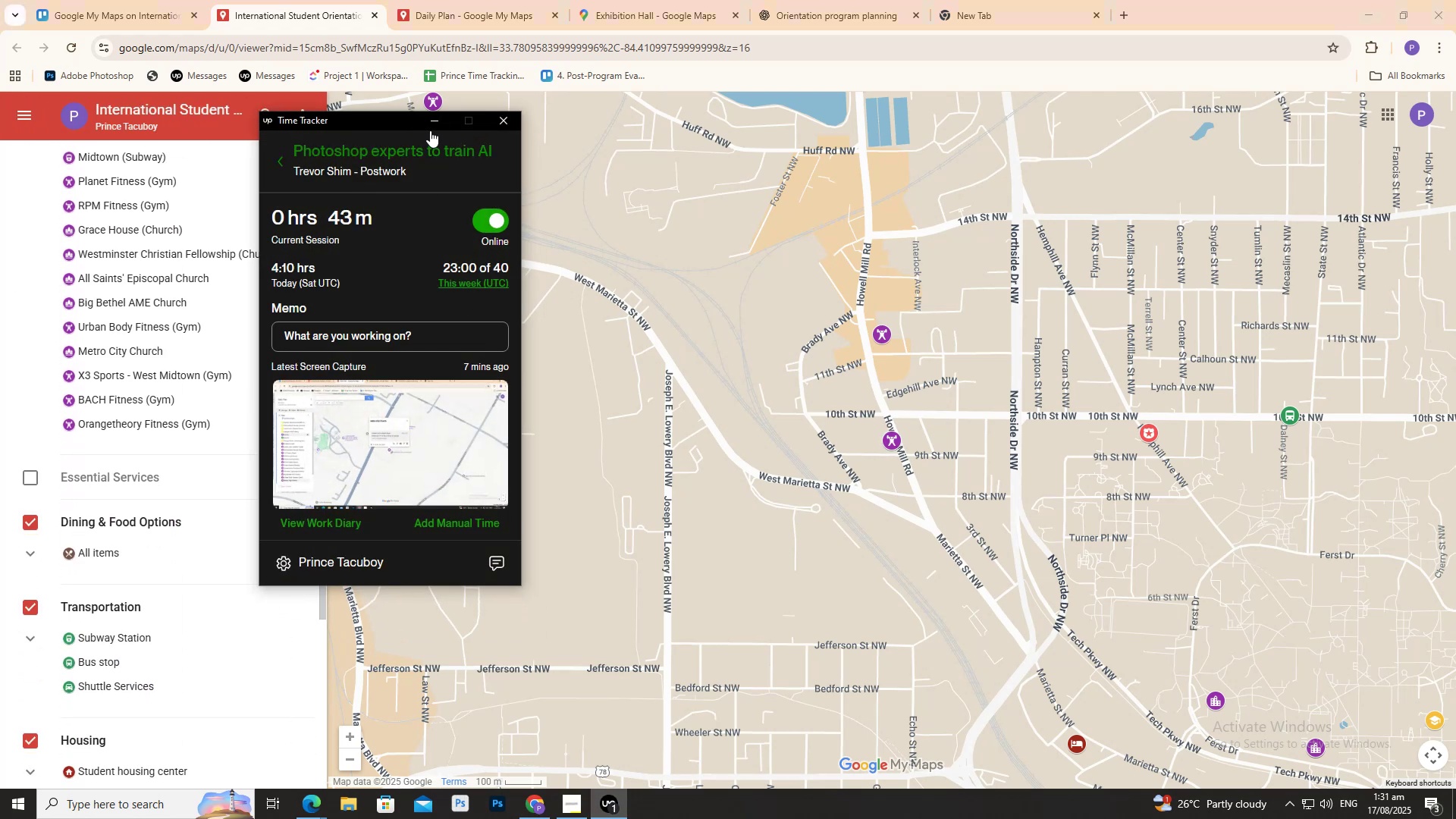 
left_click([435, 130])
 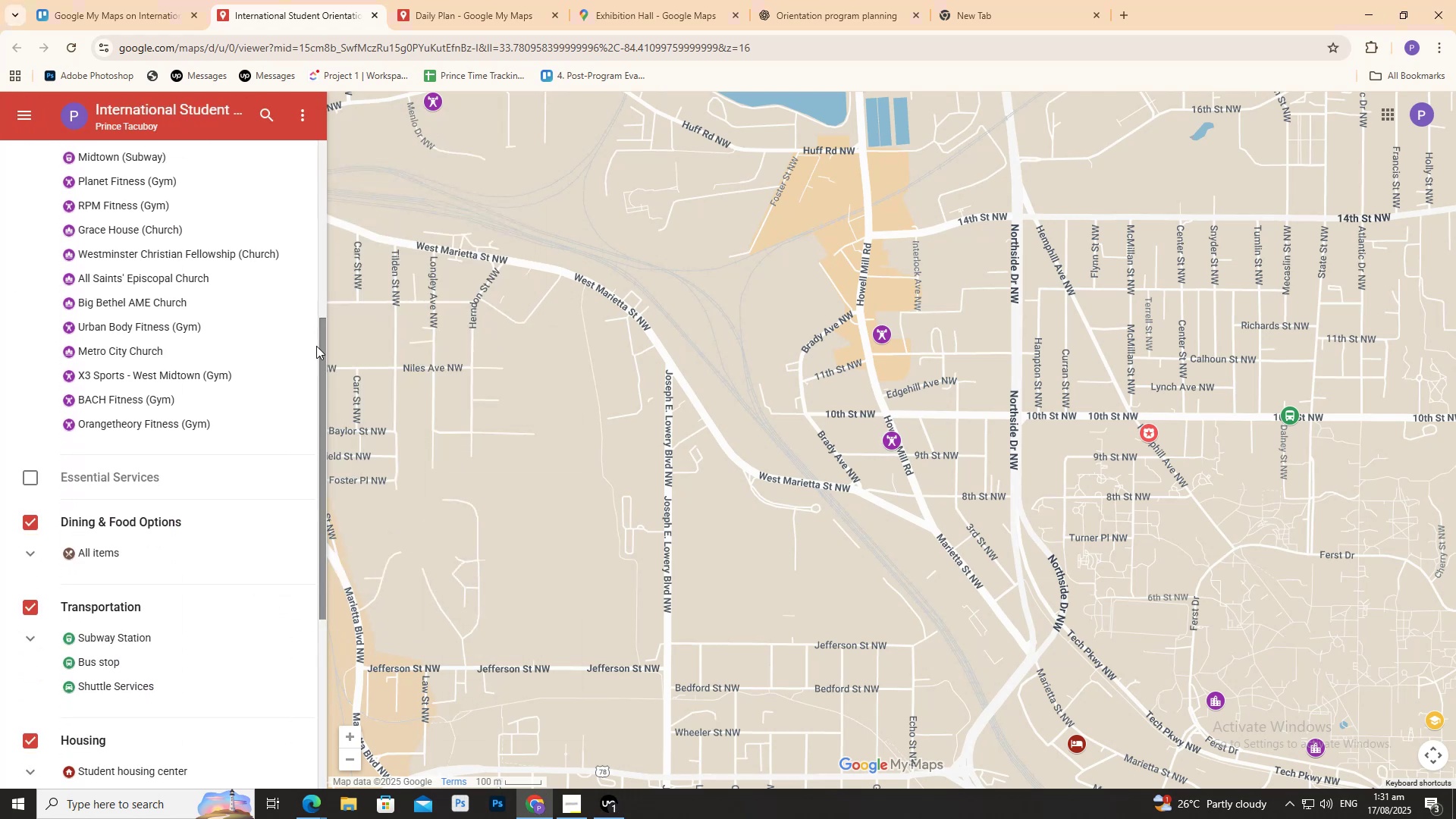 
scroll: coordinate [205, 377], scroll_direction: up, amount: 3.0
 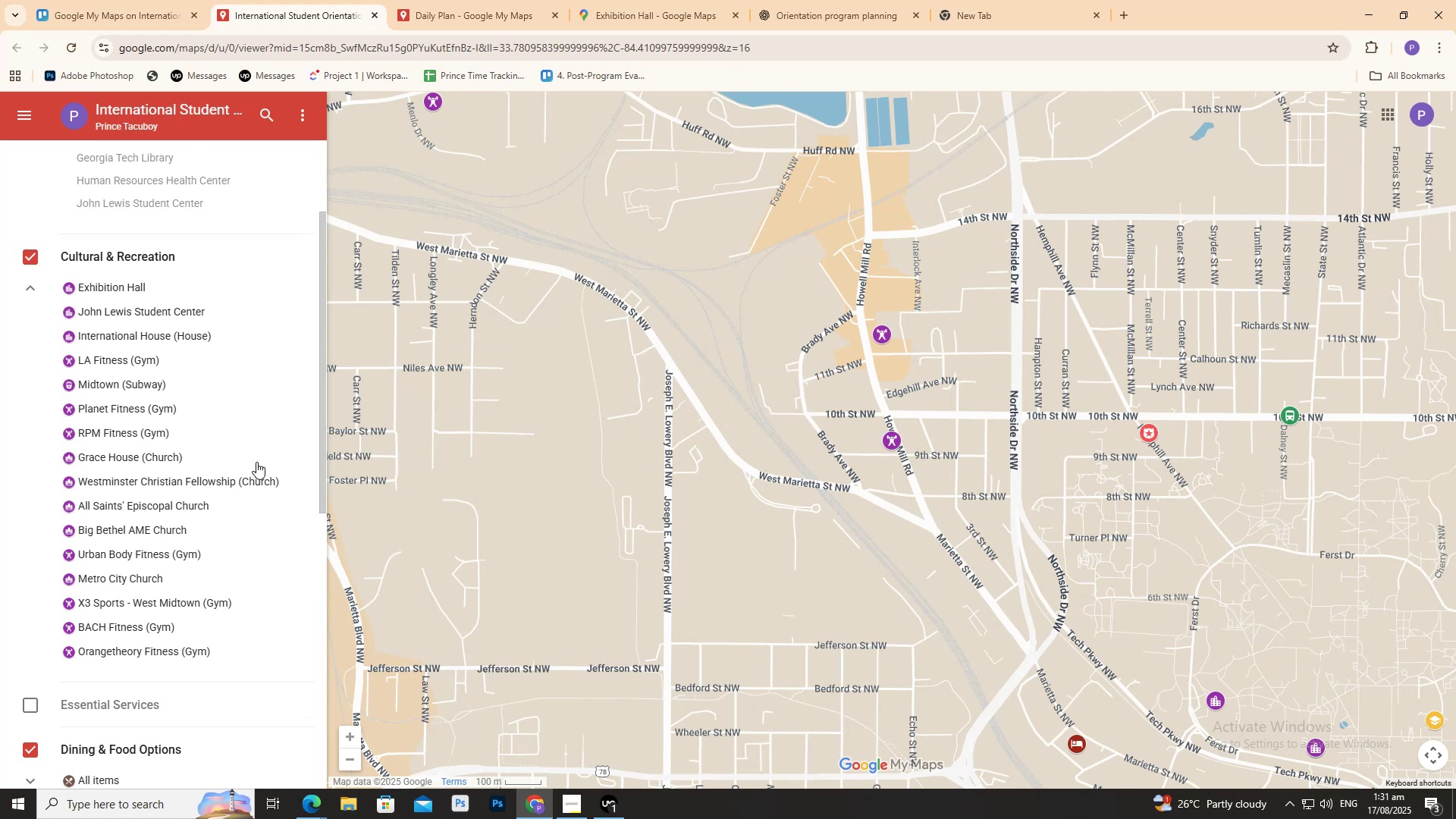 
wait(8.26)
 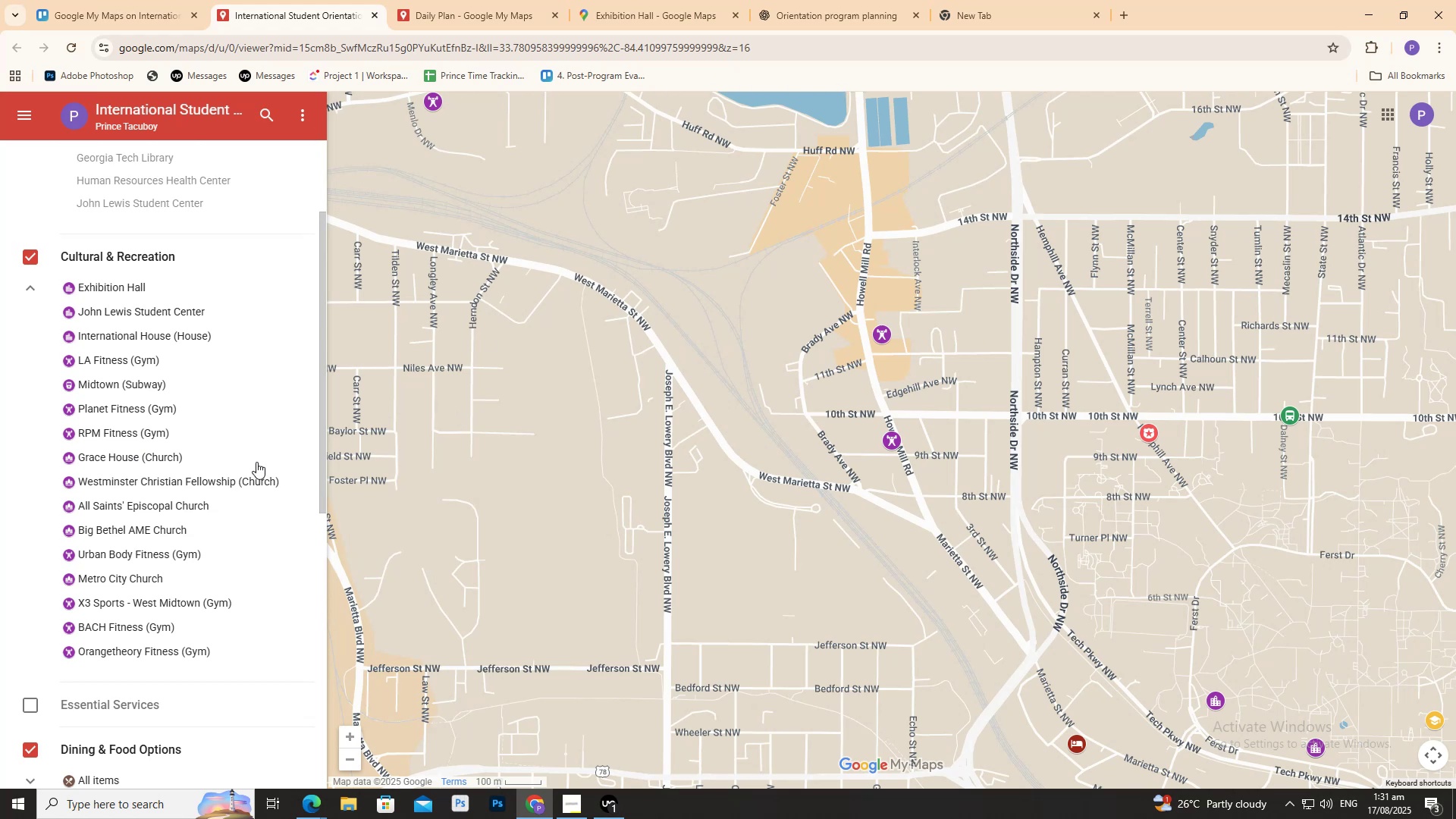 
scroll: coordinate [182, 338], scroll_direction: up, amount: 10.0
 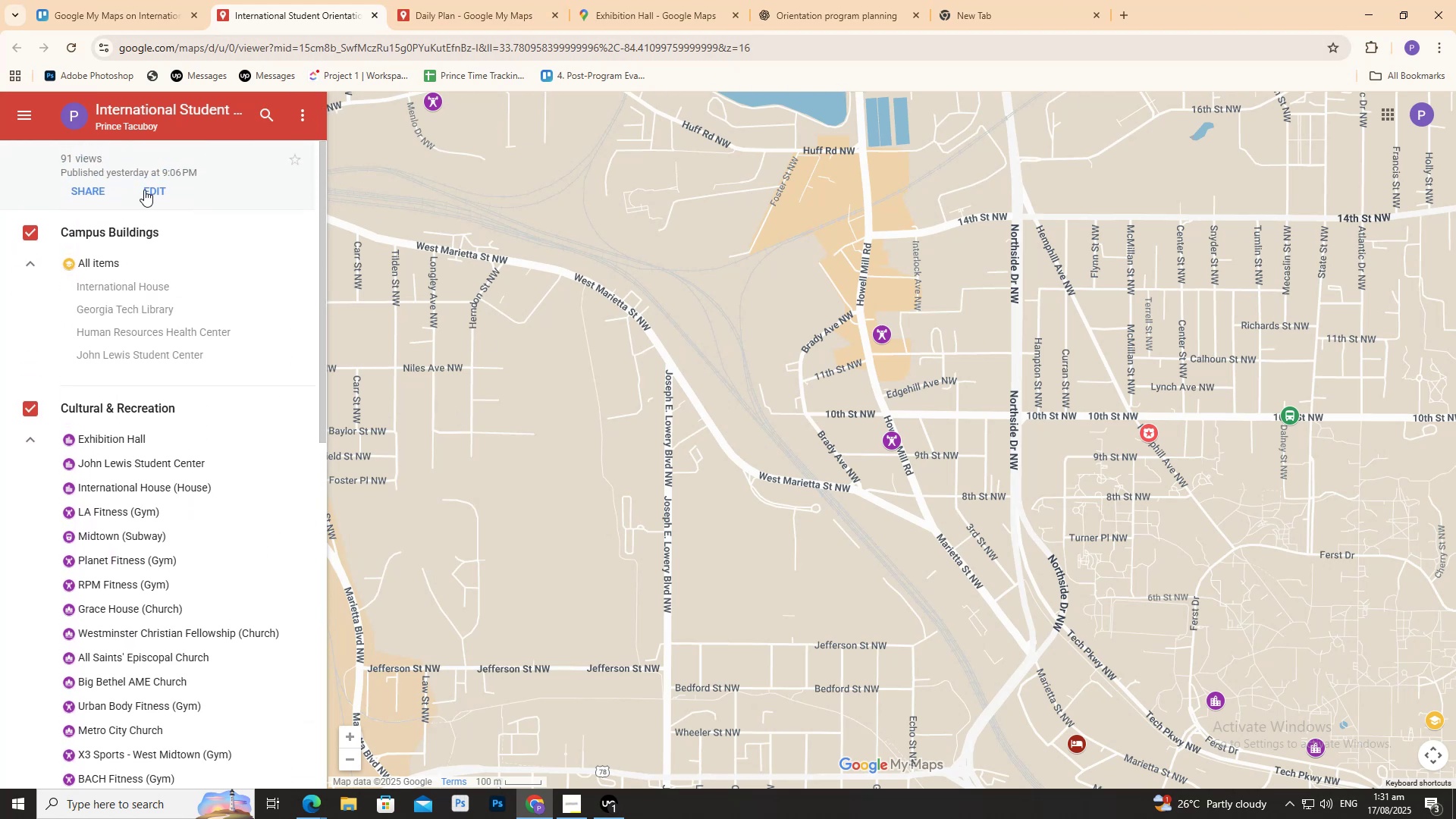 
left_click([144, 190])
 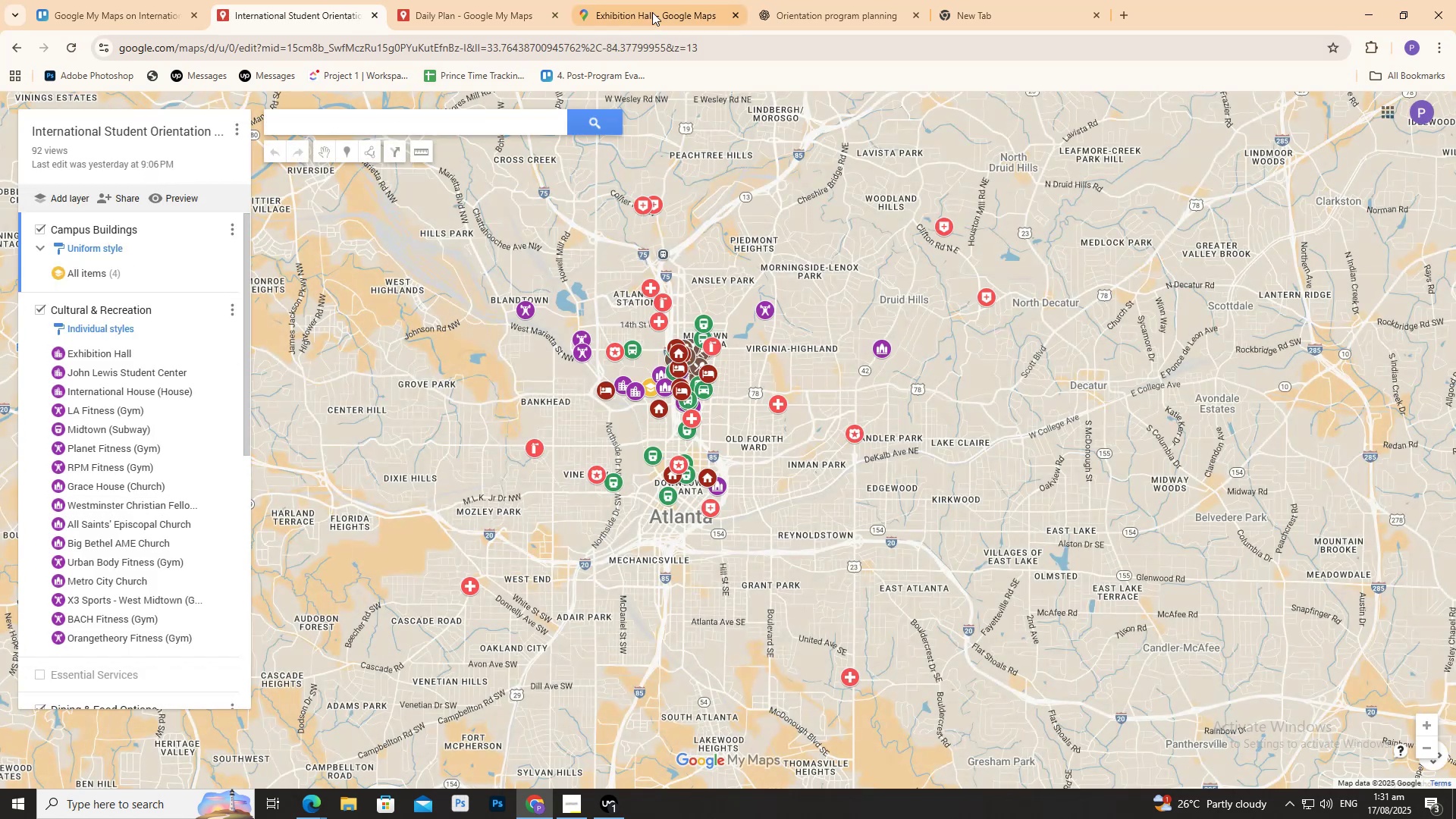 
left_click([662, 20])
 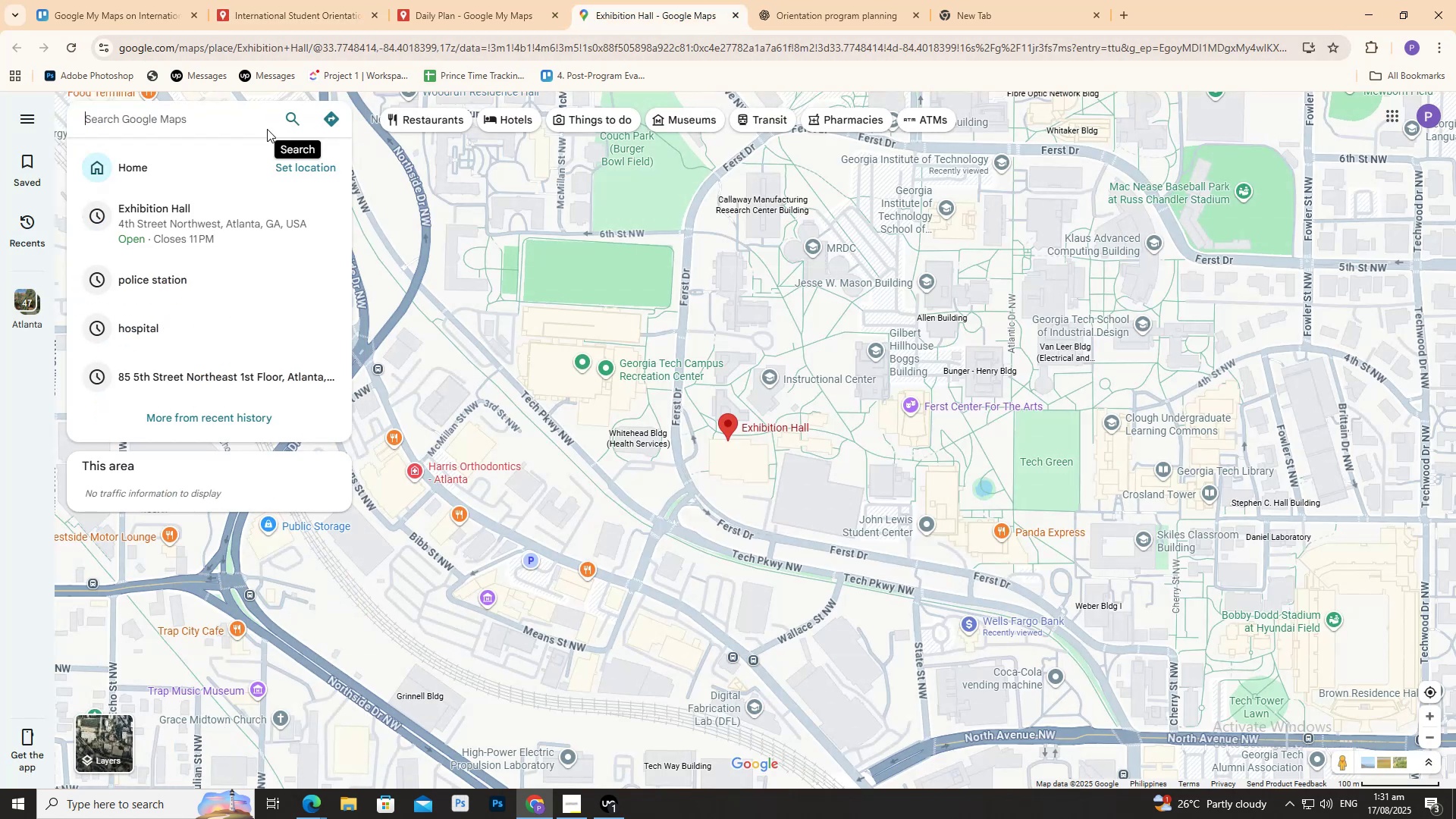 
wait(5.64)
 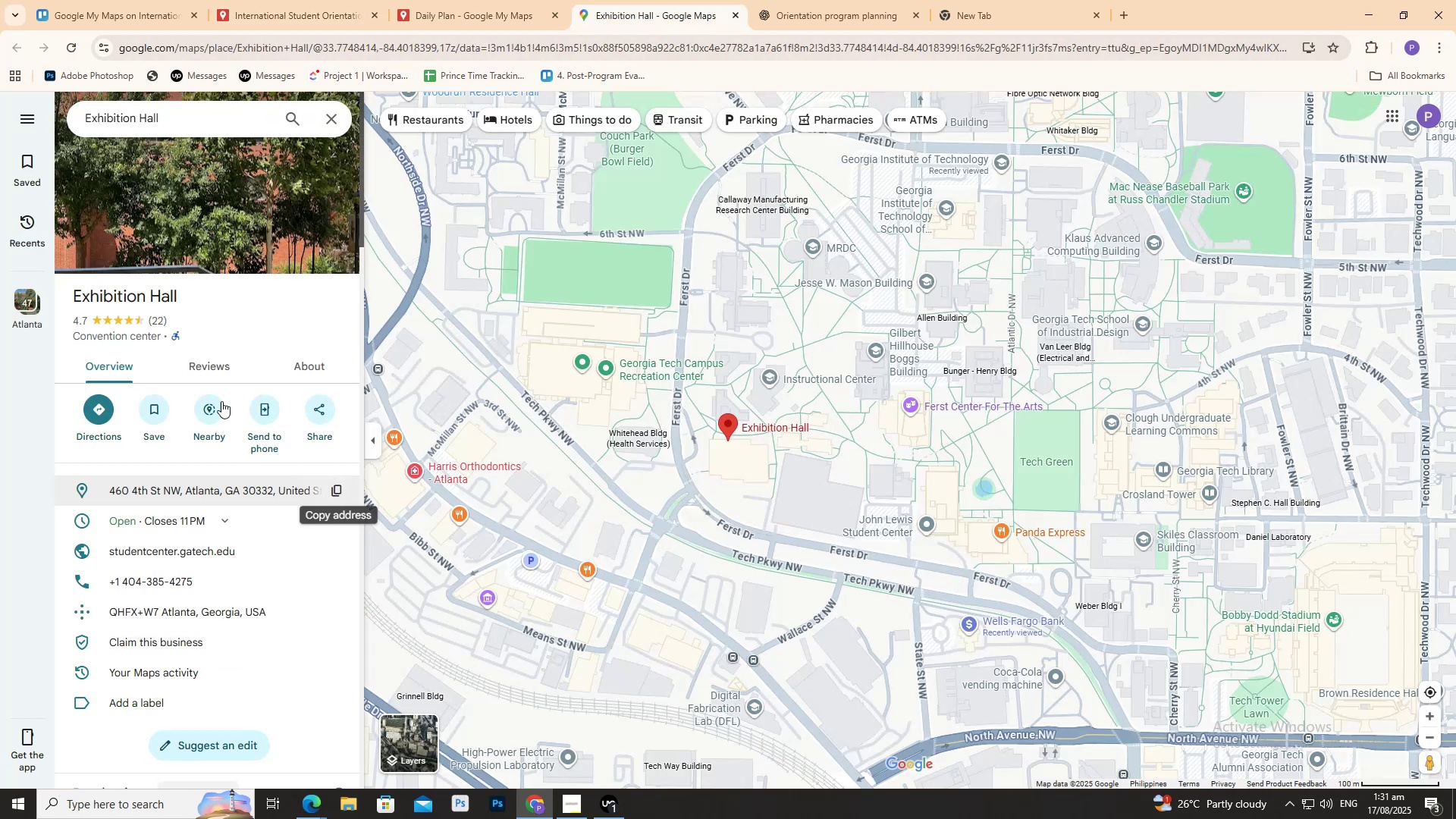 
left_click([298, 0])
 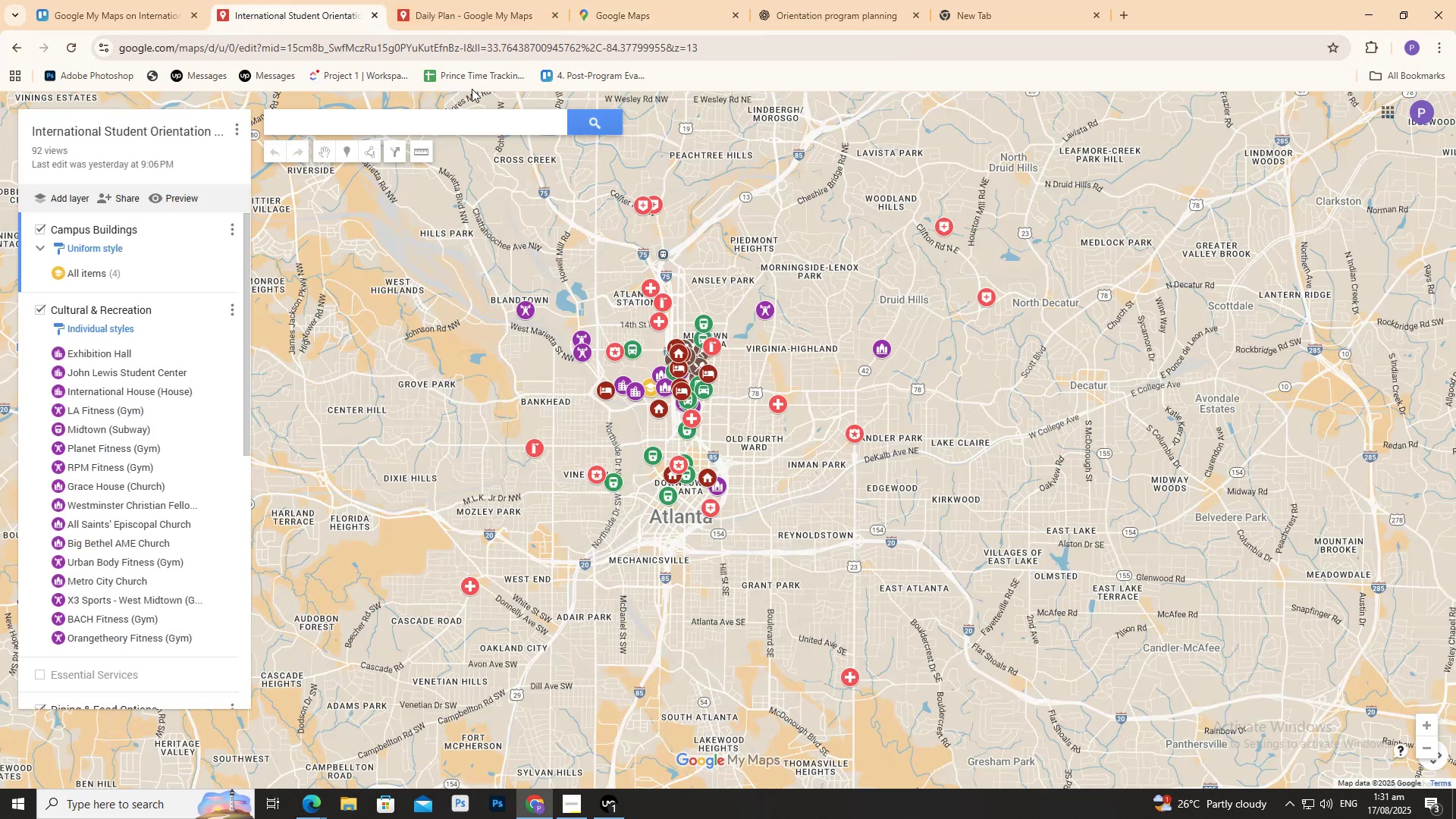 
left_click([467, 25])
 